 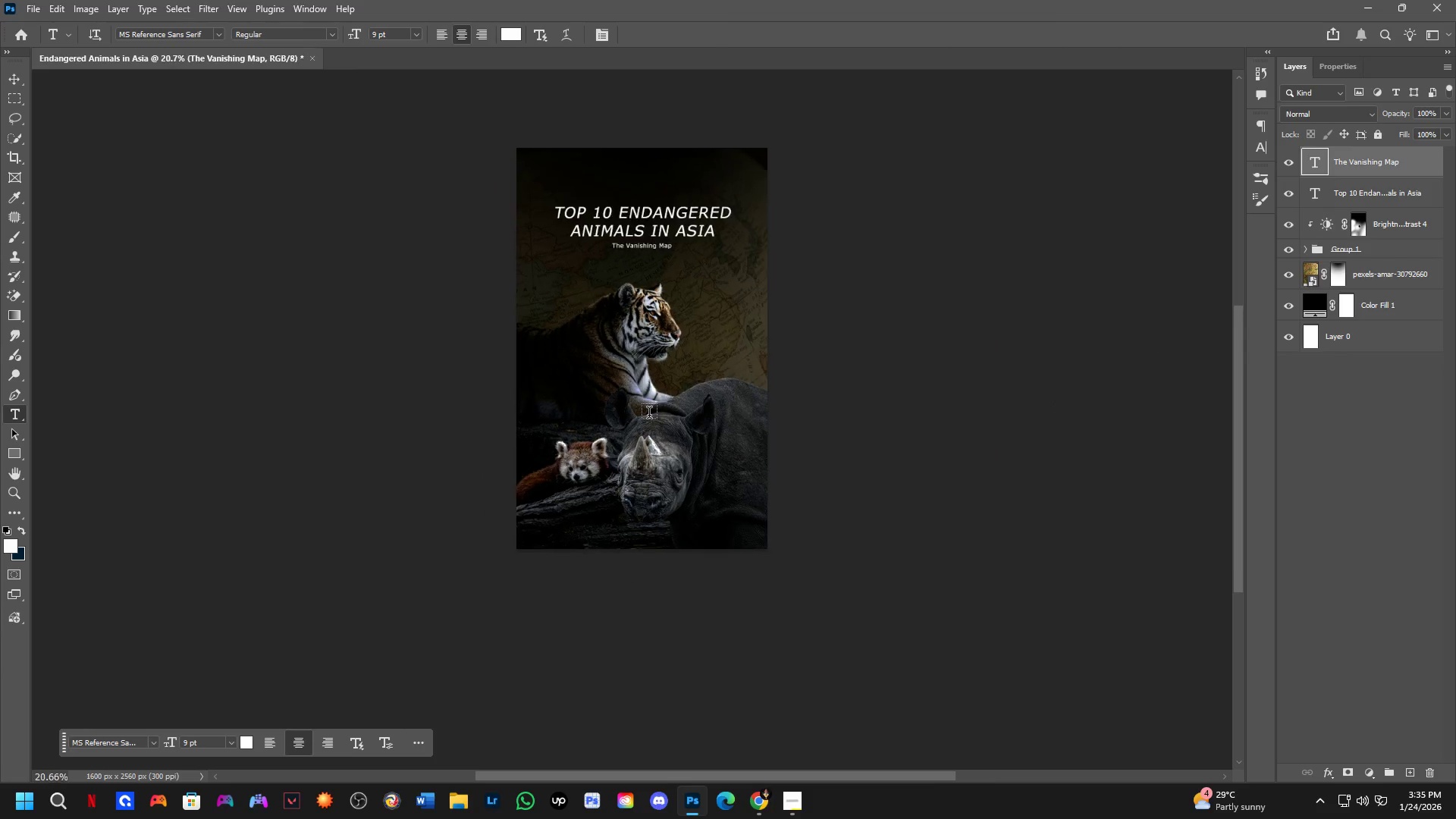 
left_click_drag(start_coordinate=[682, 396], to_coordinate=[734, 476])
 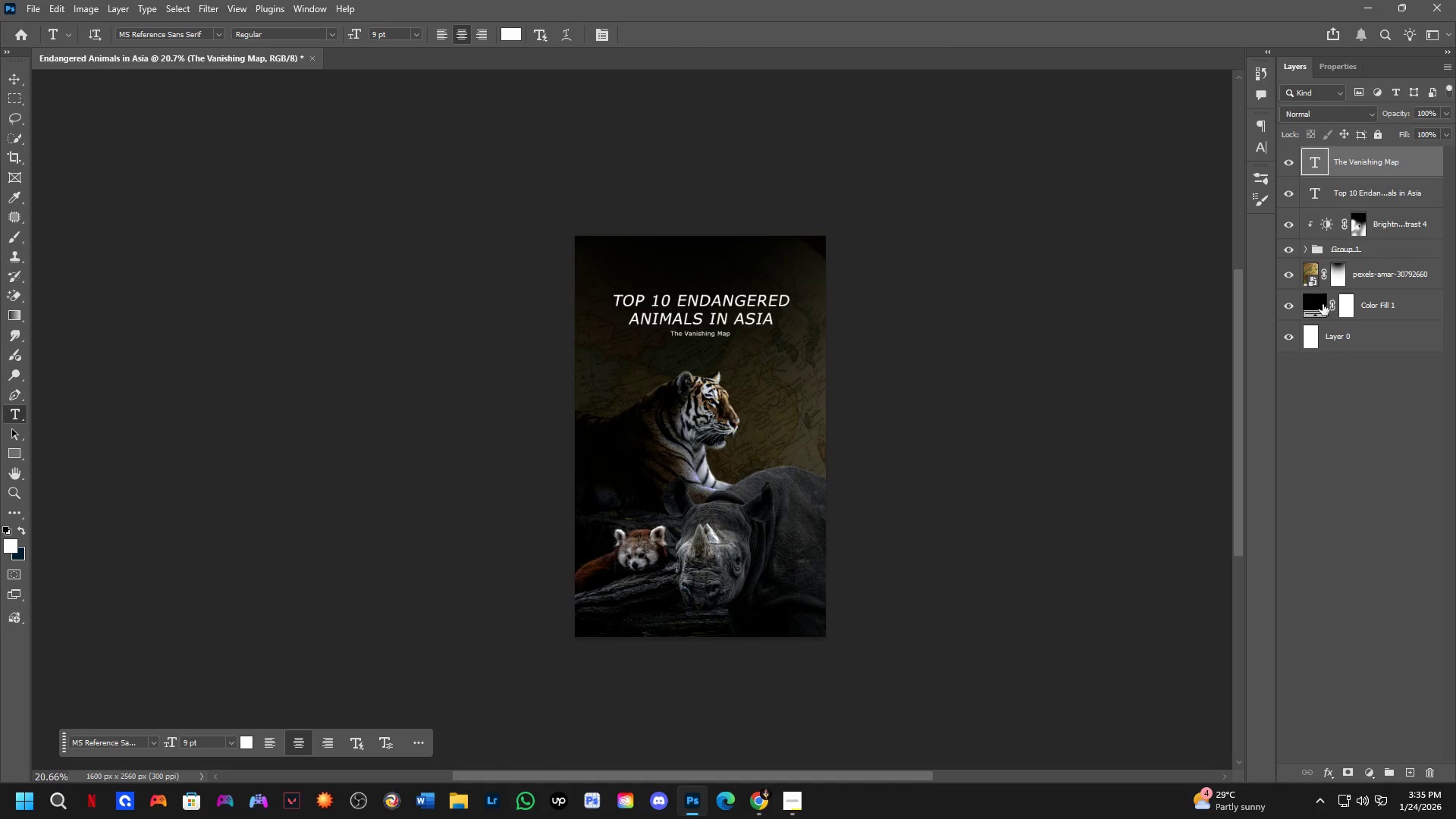 
left_click([1319, 306])
 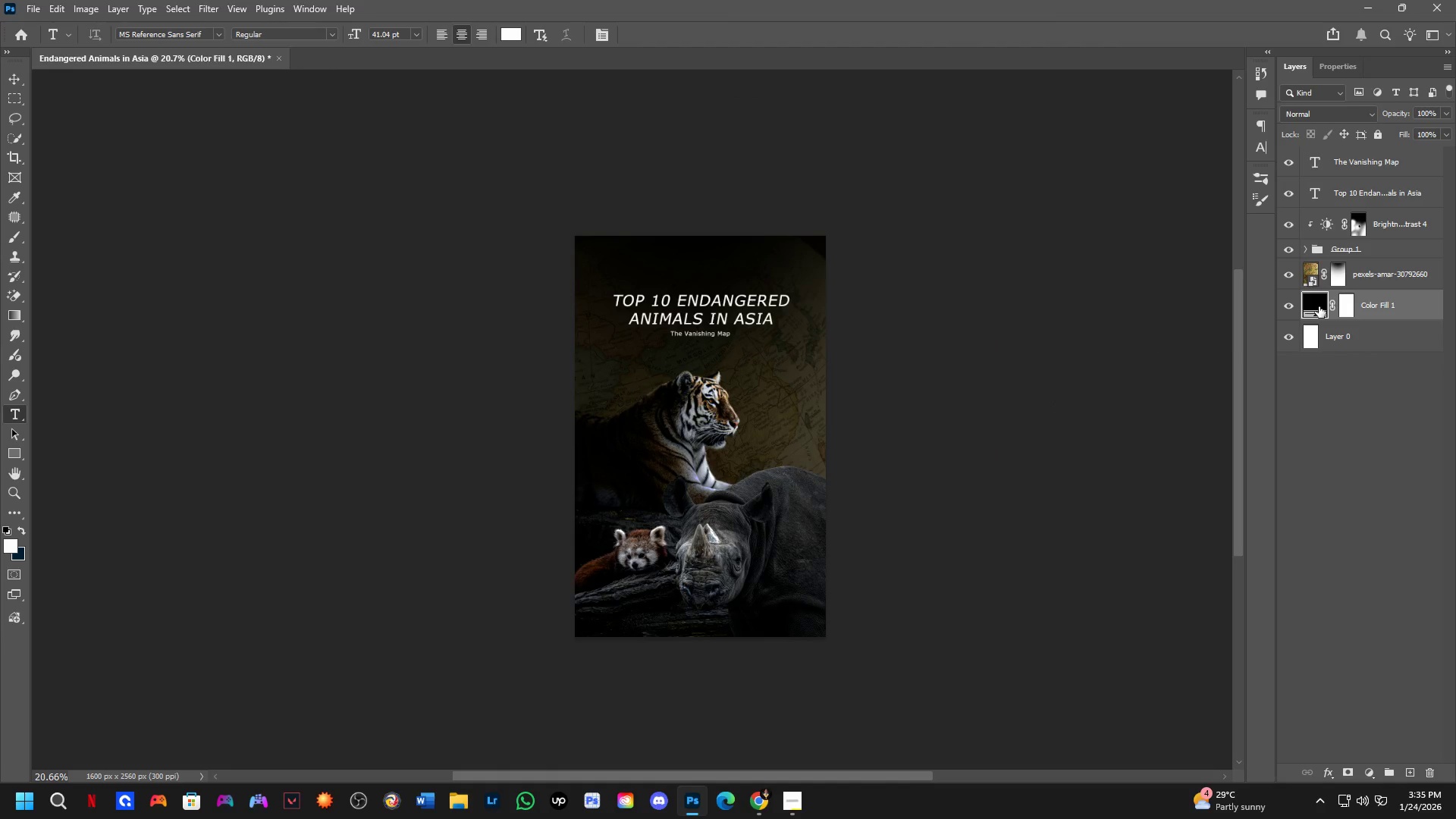 
left_click_drag(start_coordinate=[1319, 306], to_coordinate=[1029, 745])
 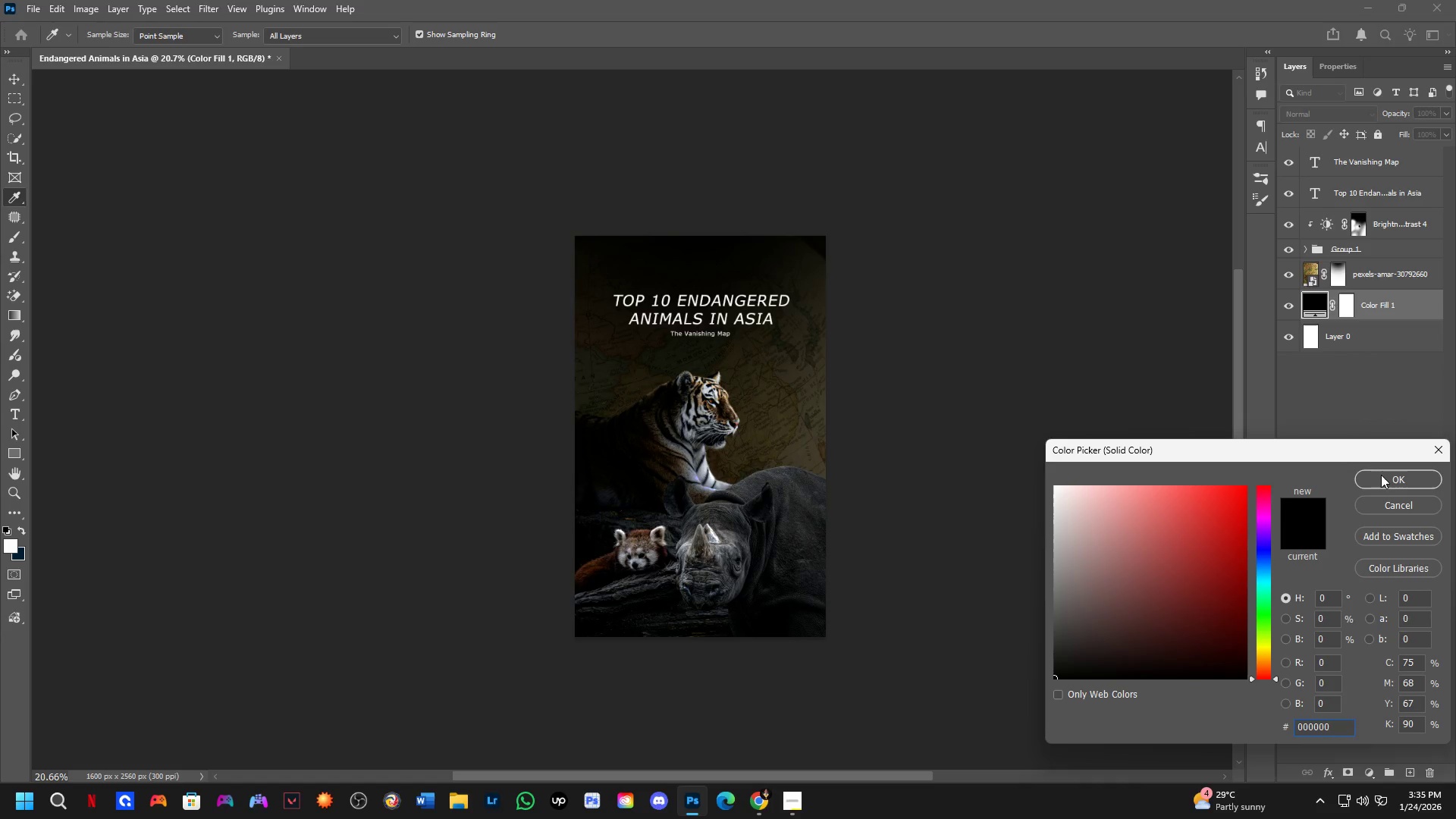 
left_click([1382, 479])
 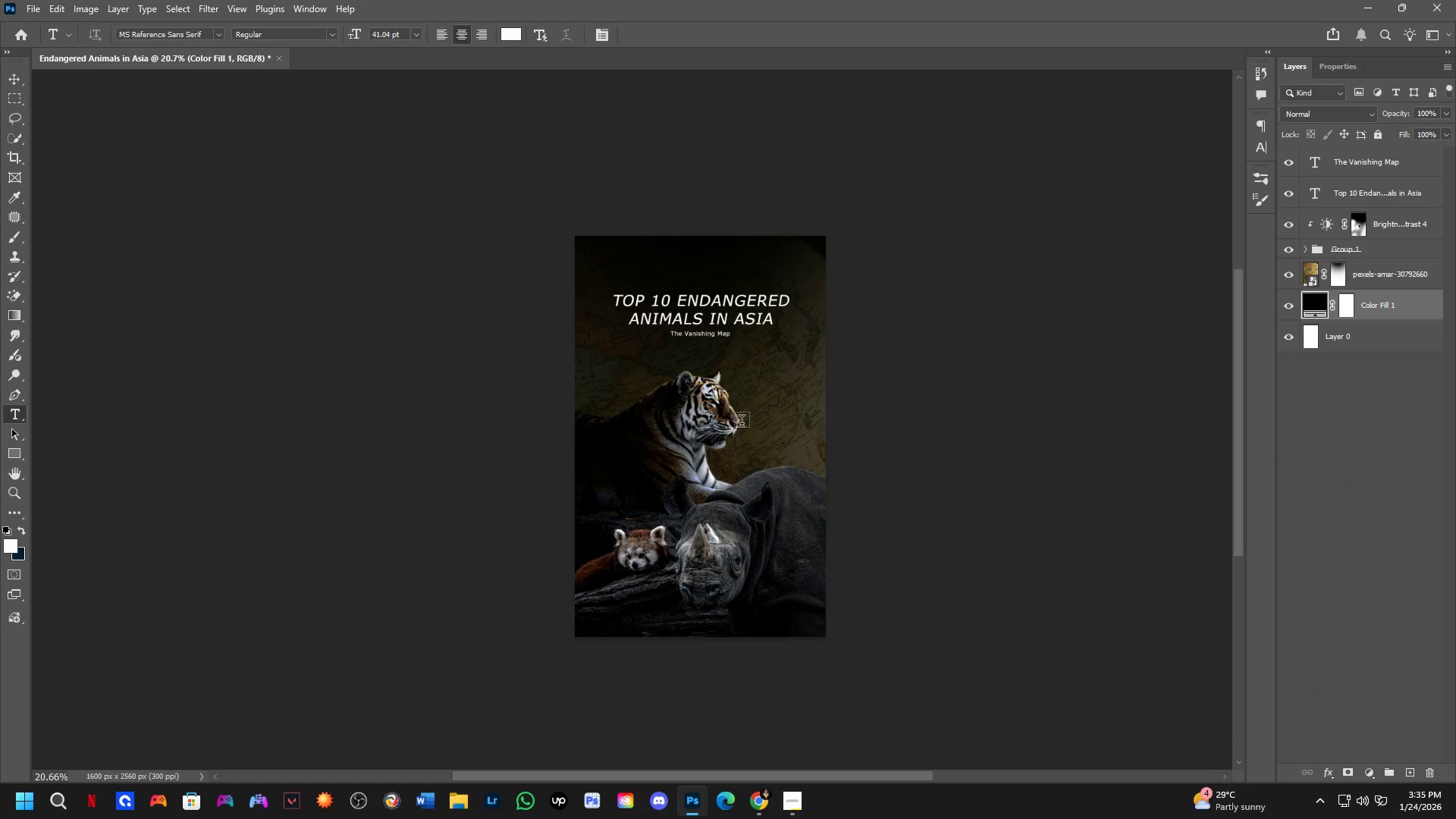 
scroll: coordinate [808, 526], scroll_direction: up, amount: 8.0
 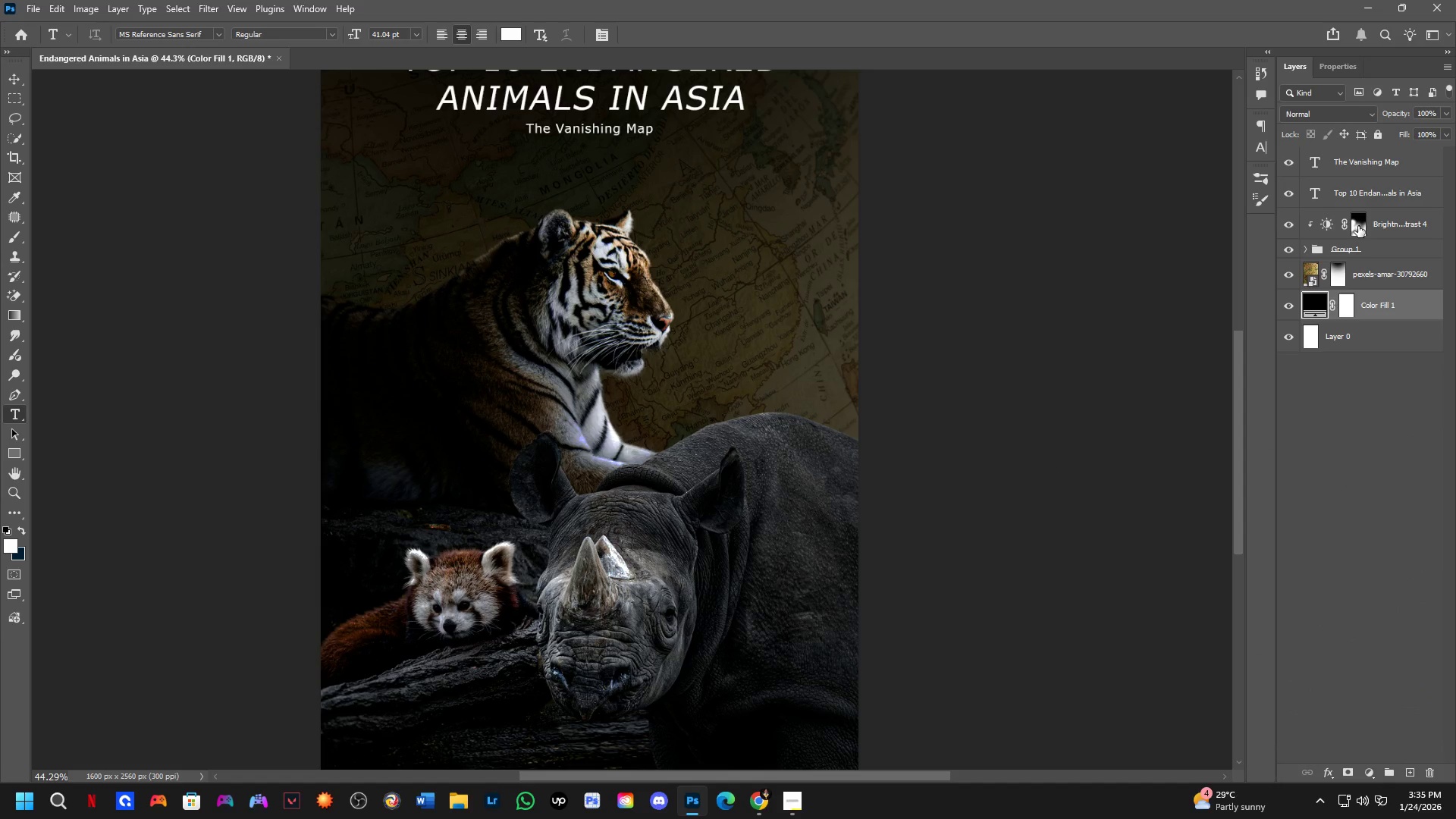 
left_click([1380, 241])
 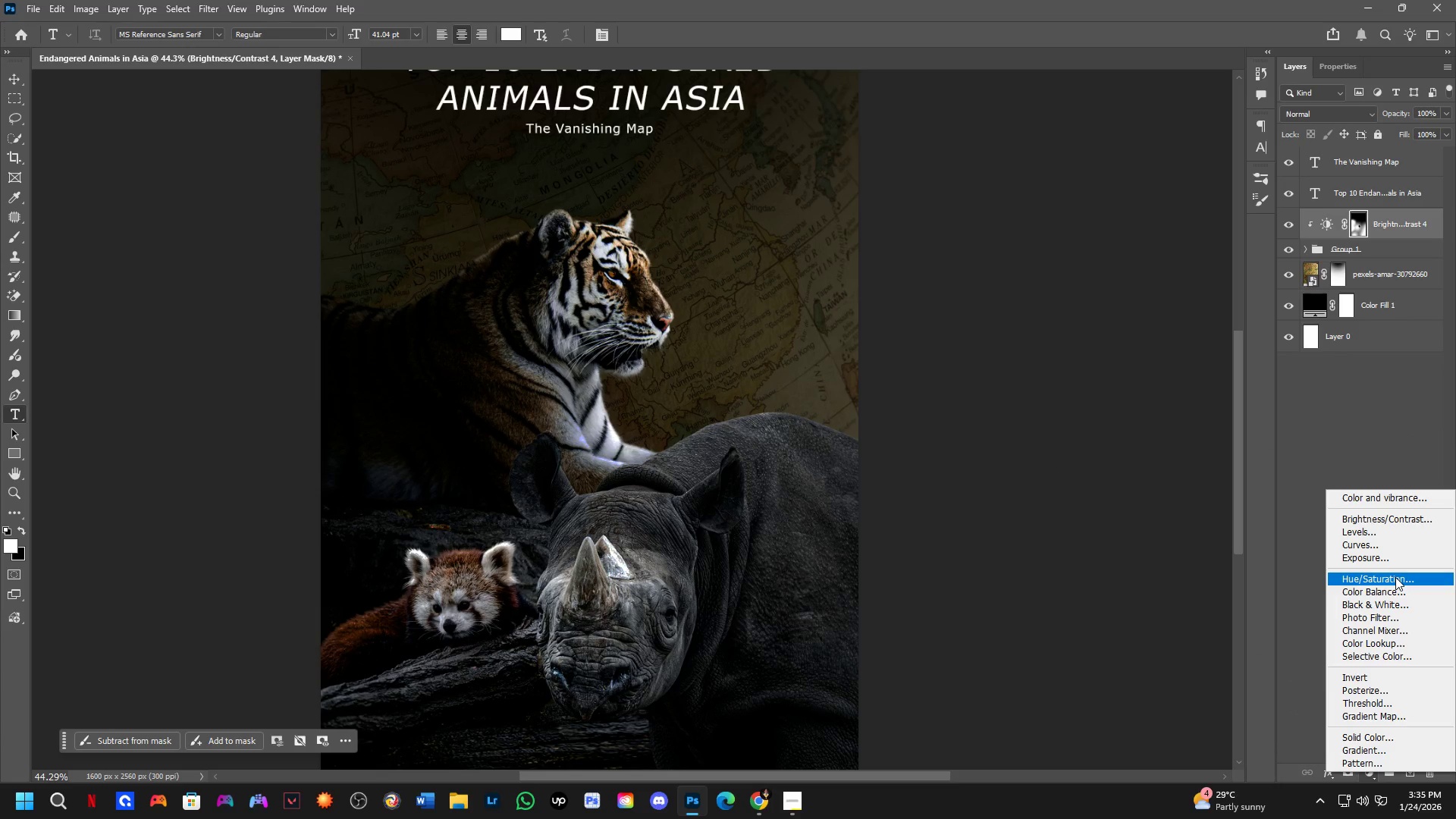 
left_click([1396, 586])
 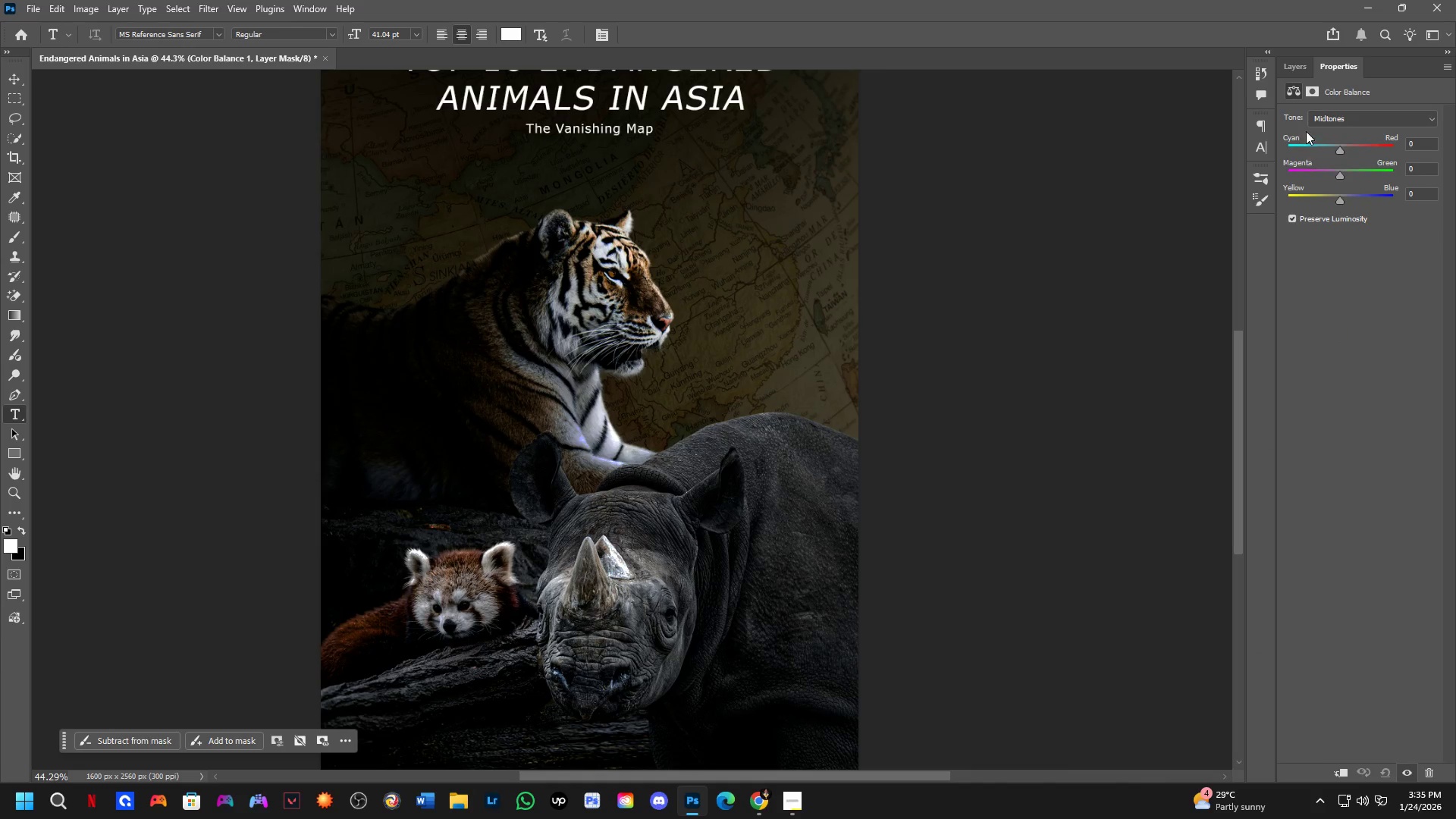 
left_click([1301, 67])
 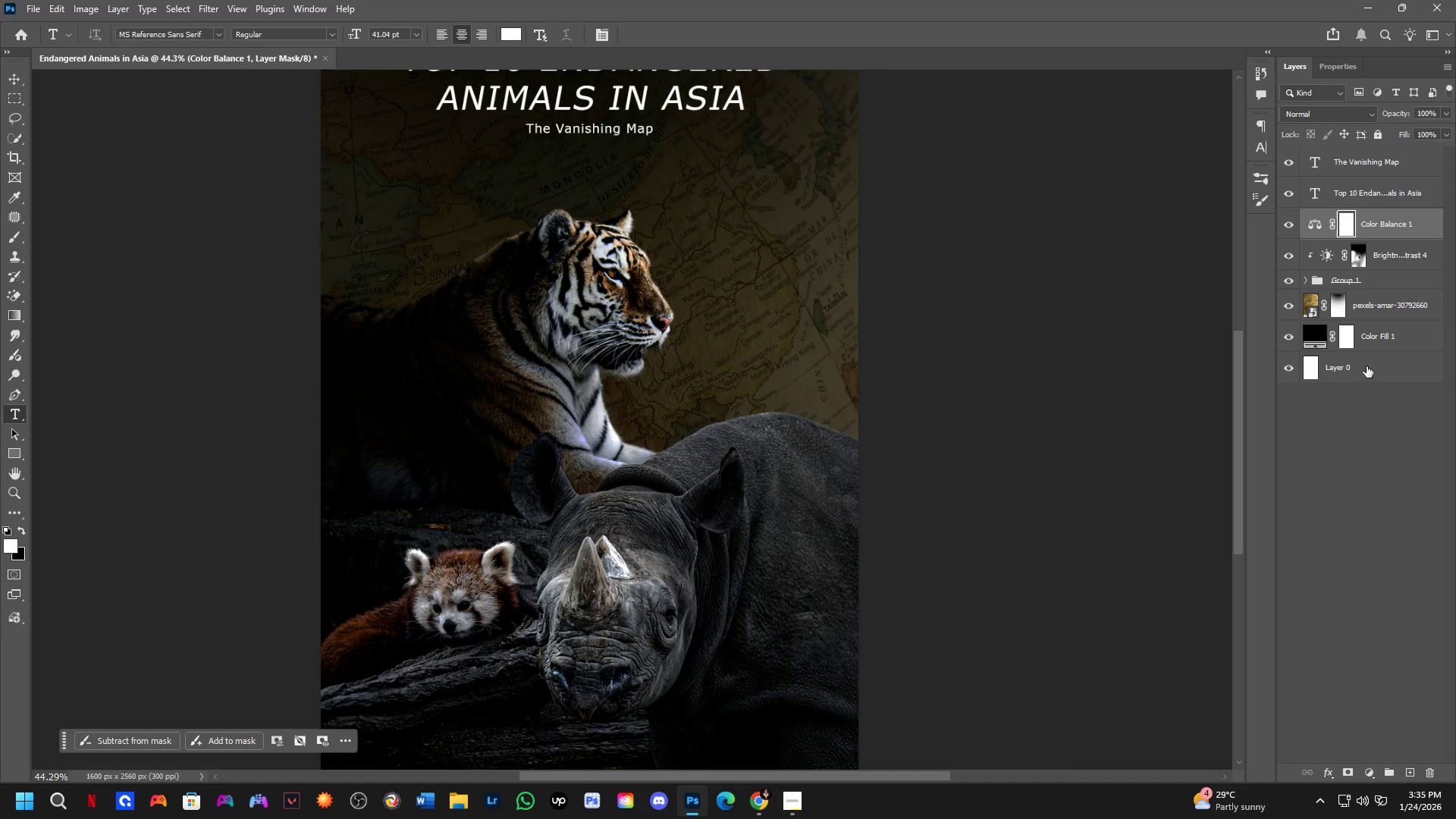 
key(Control+Z)
 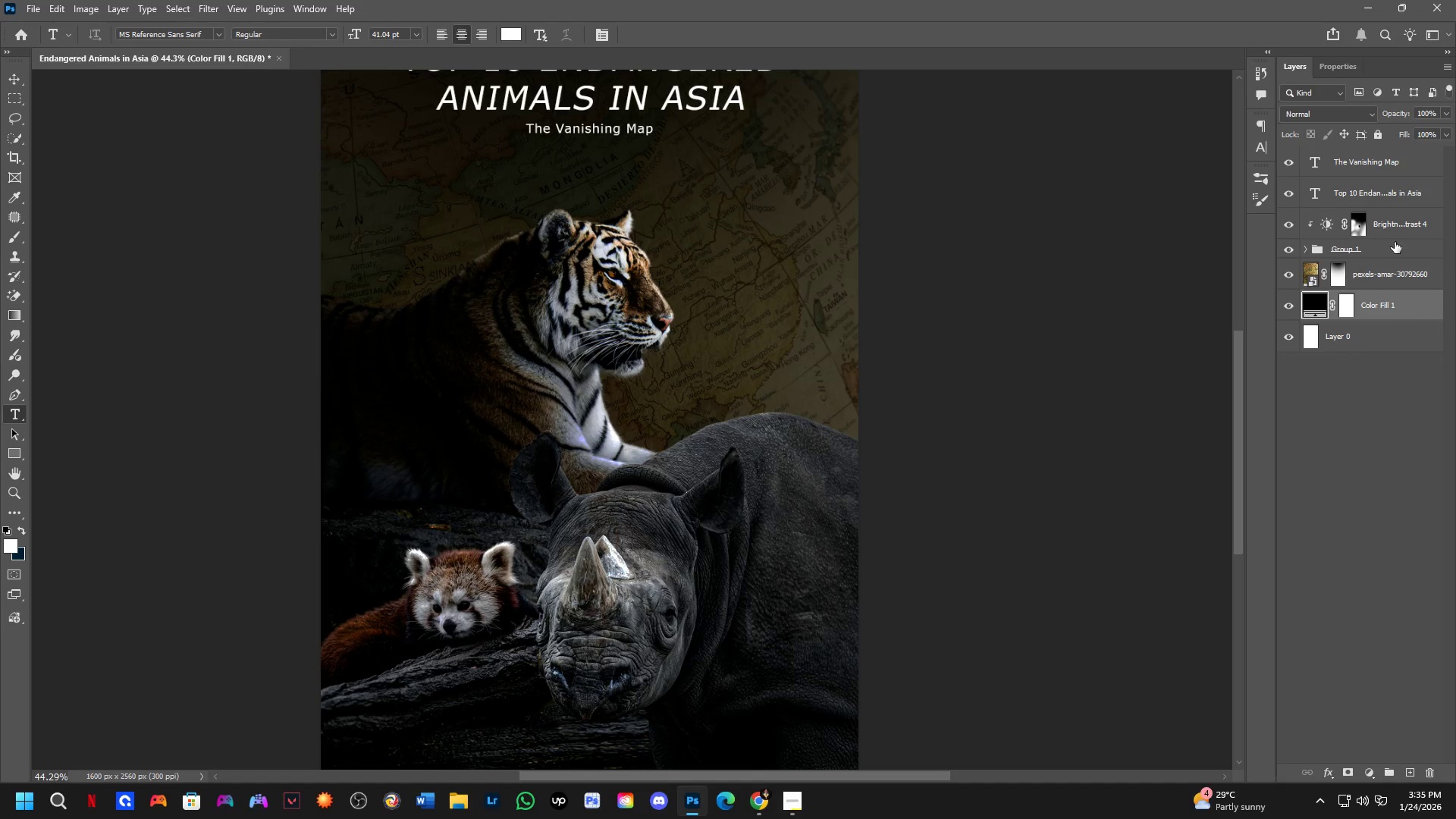 
left_click([1397, 253])
 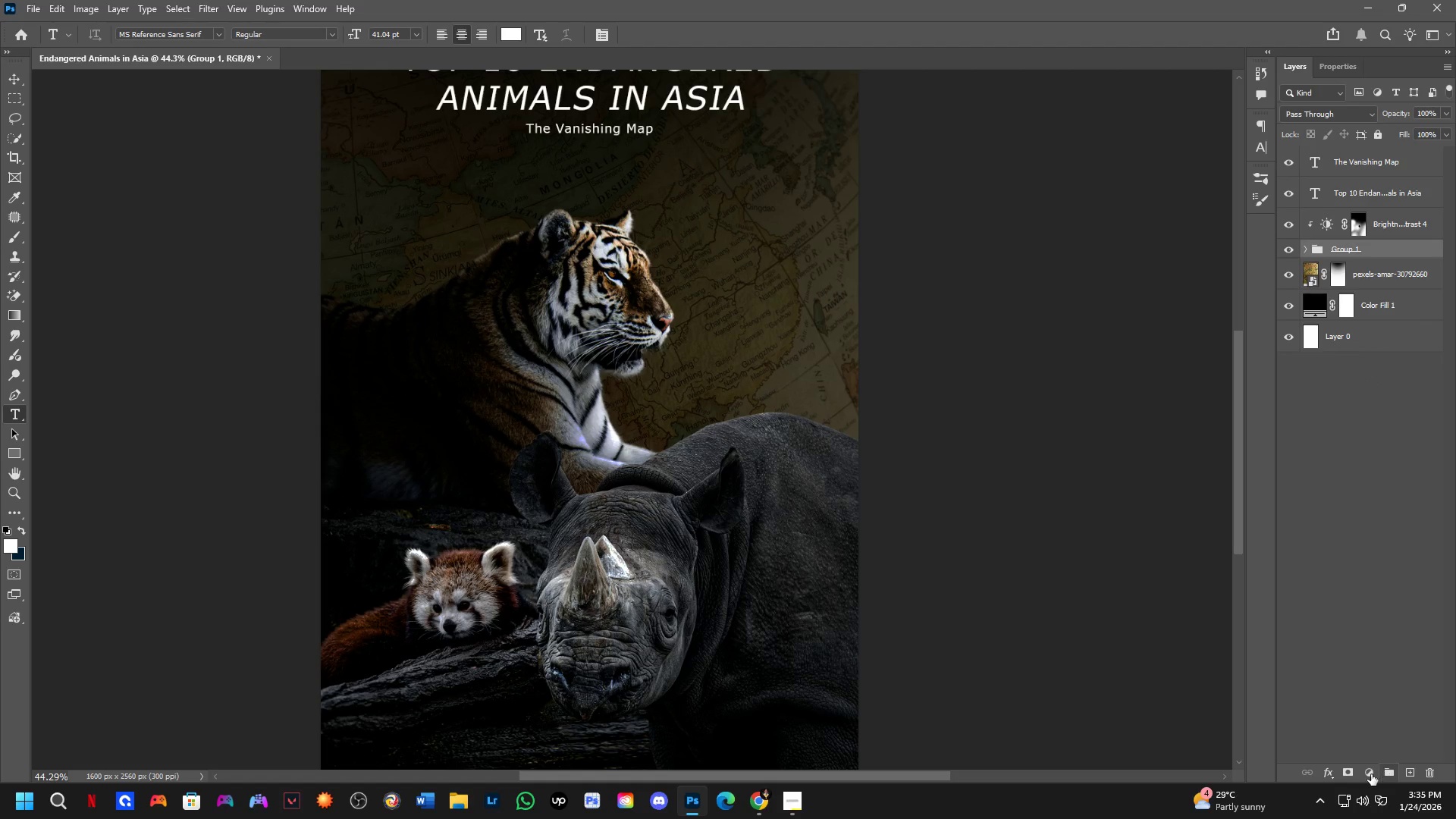 
left_click([1370, 774])
 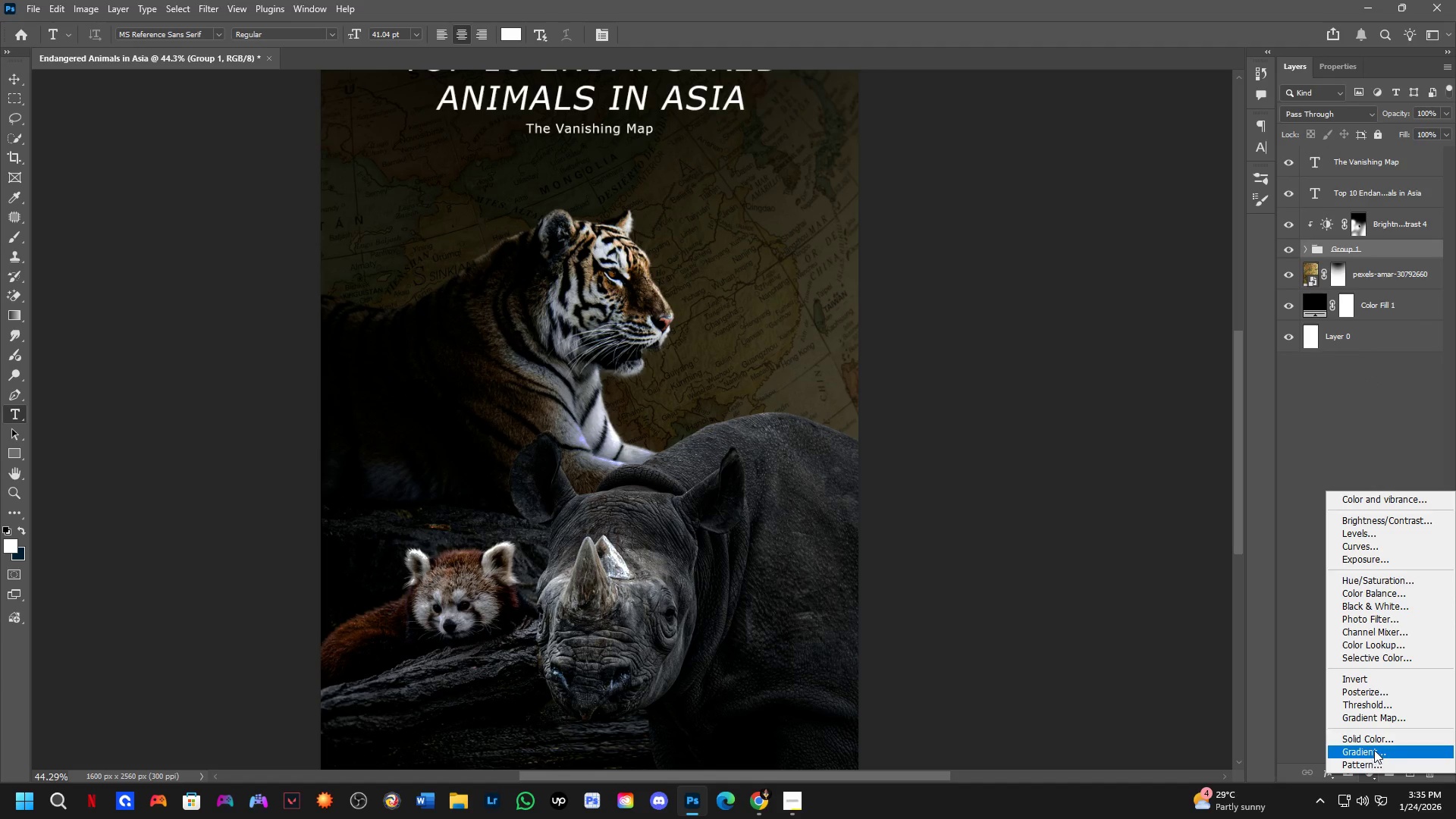 
left_click([1376, 743])
 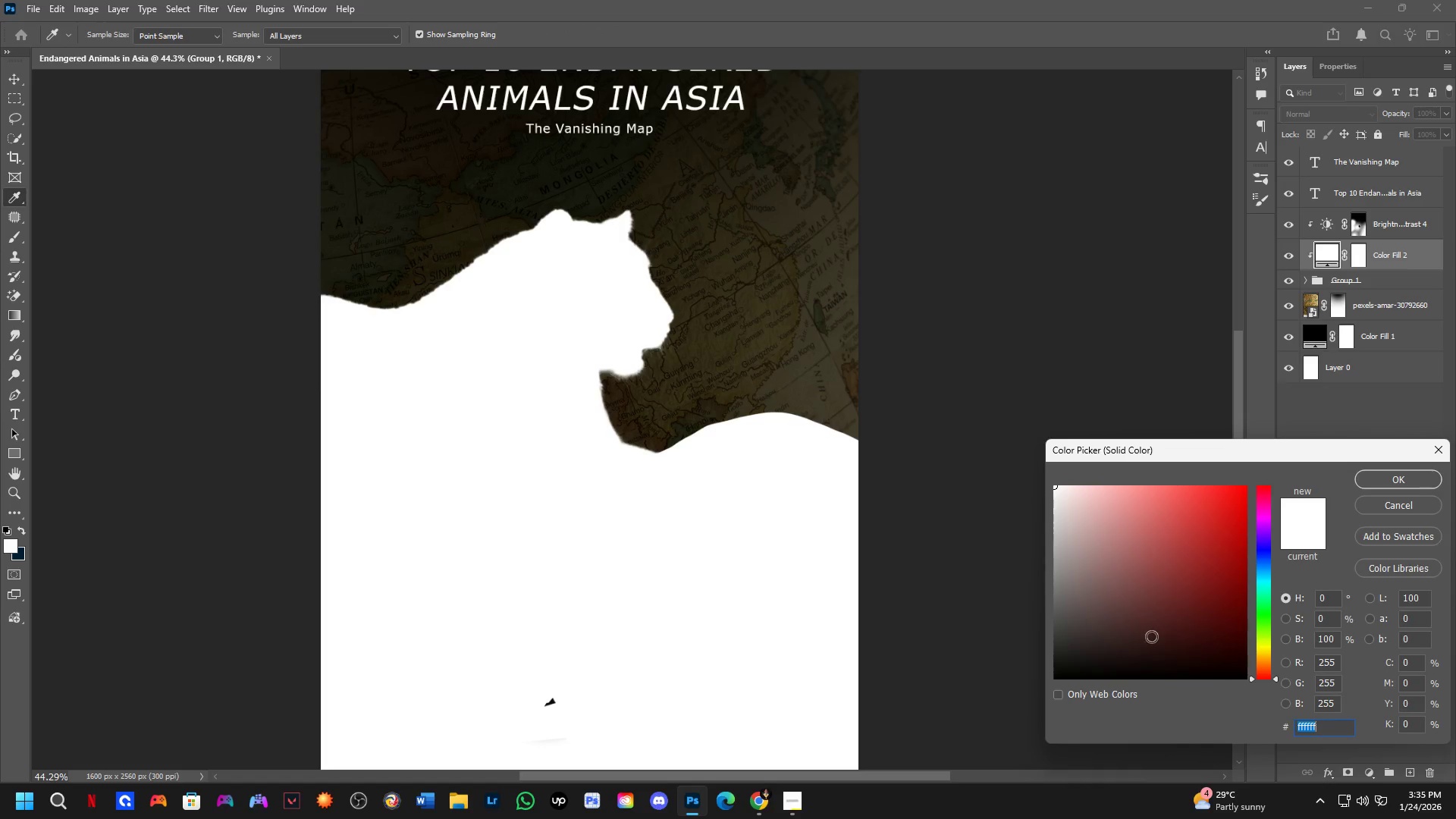 
left_click_drag(start_coordinate=[1131, 636], to_coordinate=[998, 727])
 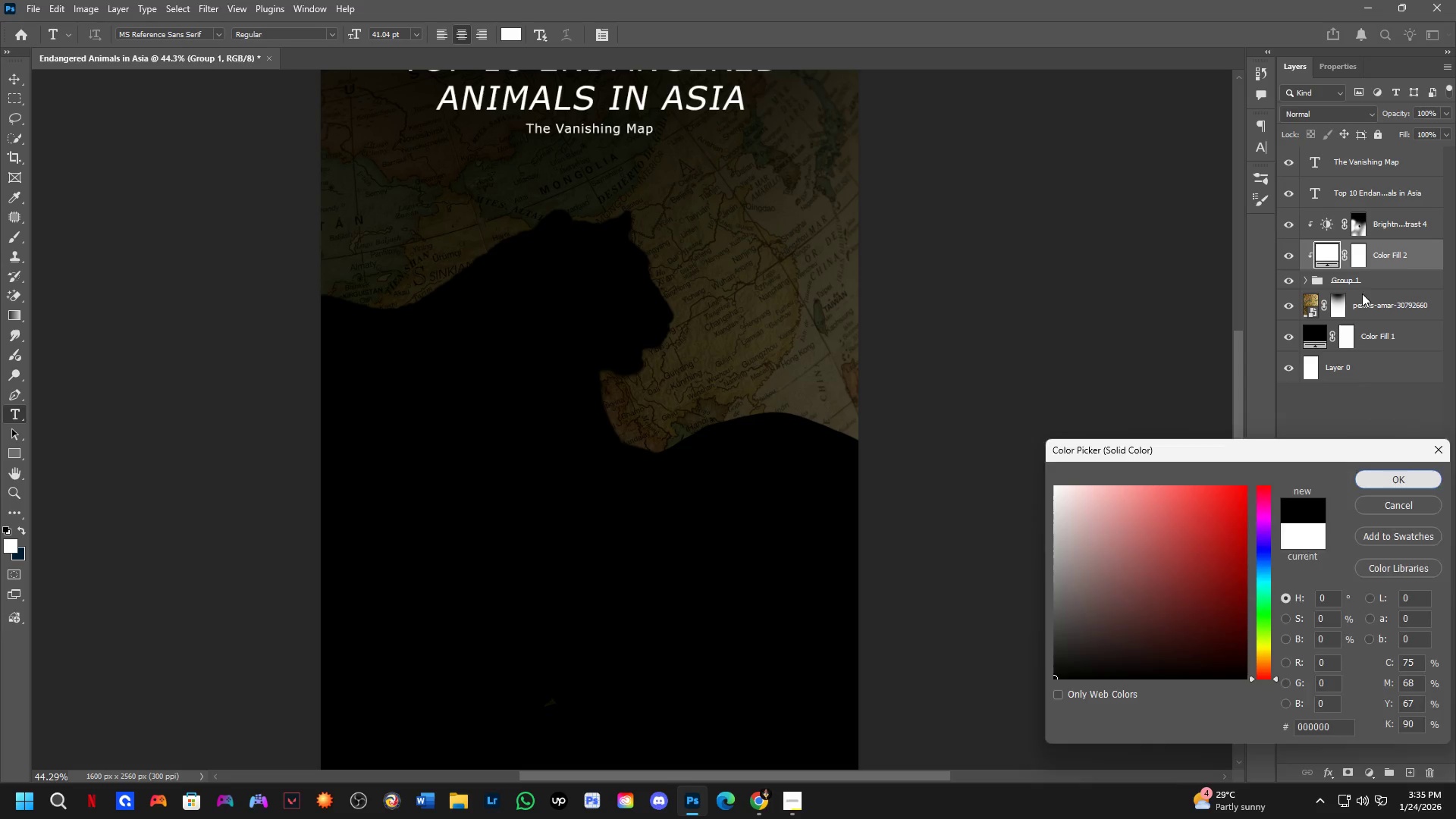 
left_click([1358, 258])
 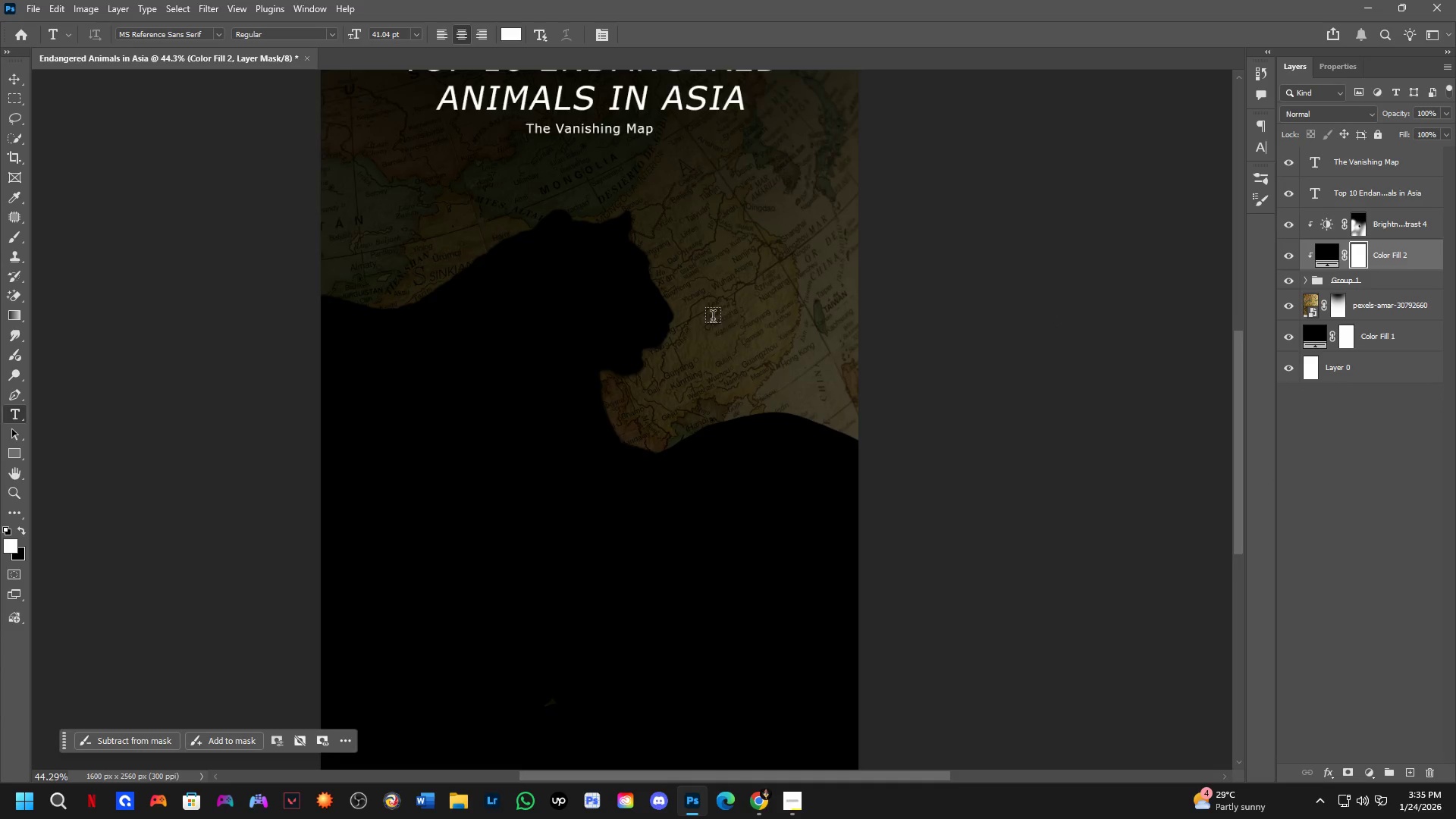 
scroll: coordinate [713, 318], scroll_direction: down, amount: 5.0
 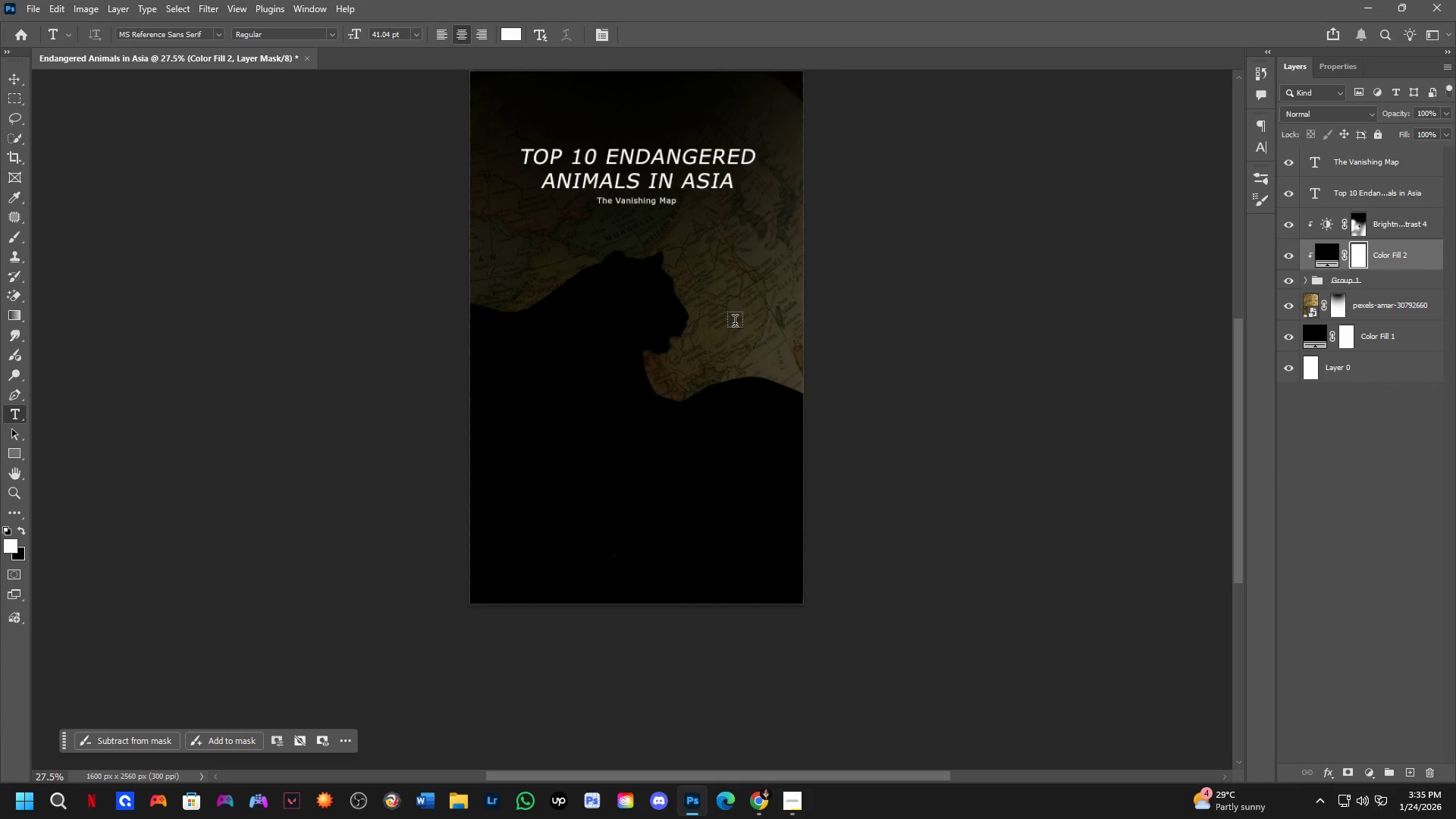 
key(Control+I)
 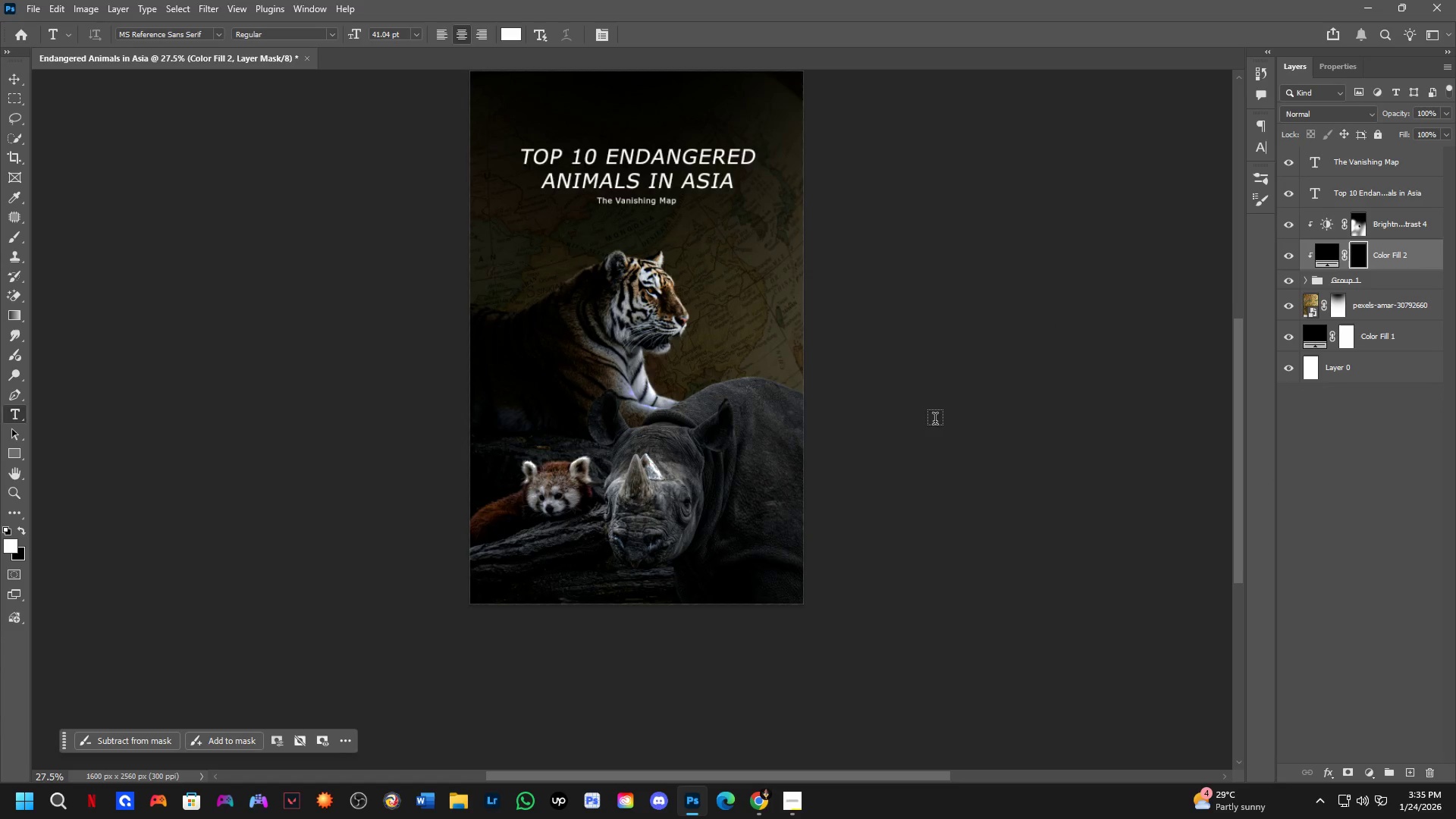 
key(B)
 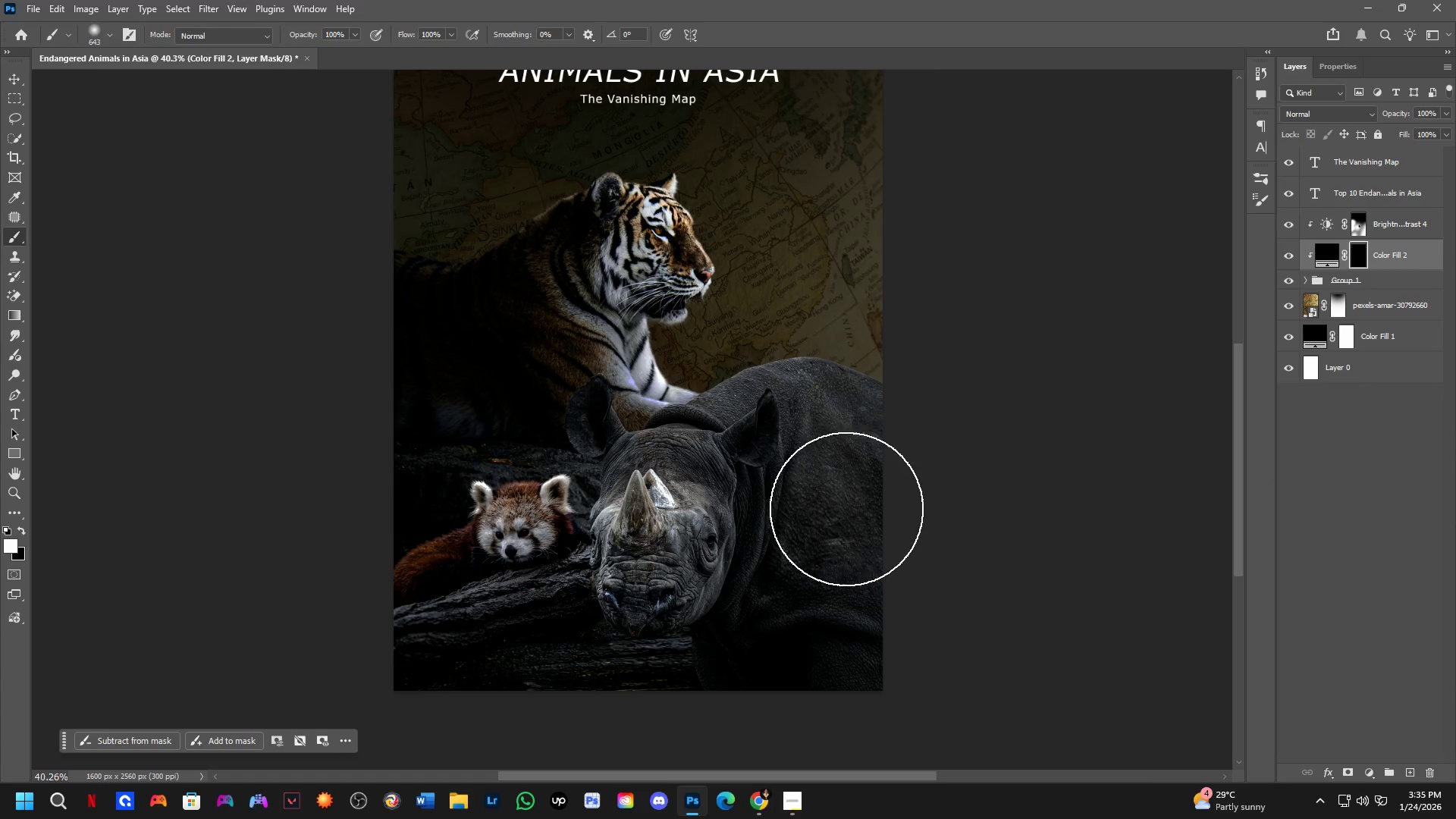 
scroll: coordinate [957, 433], scroll_direction: up, amount: 4.0
 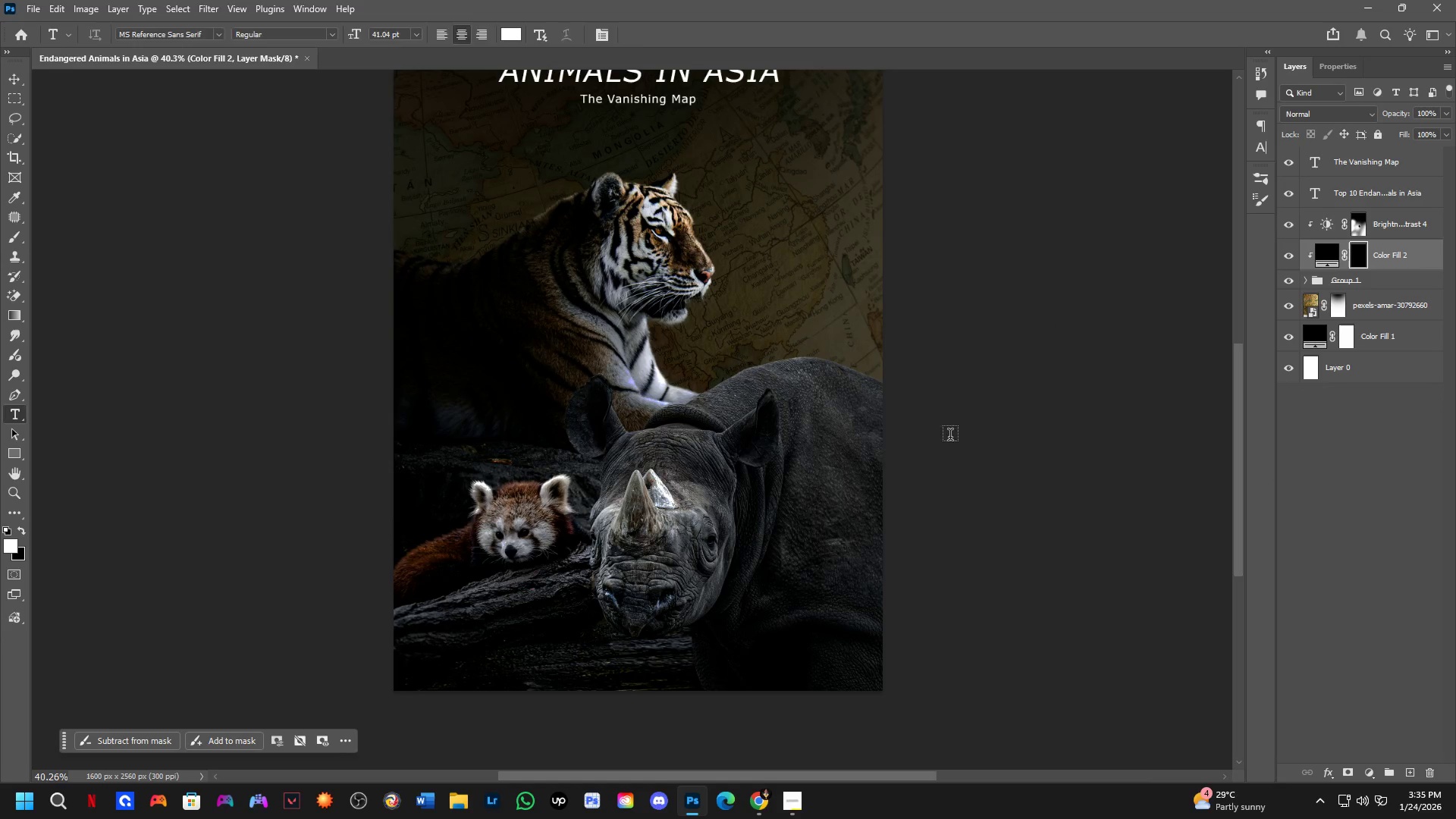 
hold_key(key=AltLeft, duration=0.39)
 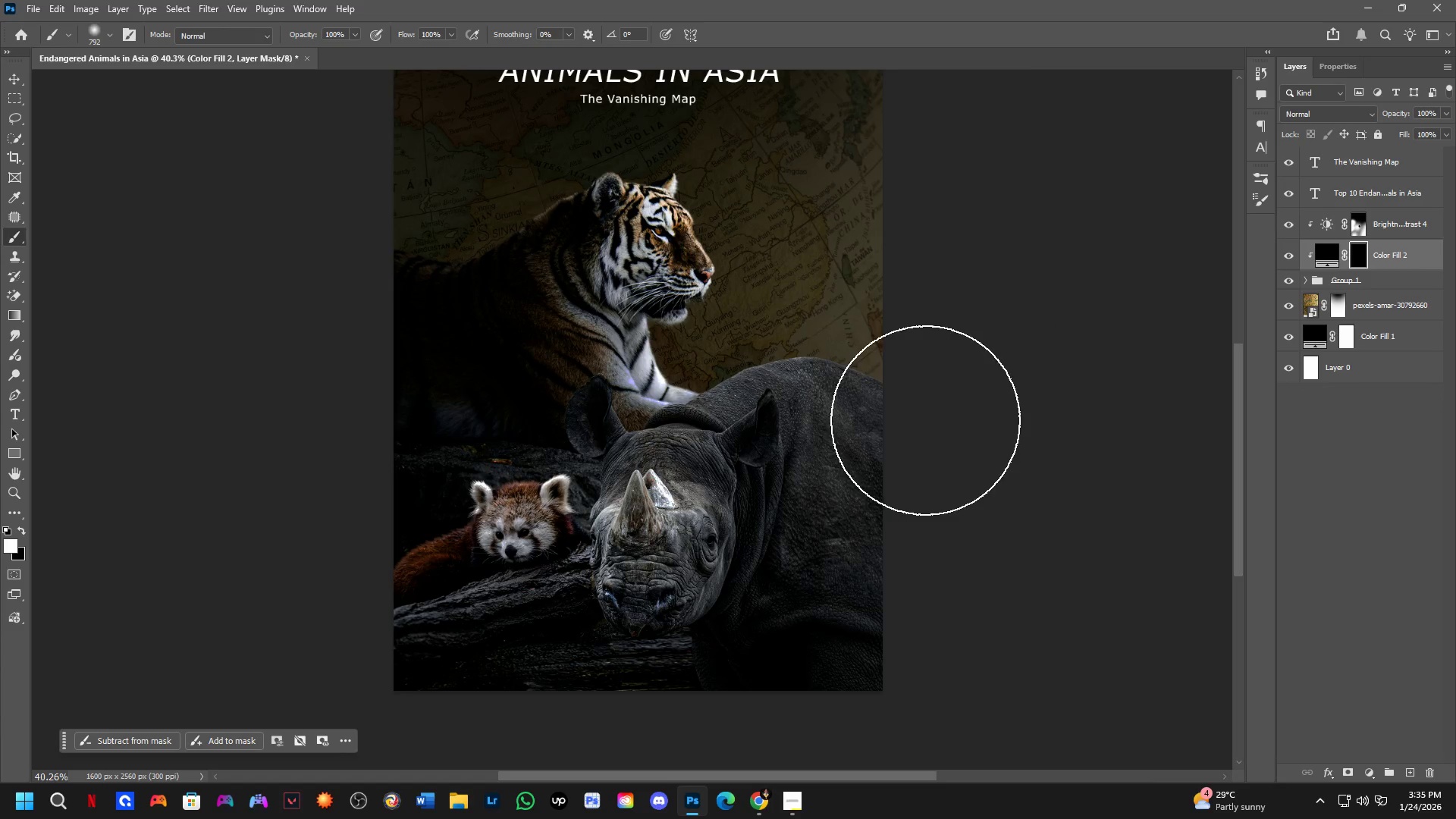 
left_click_drag(start_coordinate=[925, 420], to_coordinate=[947, 495])
 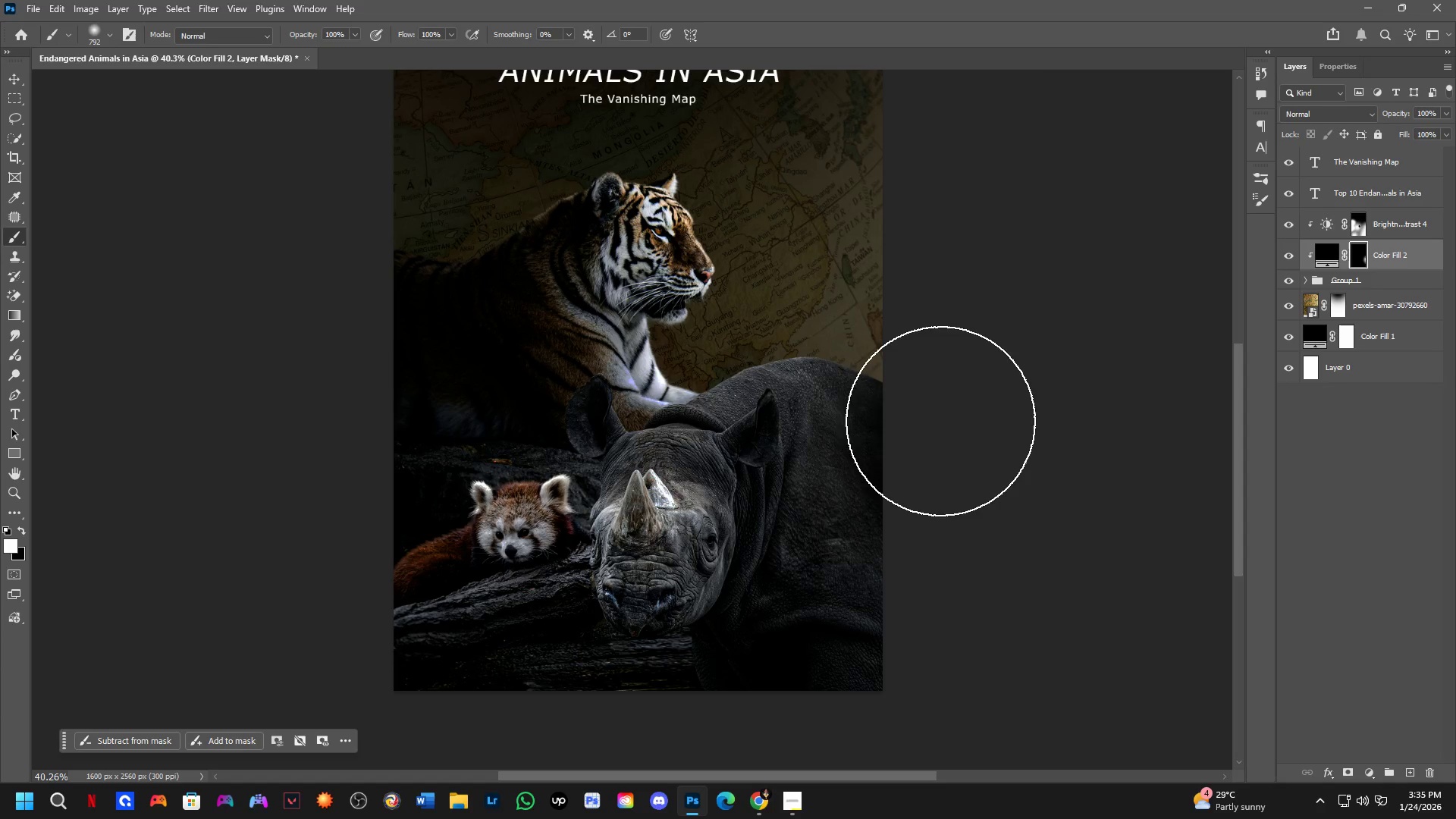 
key(Control+ControlLeft)
 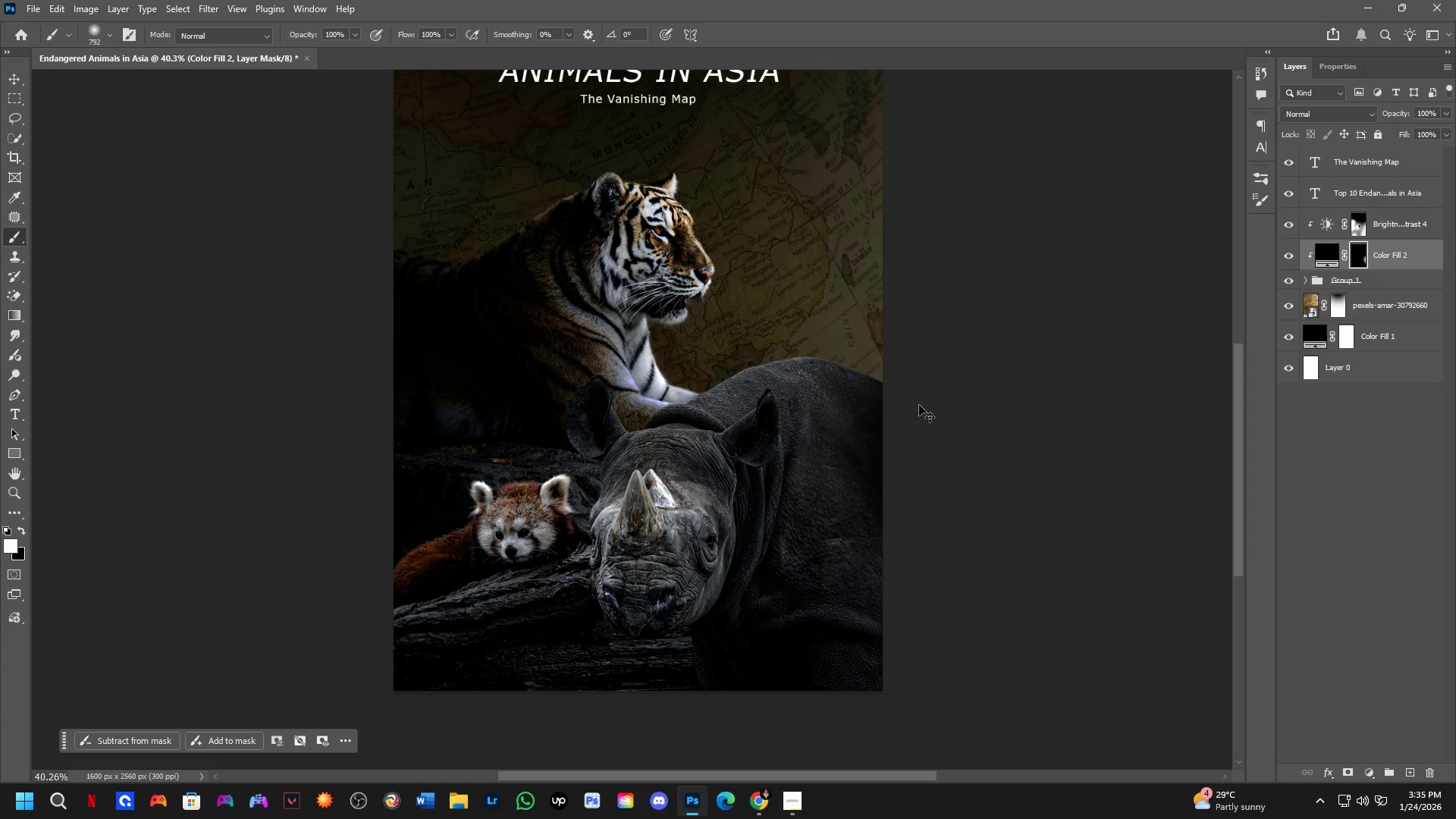 
key(Control+Z)
 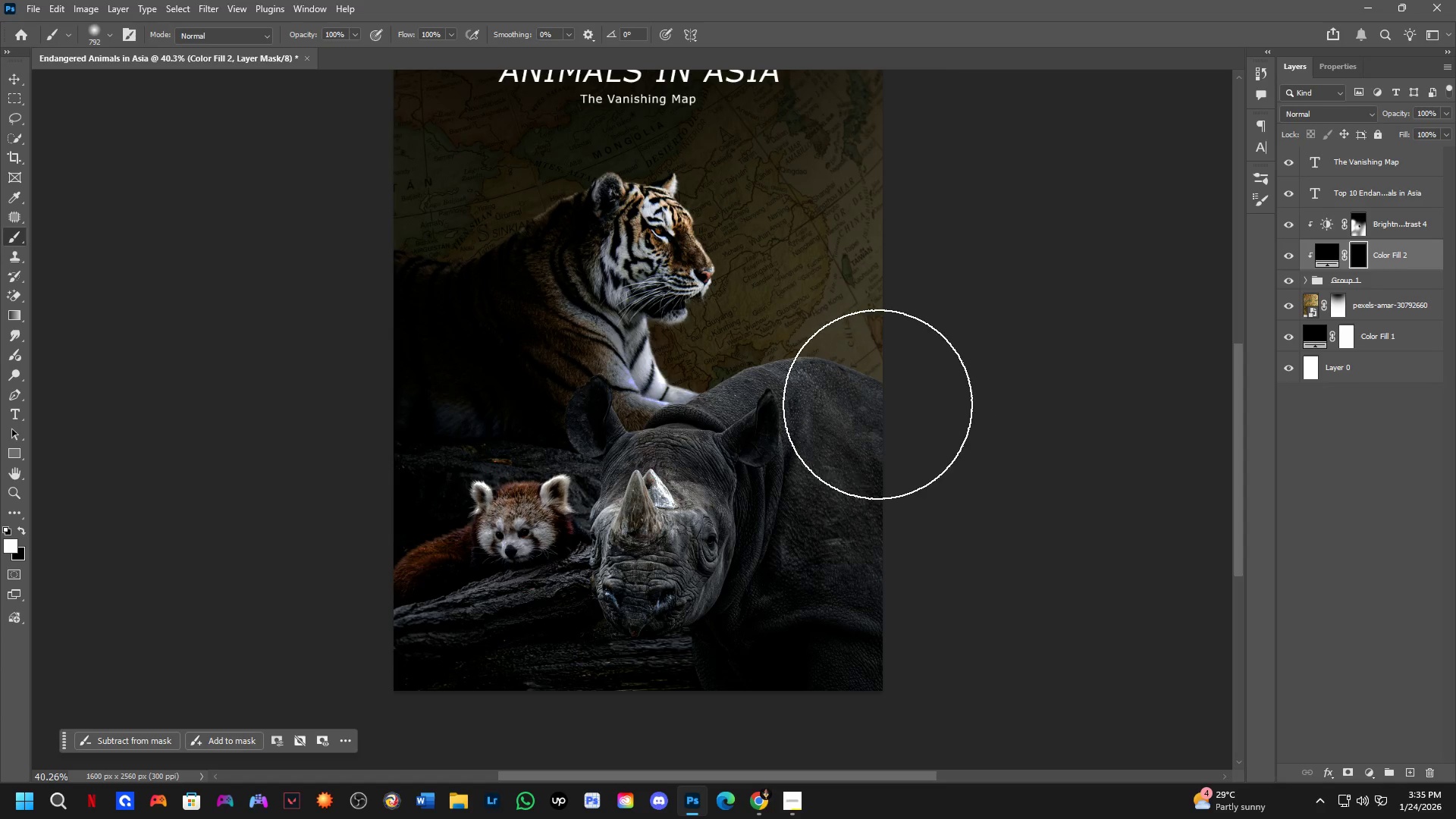 
hold_key(key=AltLeft, duration=0.39)
 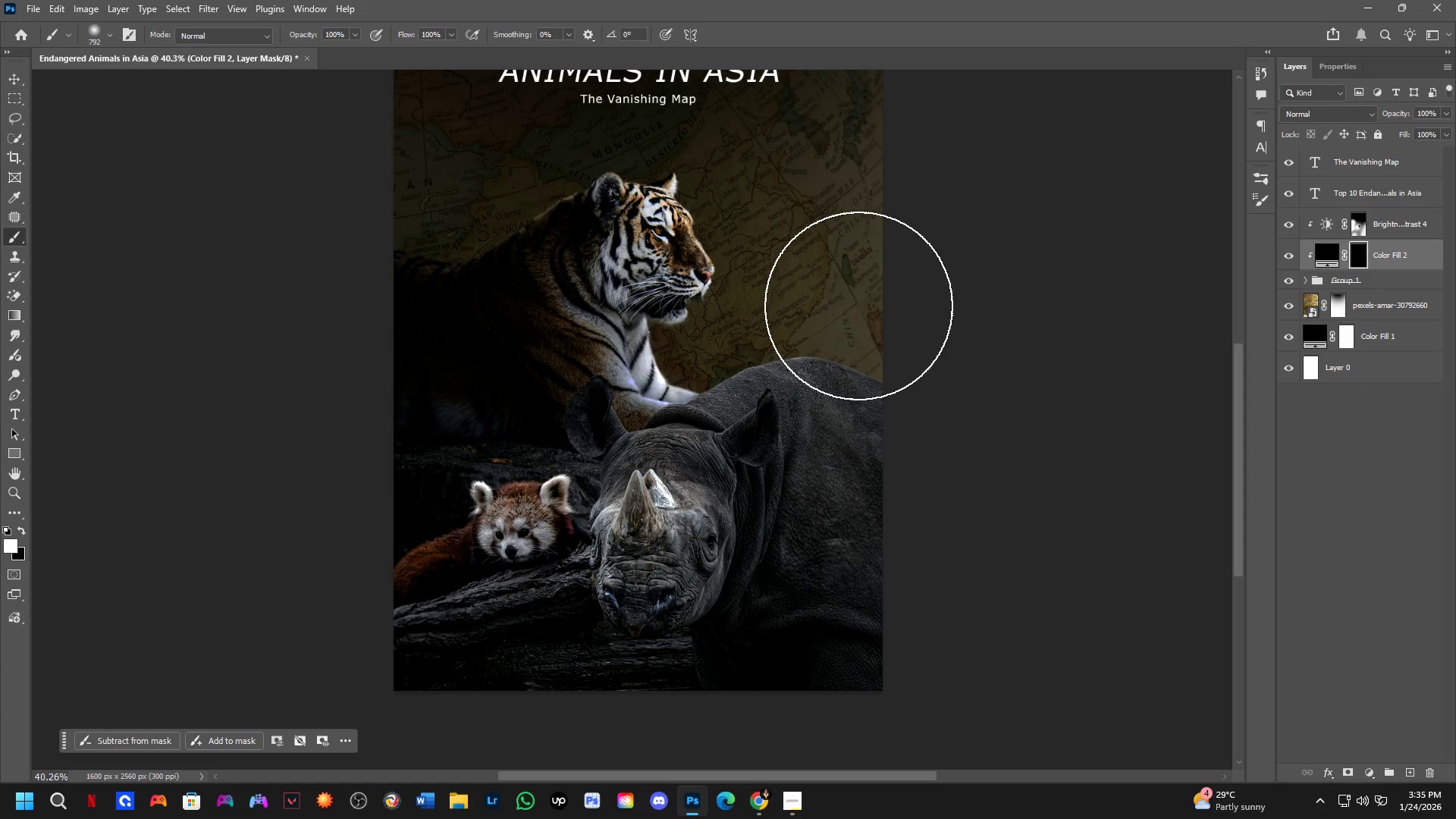 
left_click([859, 309])
 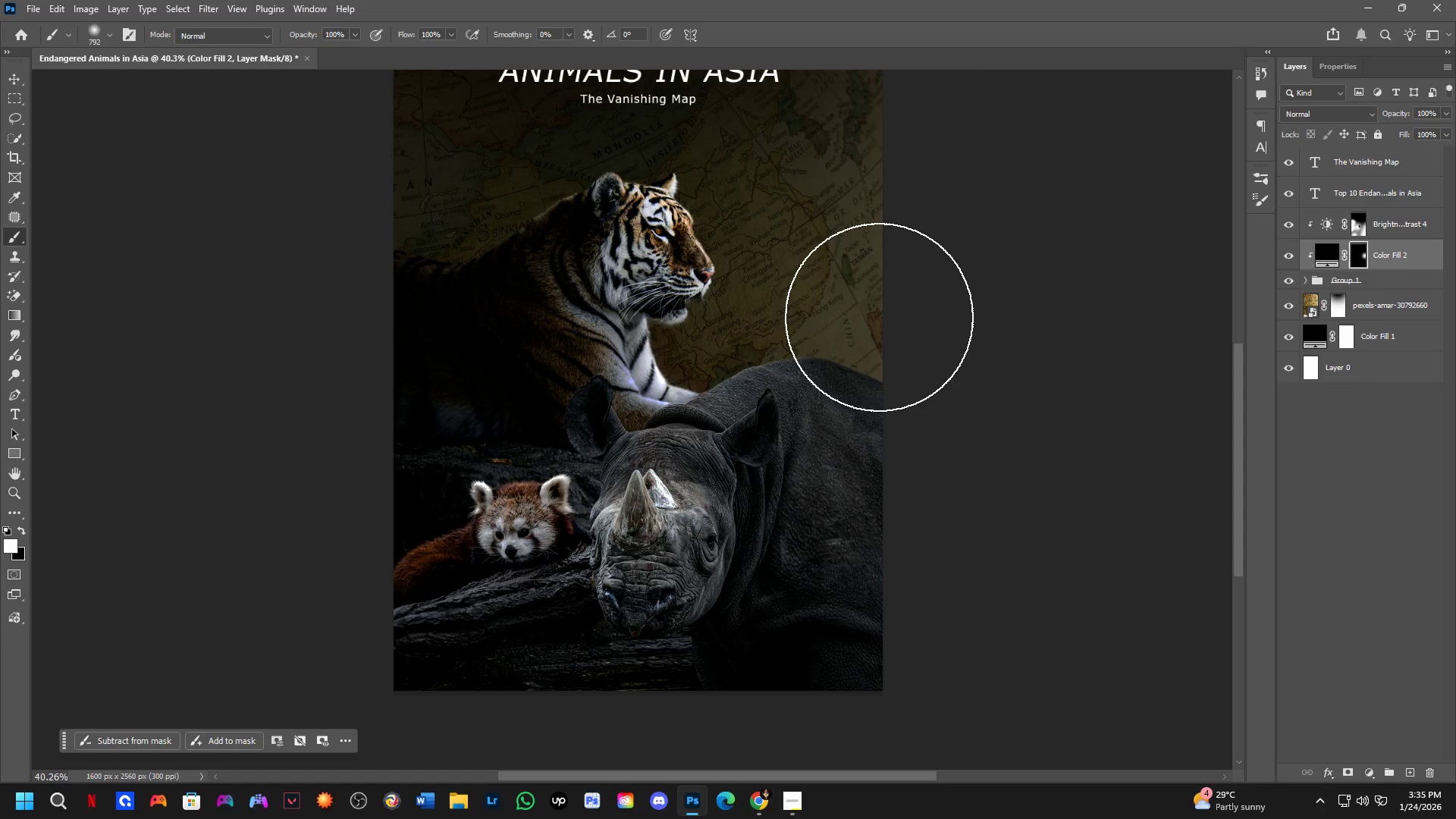 
left_click_drag(start_coordinate=[880, 318], to_coordinate=[890, 320])
 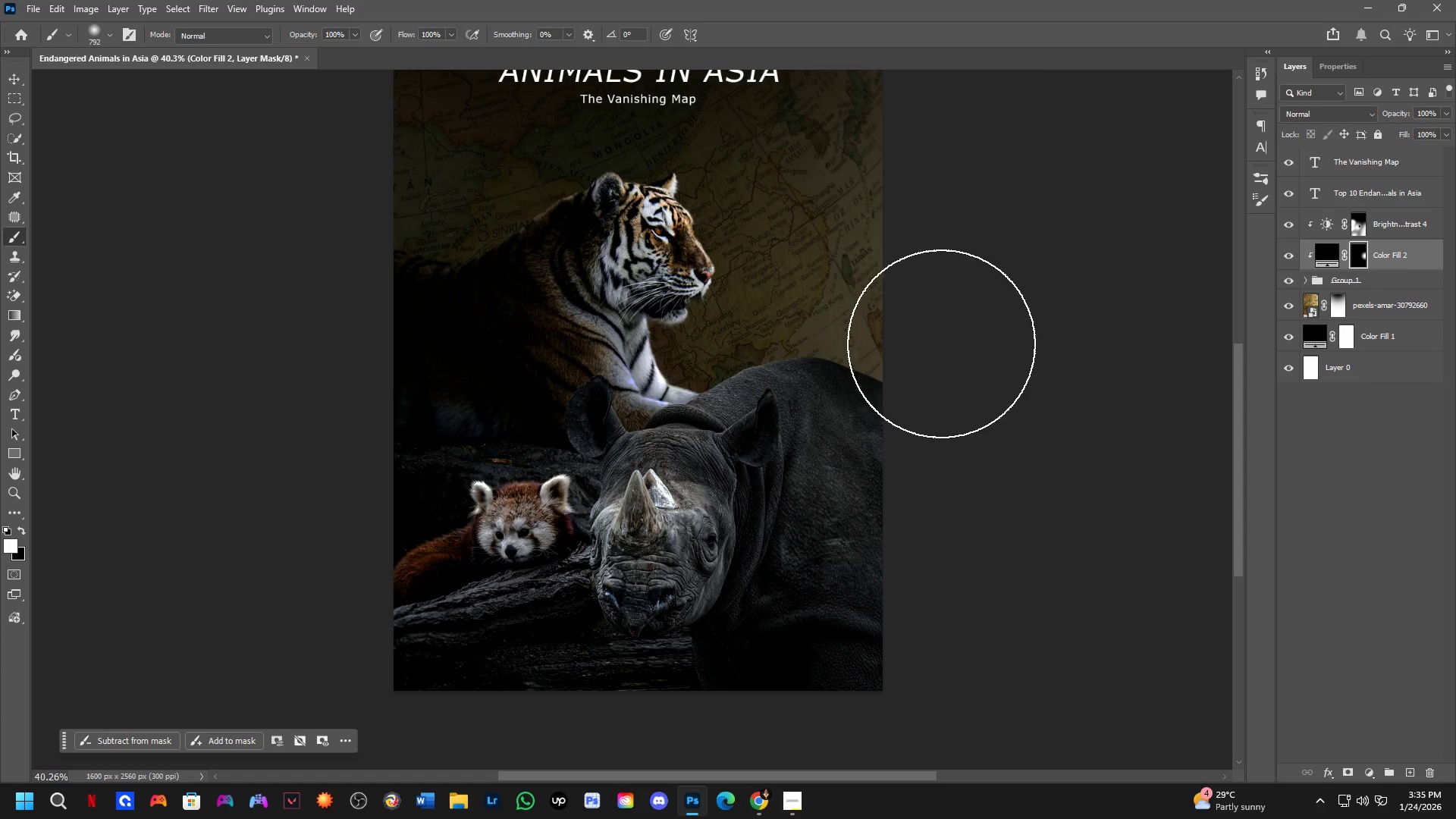 
key(Control+Z)
 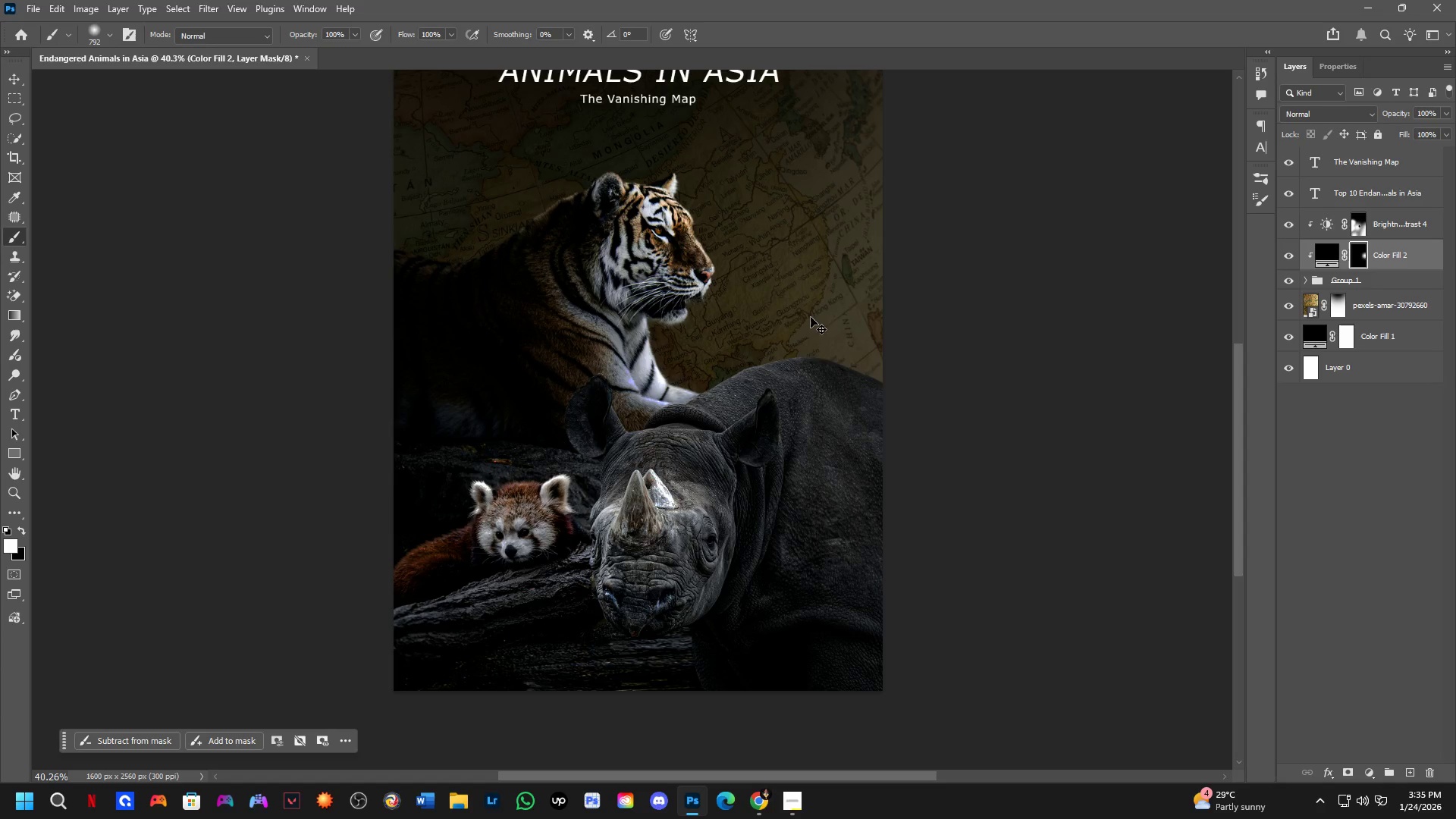 
key(Control+Z)
 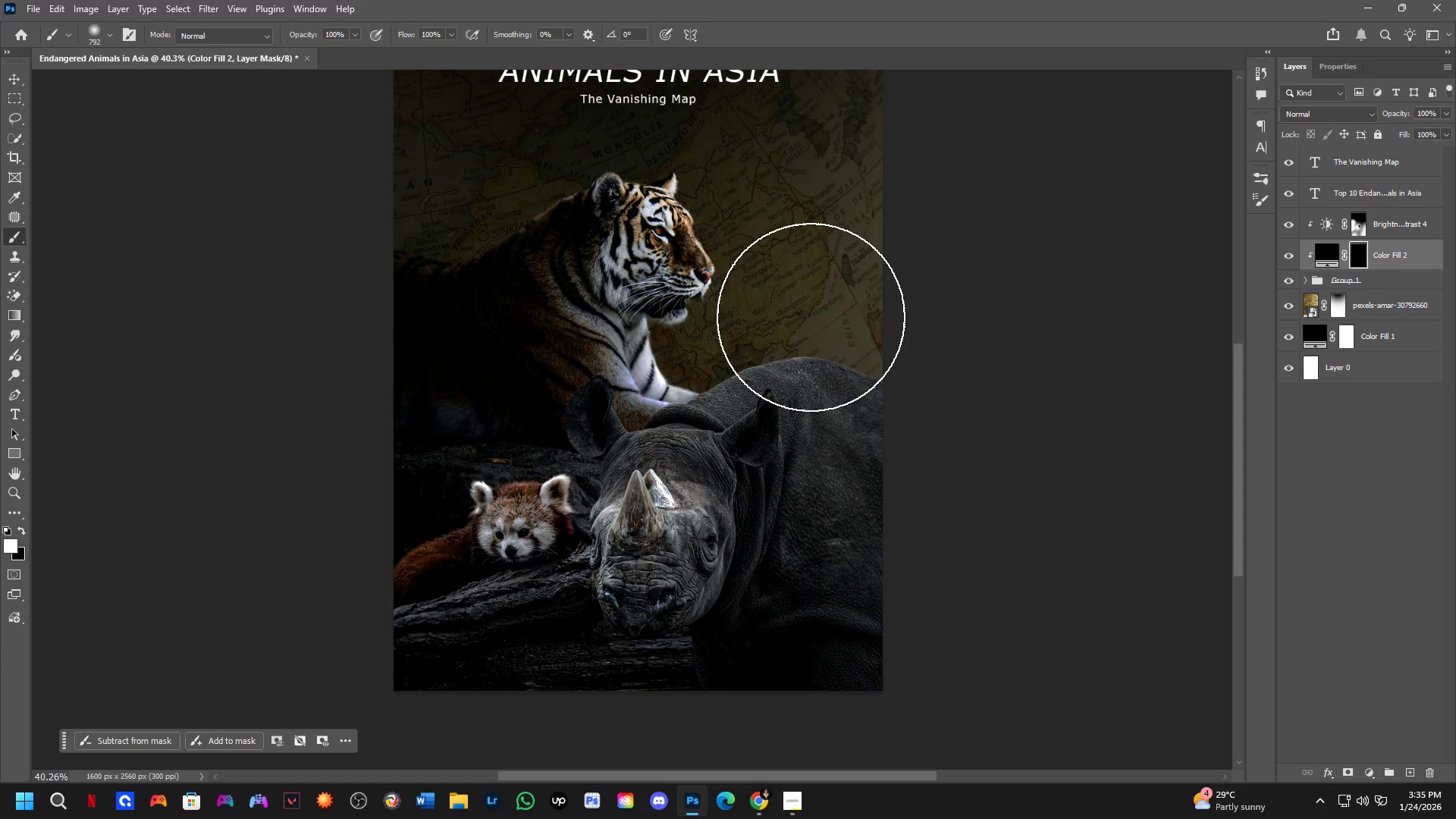 
key(Alt+AltLeft)
 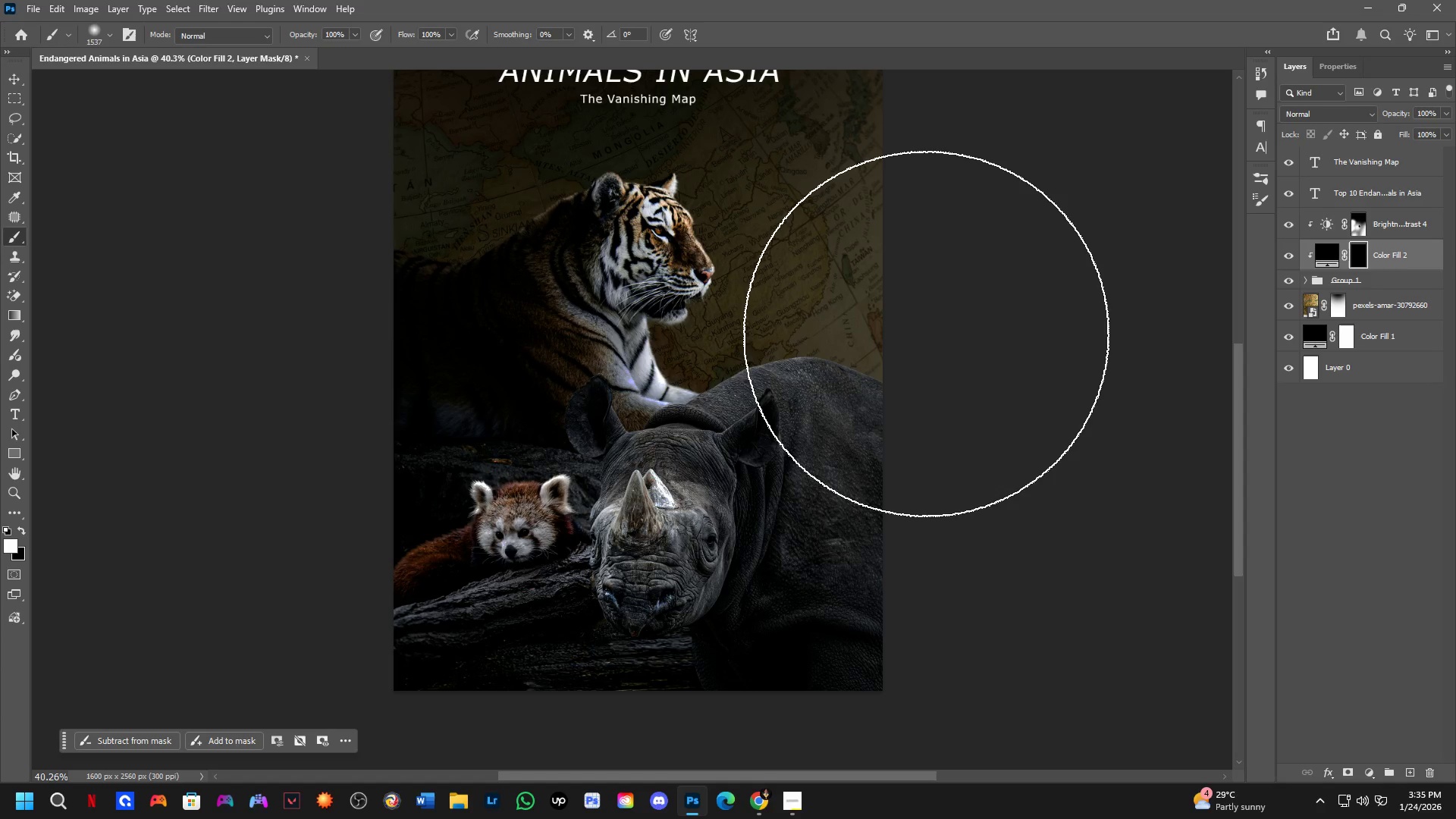 
left_click([926, 334])
 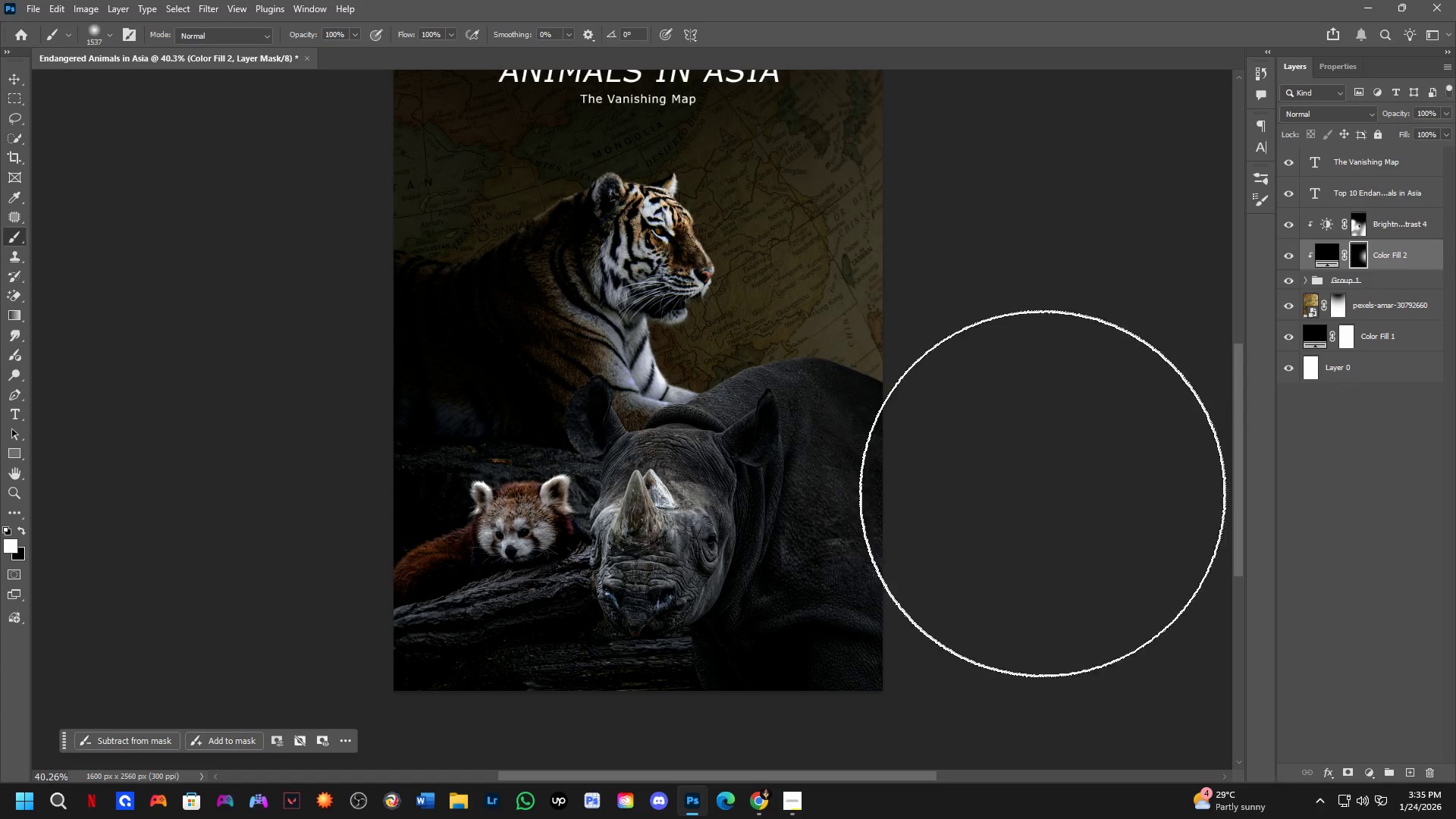 
left_click_drag(start_coordinate=[1021, 592], to_coordinate=[1020, 621])
 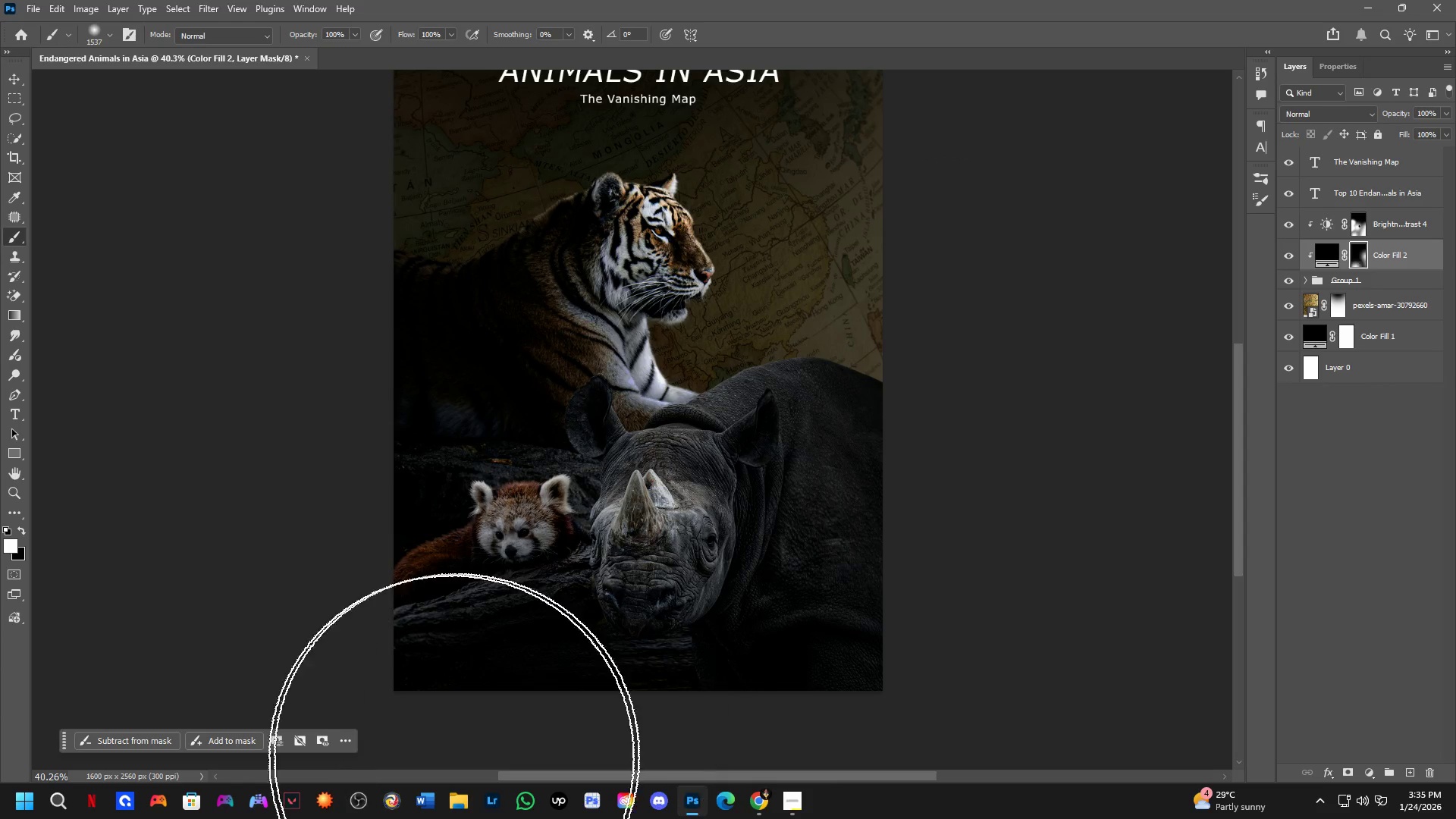 
hold_key(key=Space, duration=0.58)
 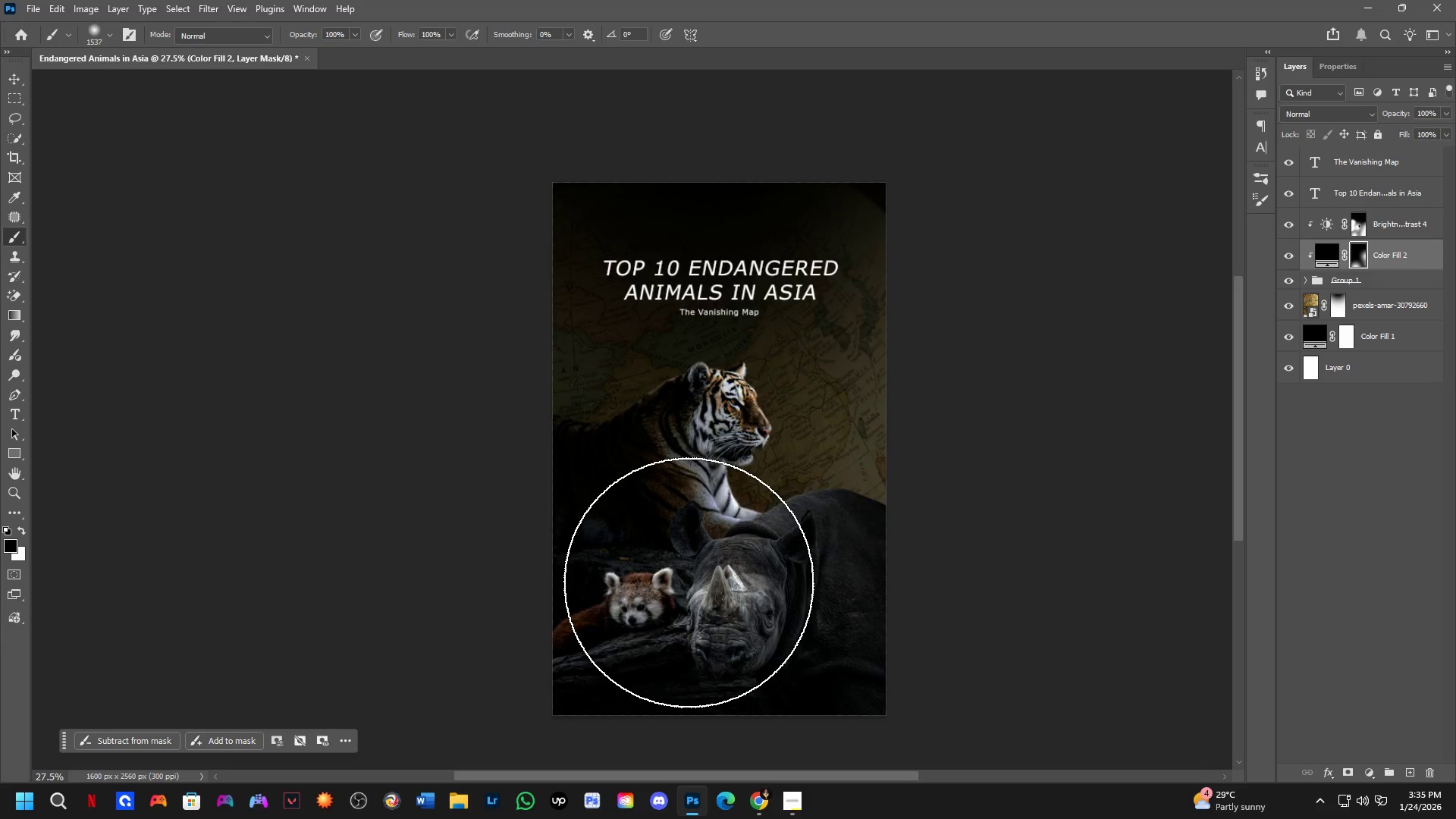 
left_click_drag(start_coordinate=[761, 422], to_coordinate=[804, 577])
 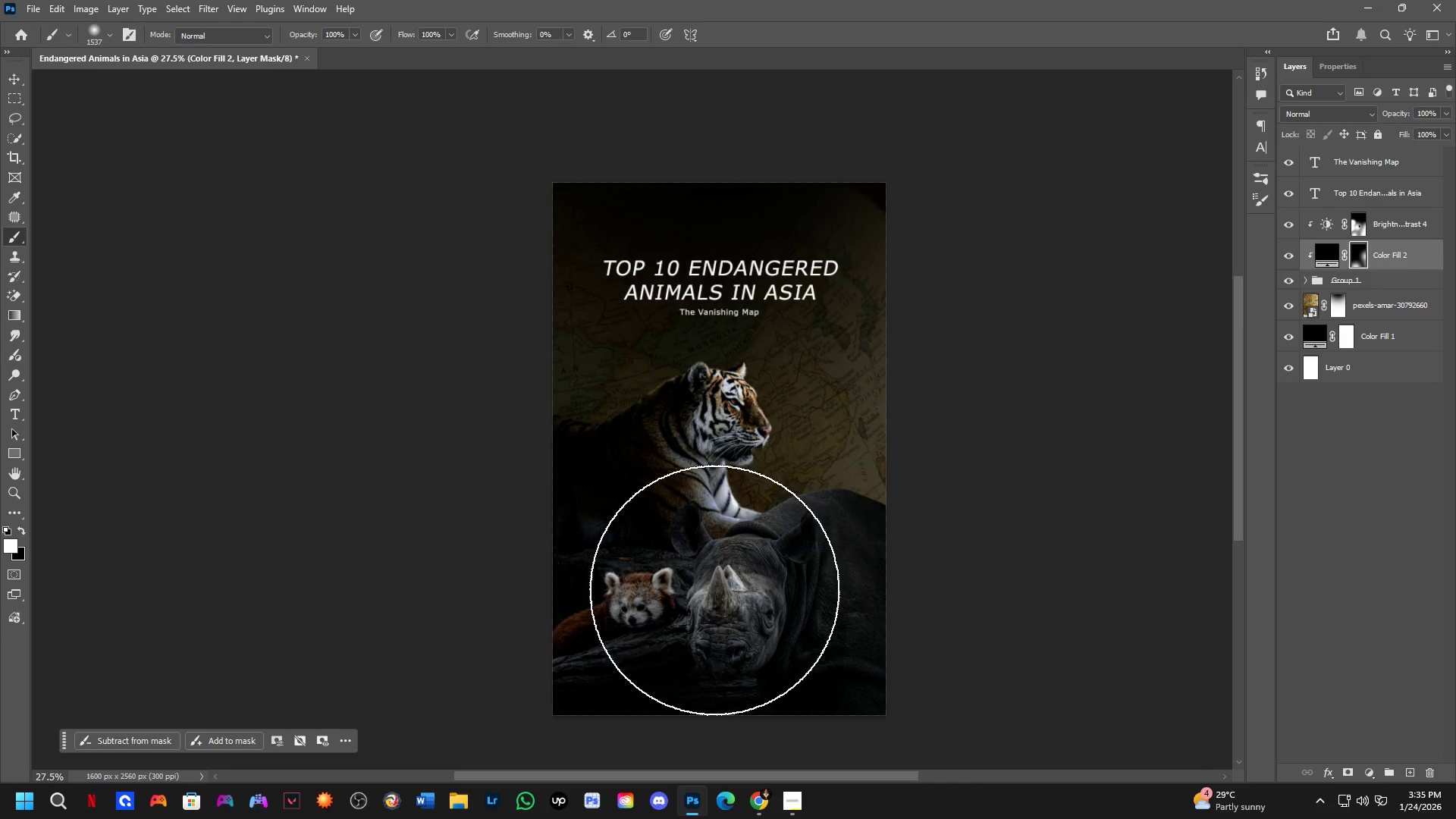 
scroll: coordinate [763, 284], scroll_direction: down, amount: 4.0
 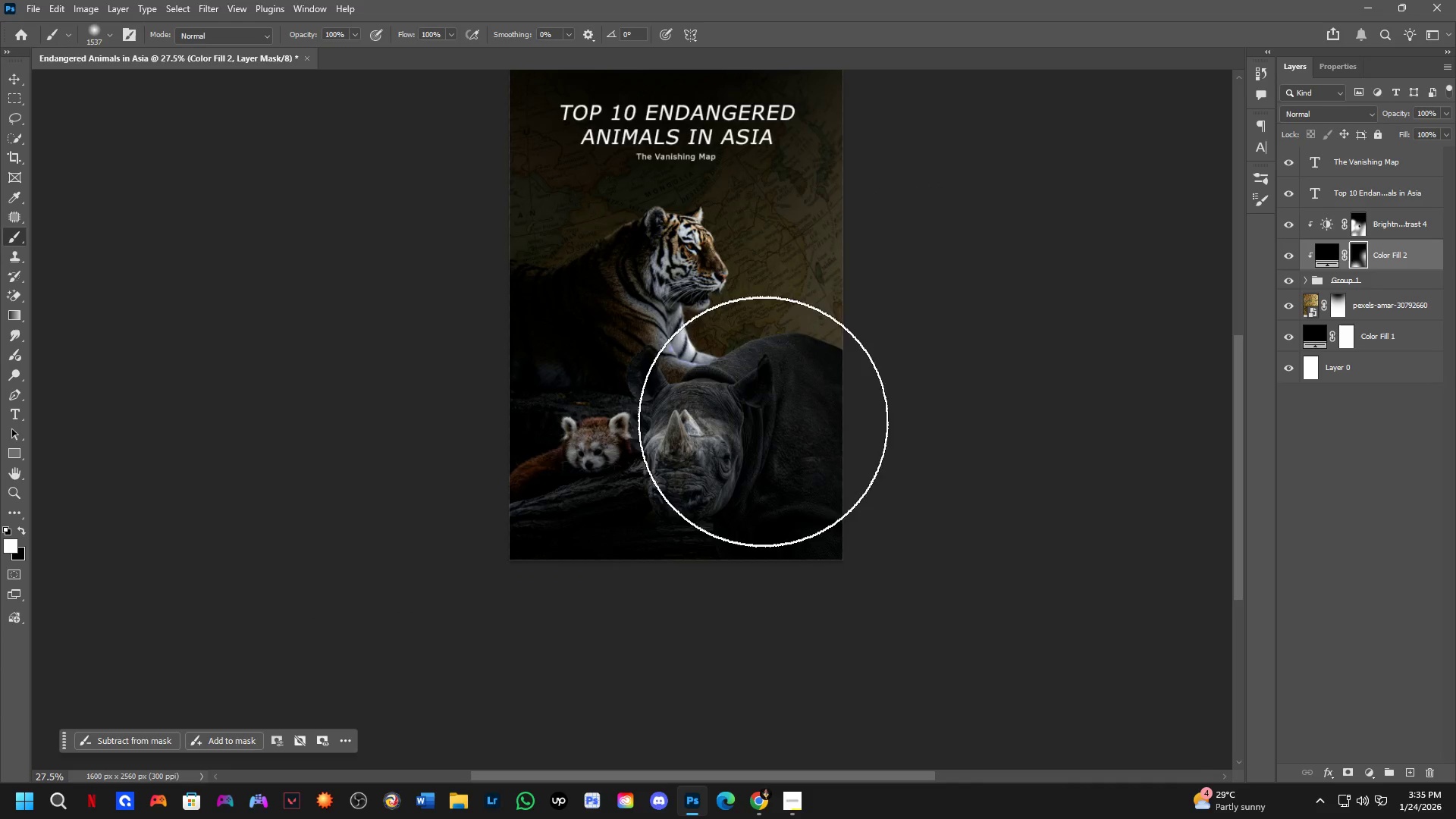 
key(X)
 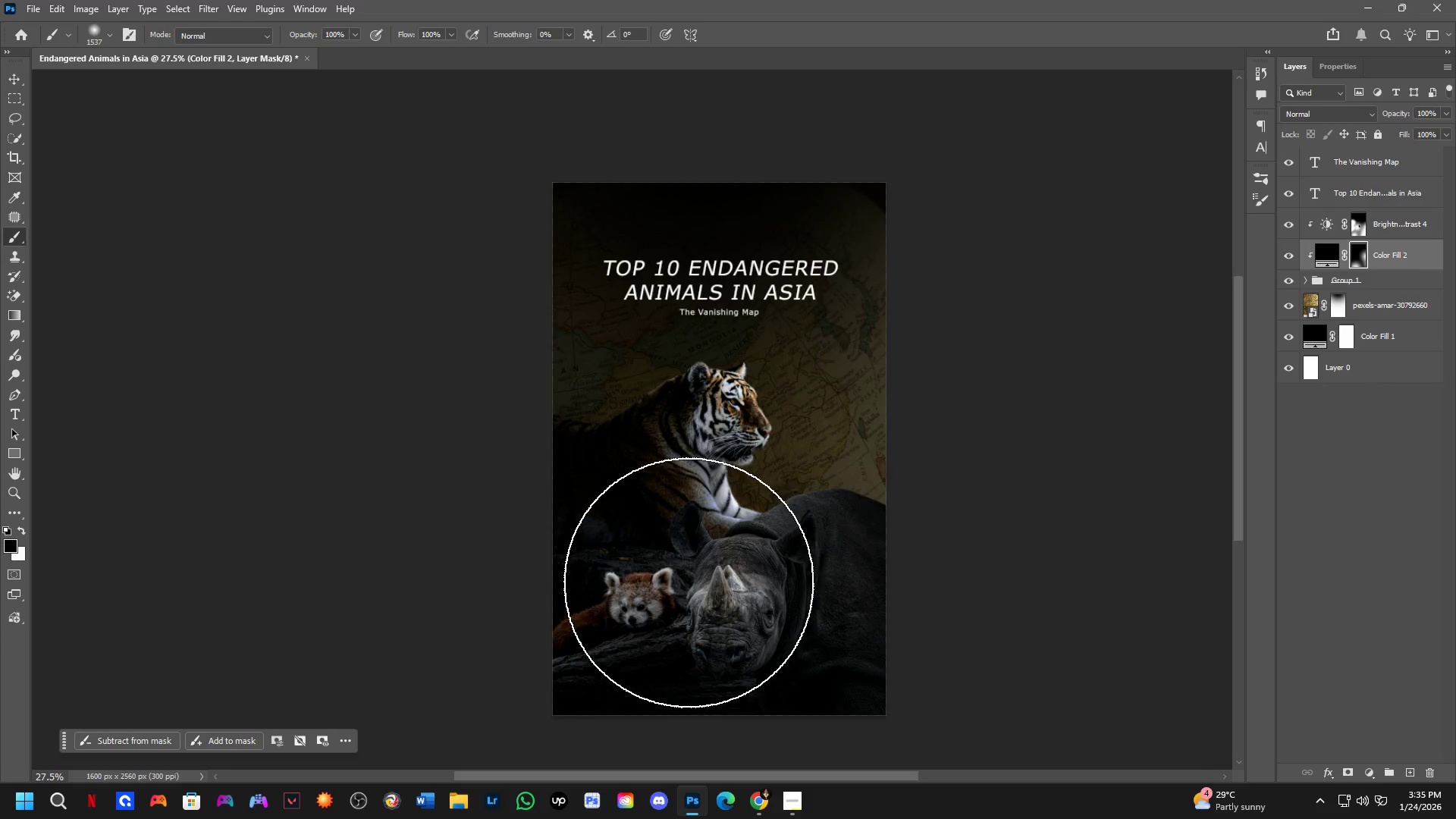 
left_click([689, 582])
 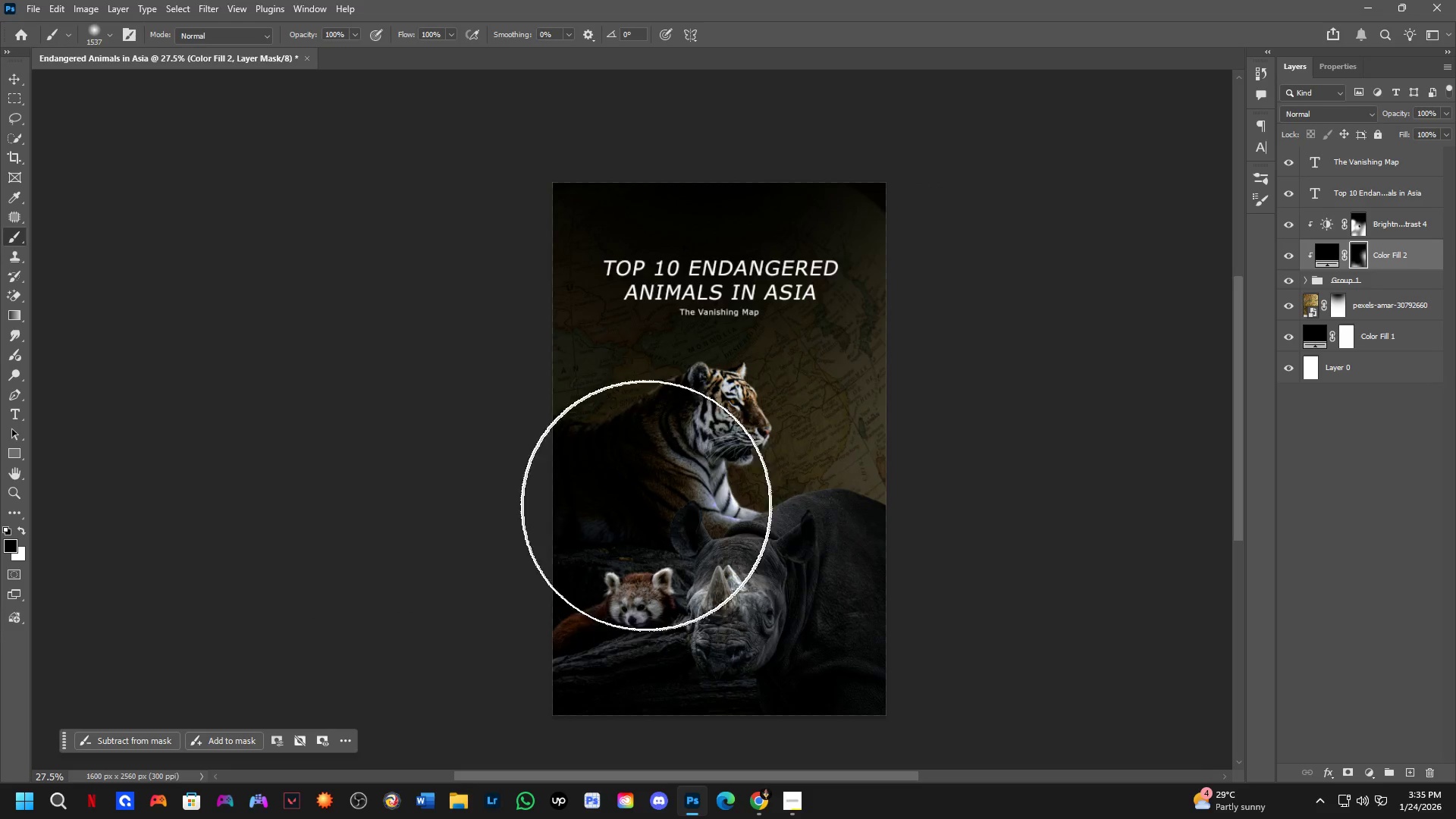 
key(X)
 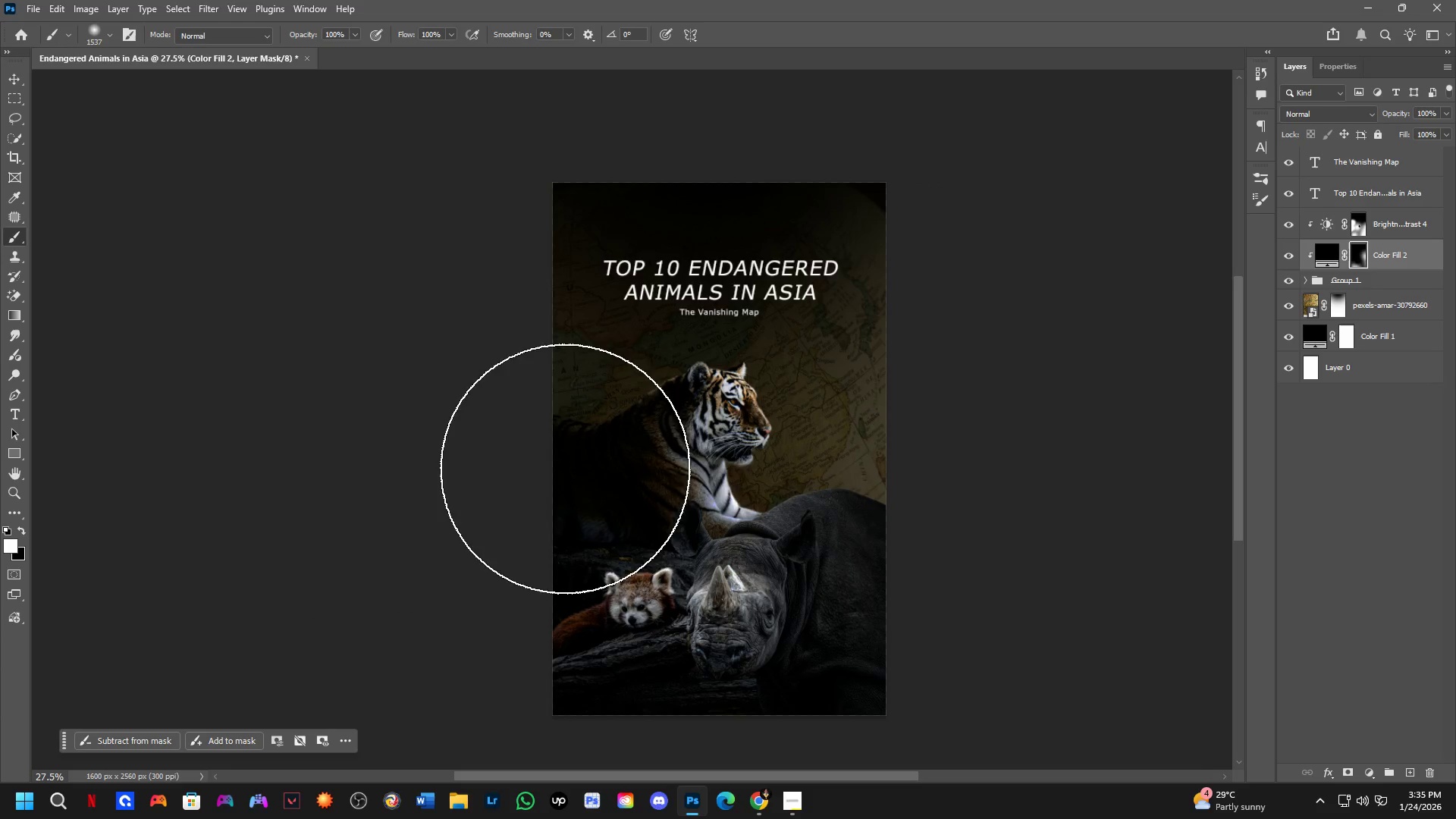 
left_click([548, 438])
 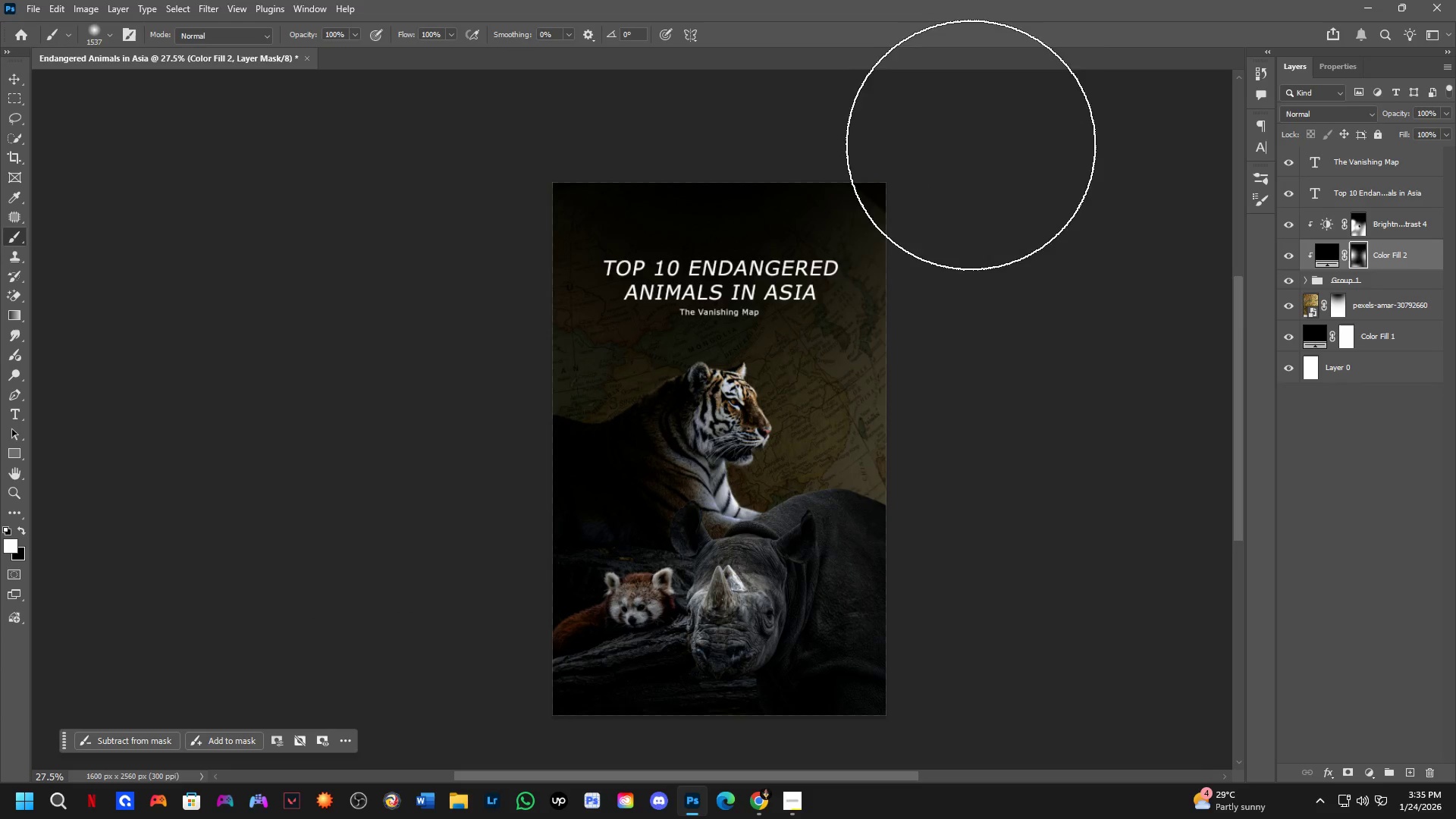 
scroll: coordinate [671, 510], scroll_direction: up, amount: 7.0
 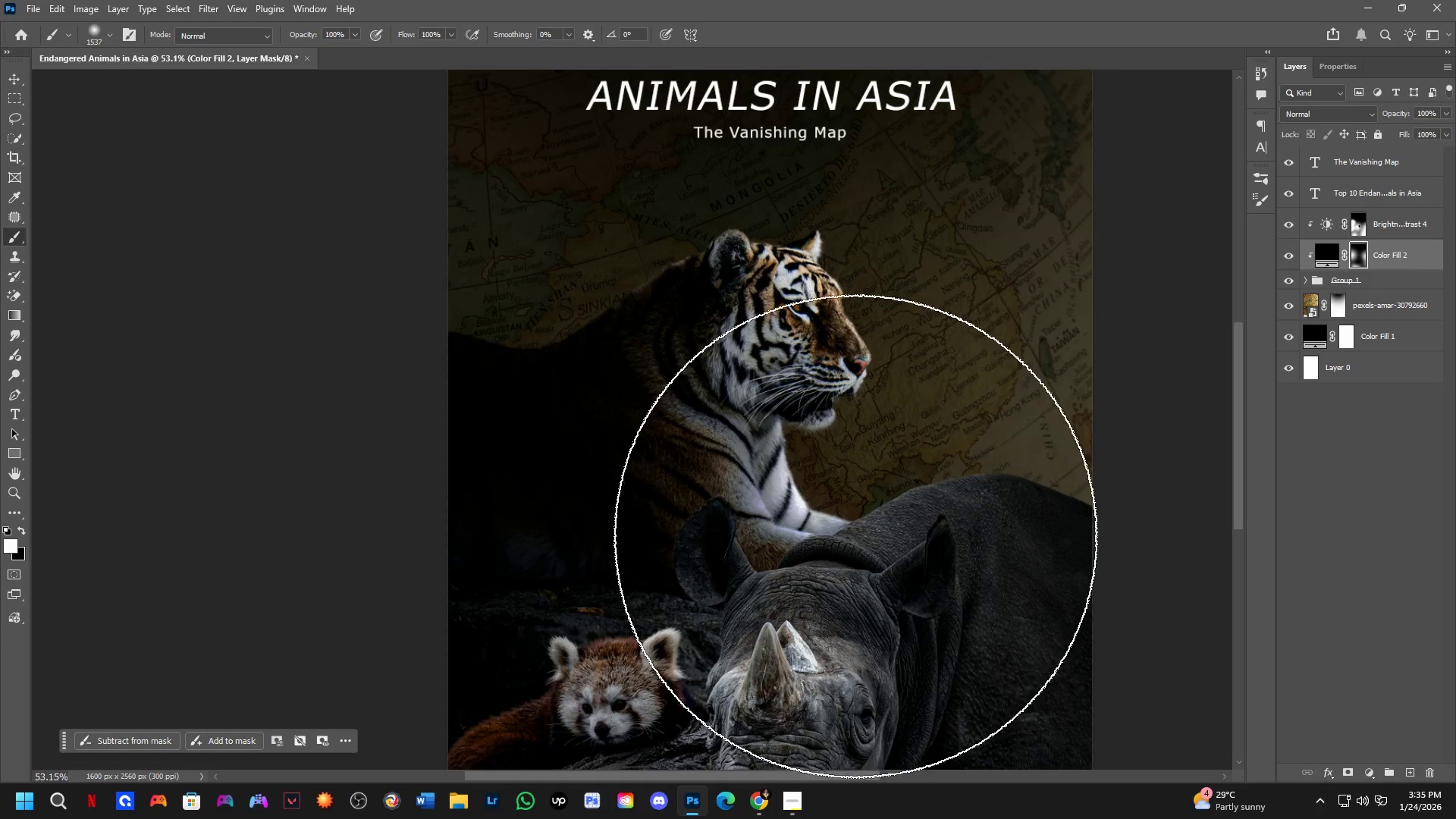 
key(Control+Z)
 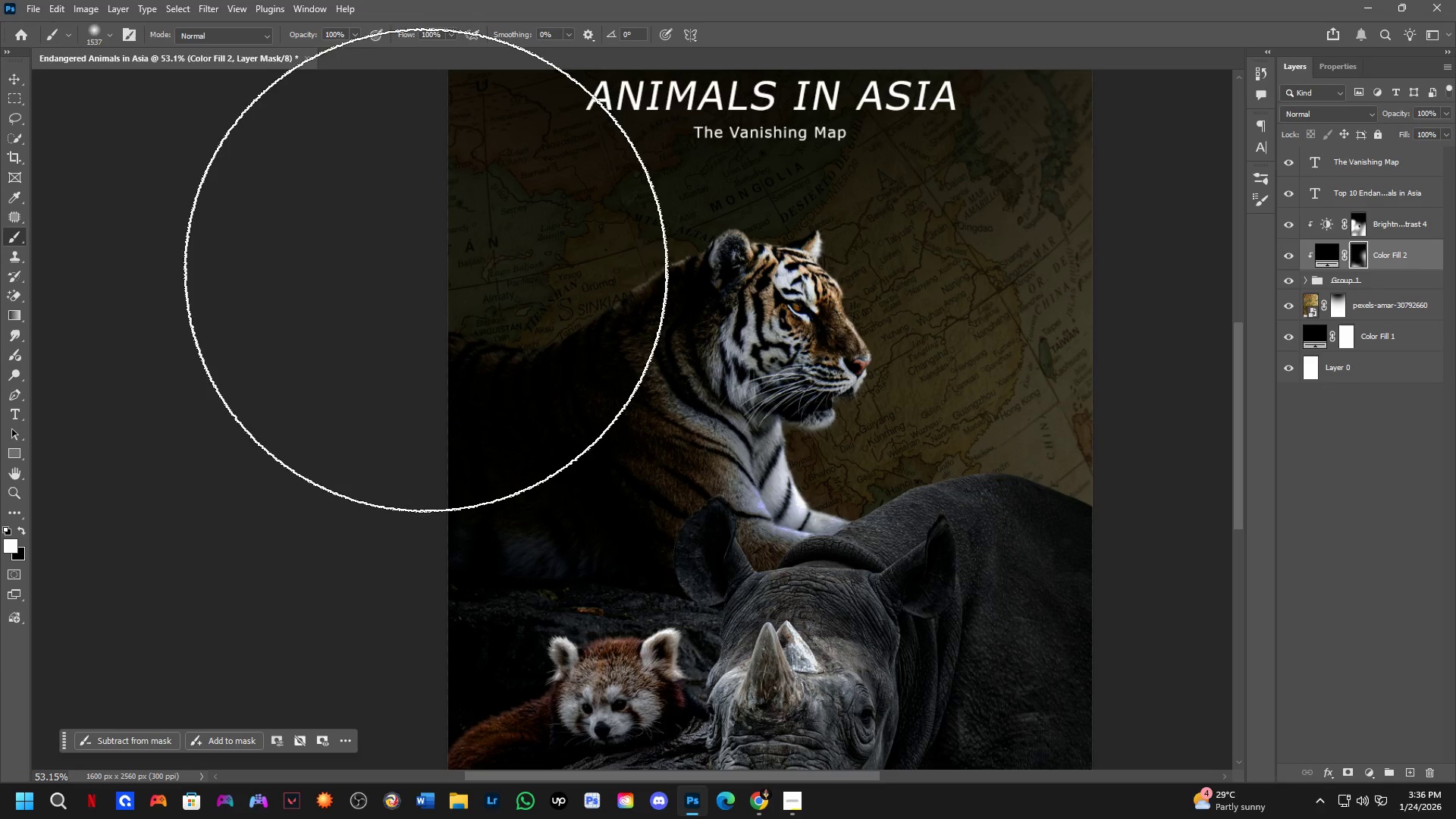 
left_click([403, 270])
 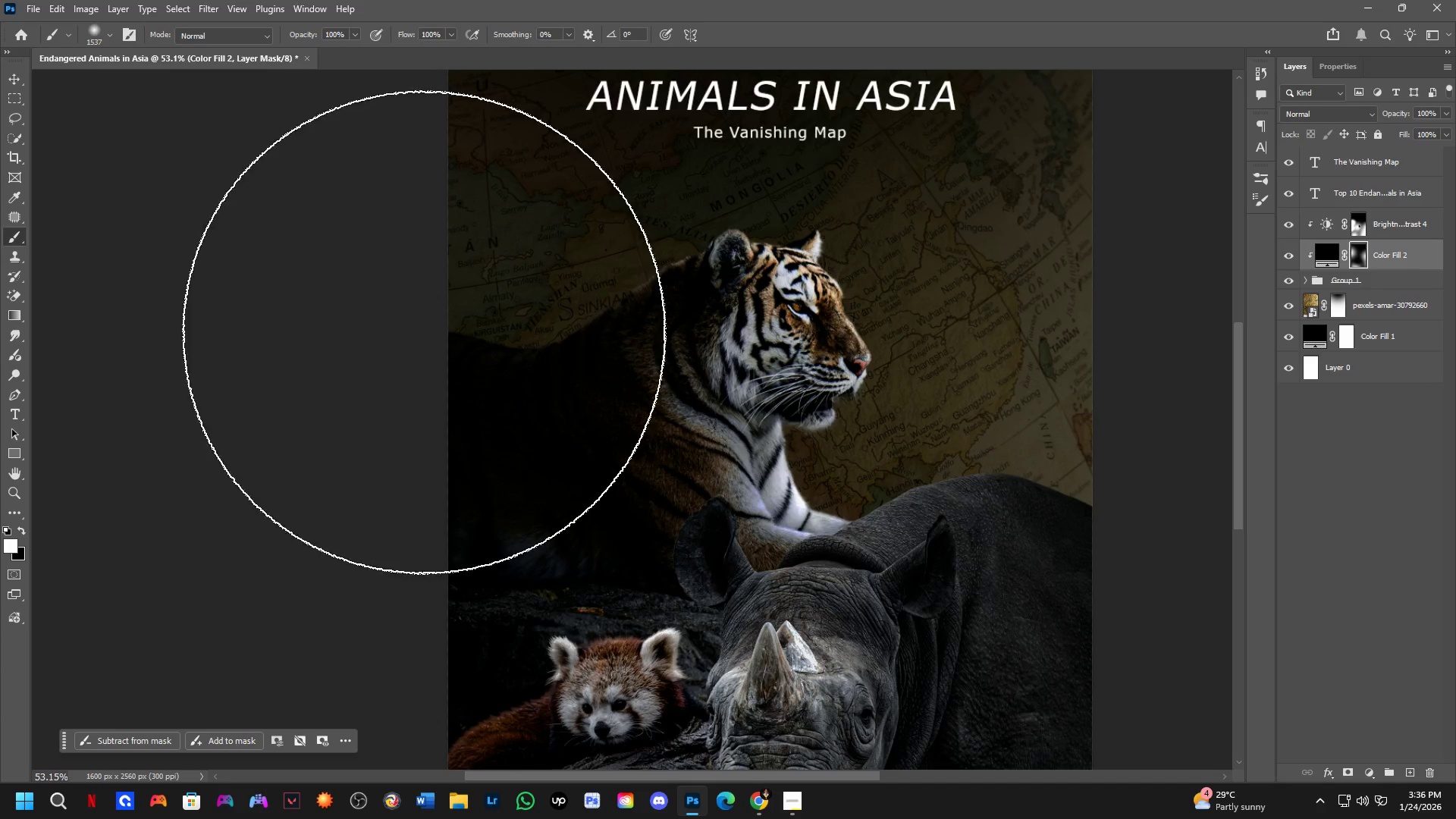 
hold_key(key=Space, duration=0.53)
 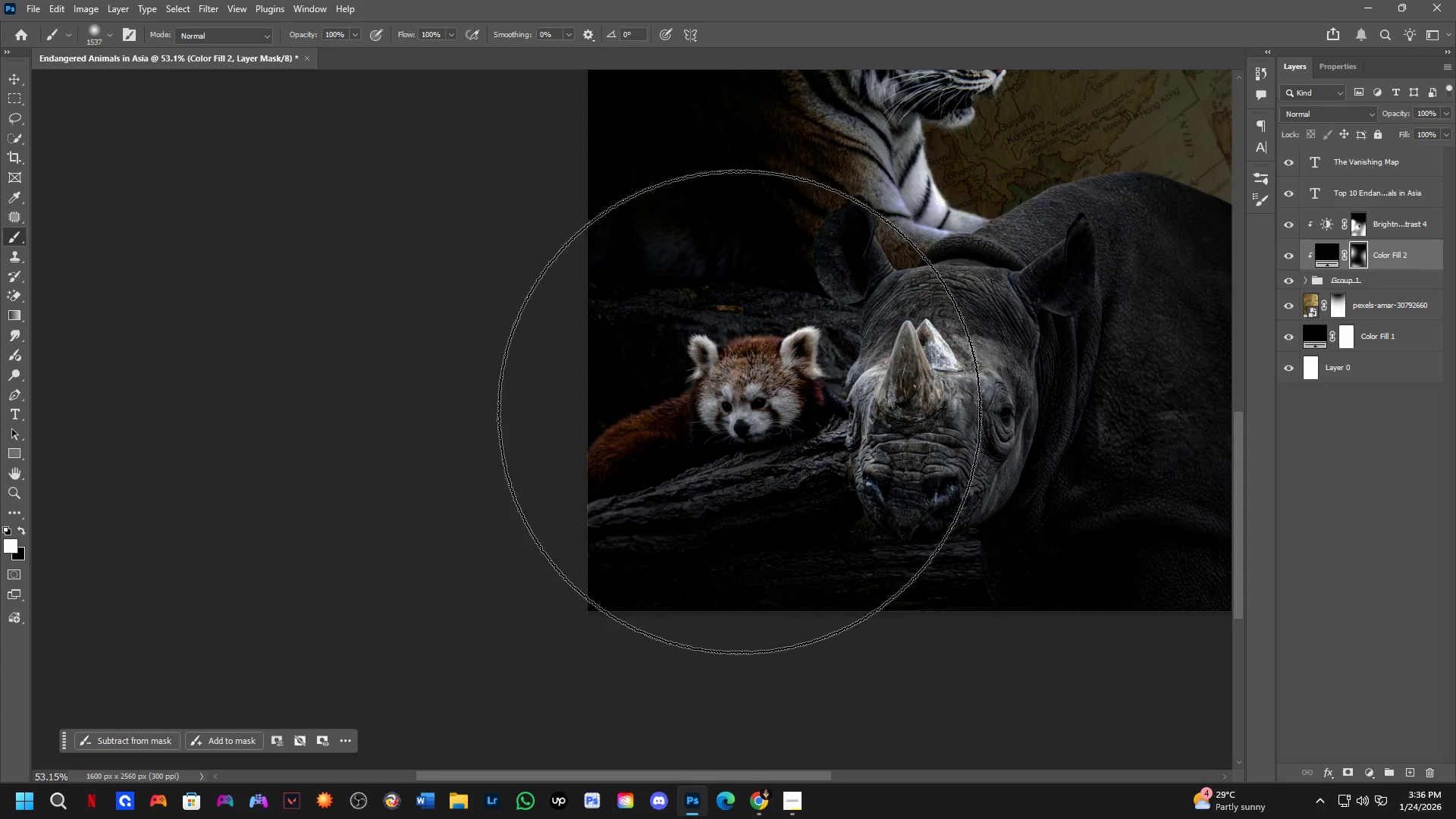 
left_click_drag(start_coordinate=[621, 404], to_coordinate=[761, 102])
 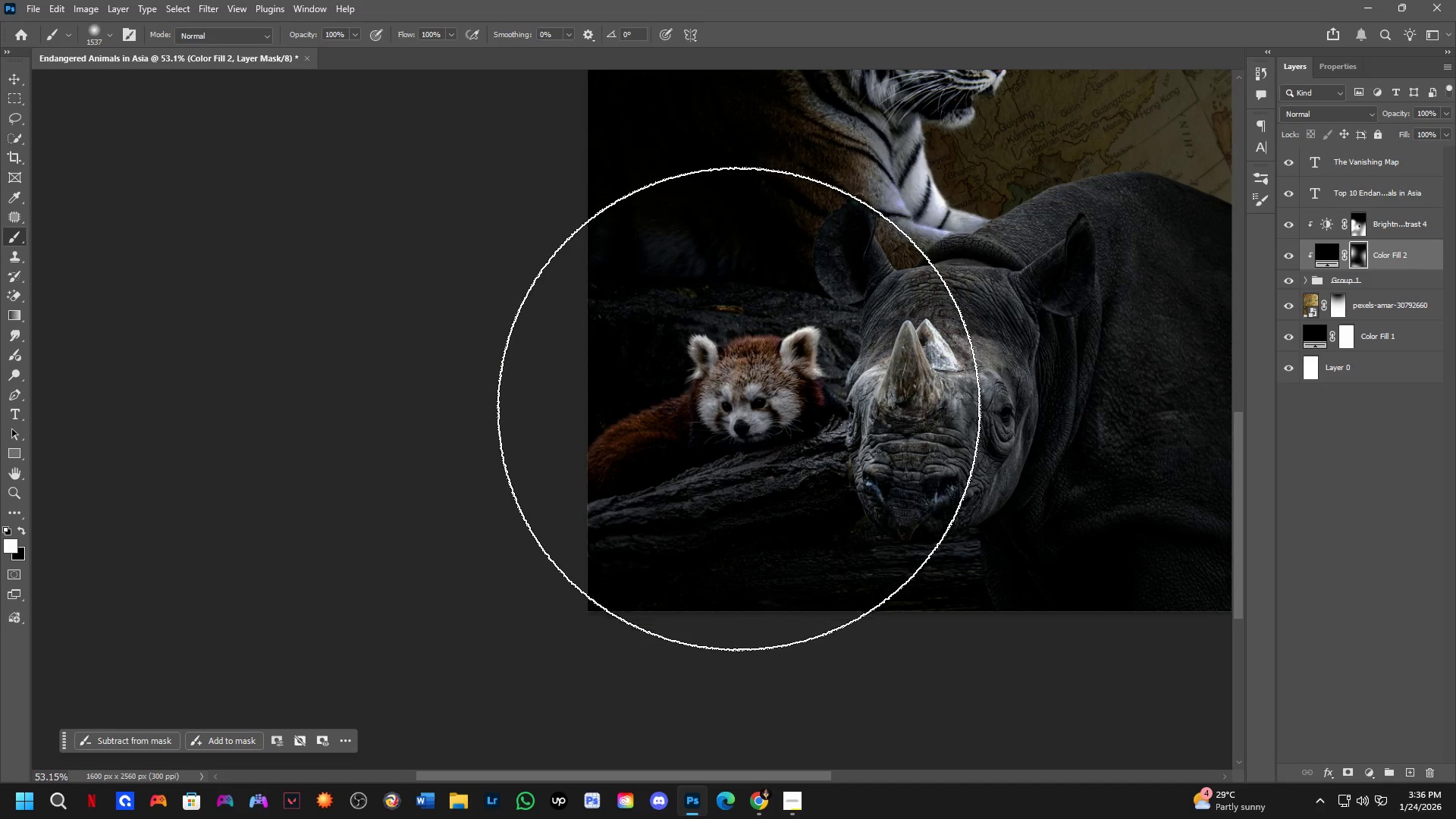 
scroll: coordinate [739, 412], scroll_direction: down, amount: 3.0
 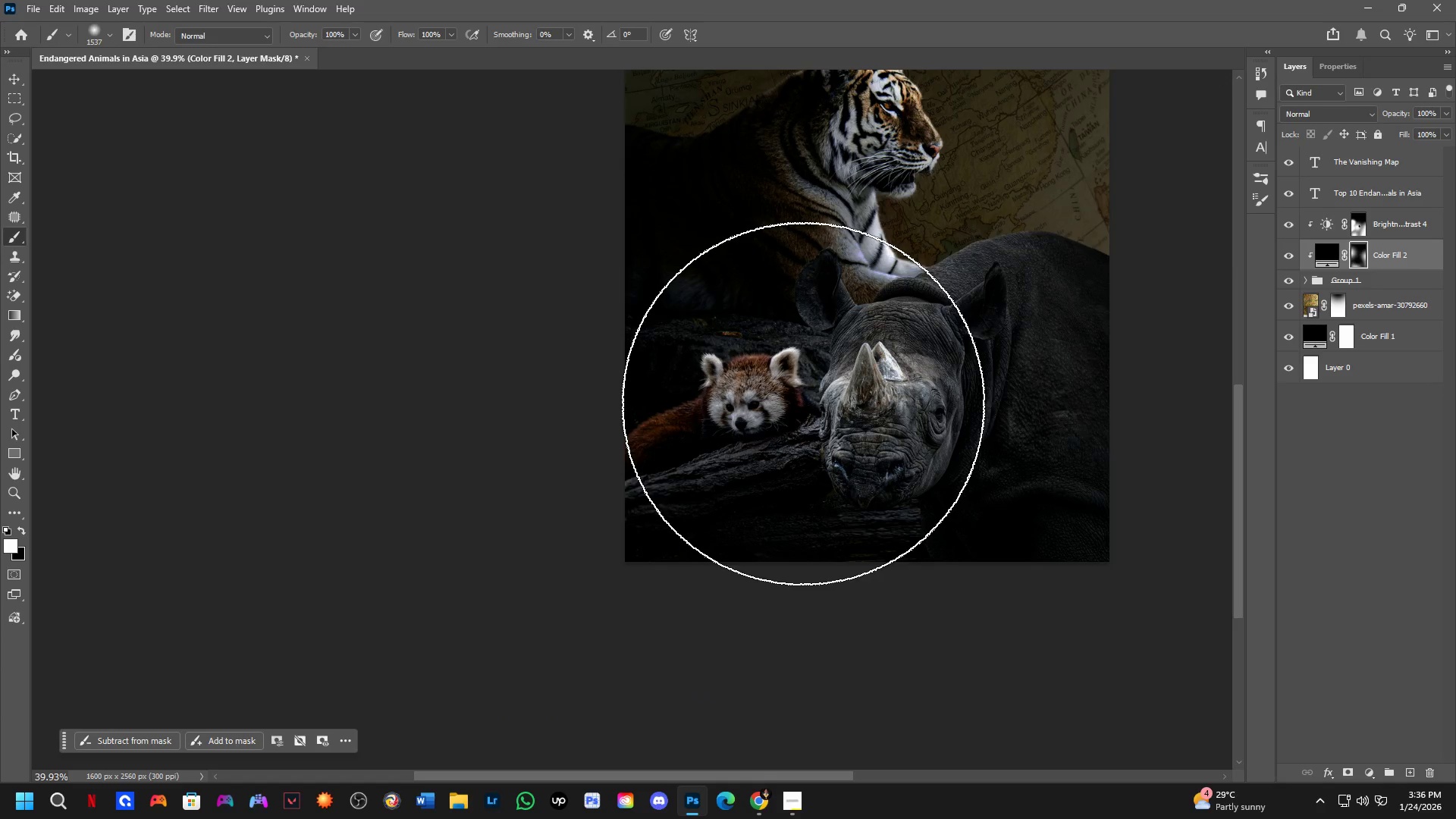 
hold_key(key=Space, duration=0.55)
 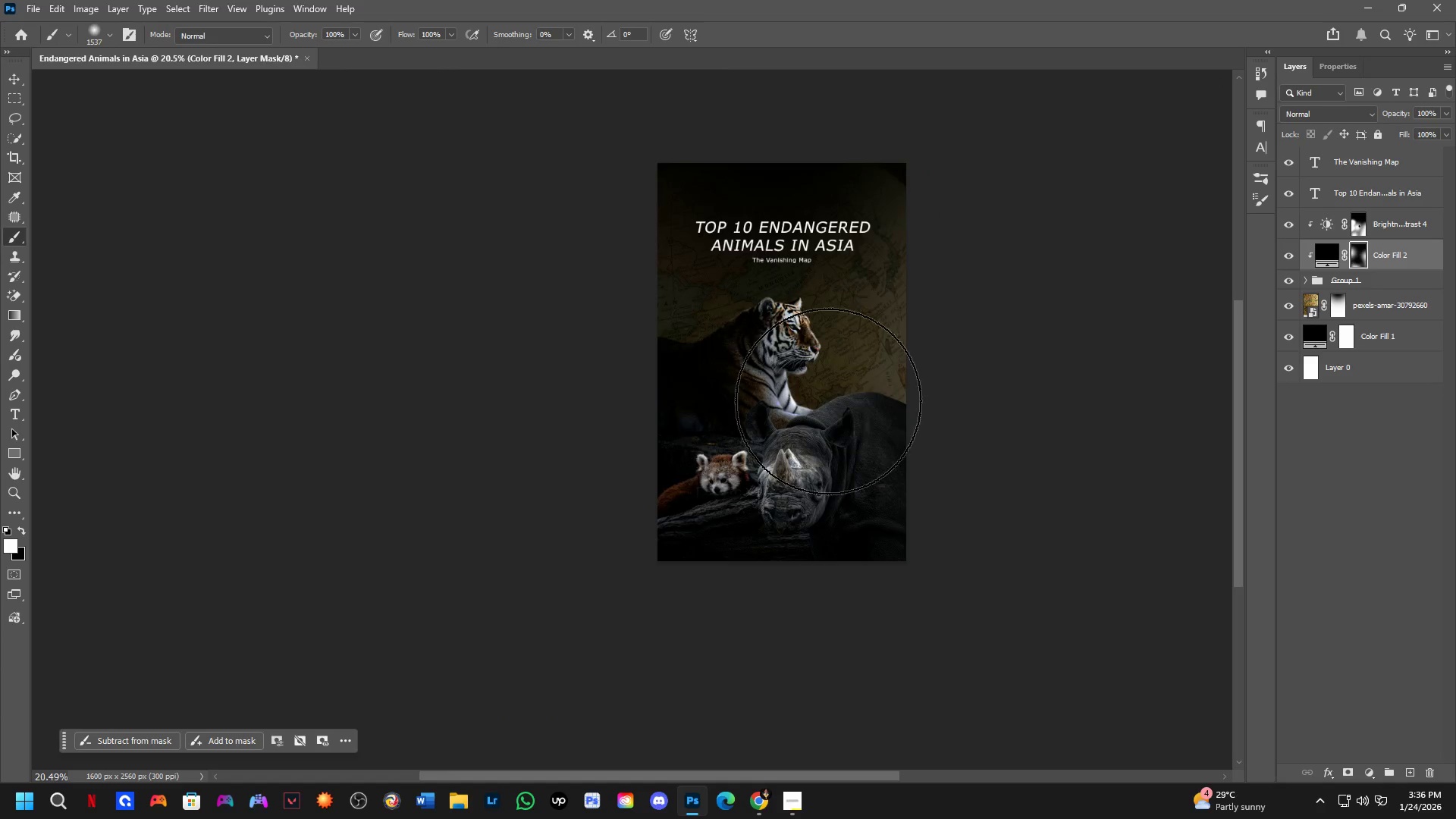 
left_click_drag(start_coordinate=[846, 347], to_coordinate=[766, 476])
 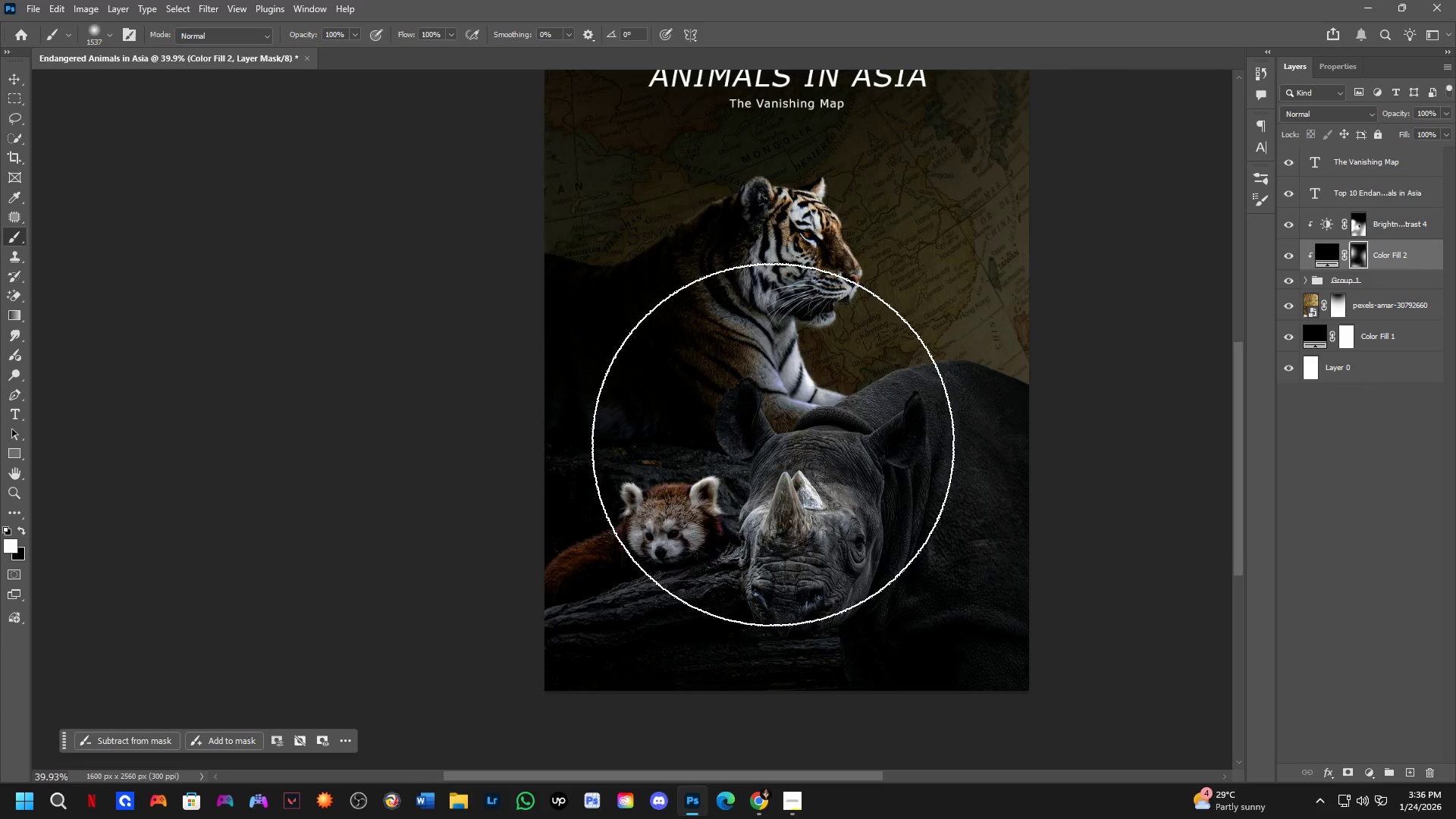 
scroll: coordinate [778, 418], scroll_direction: down, amount: 6.0
 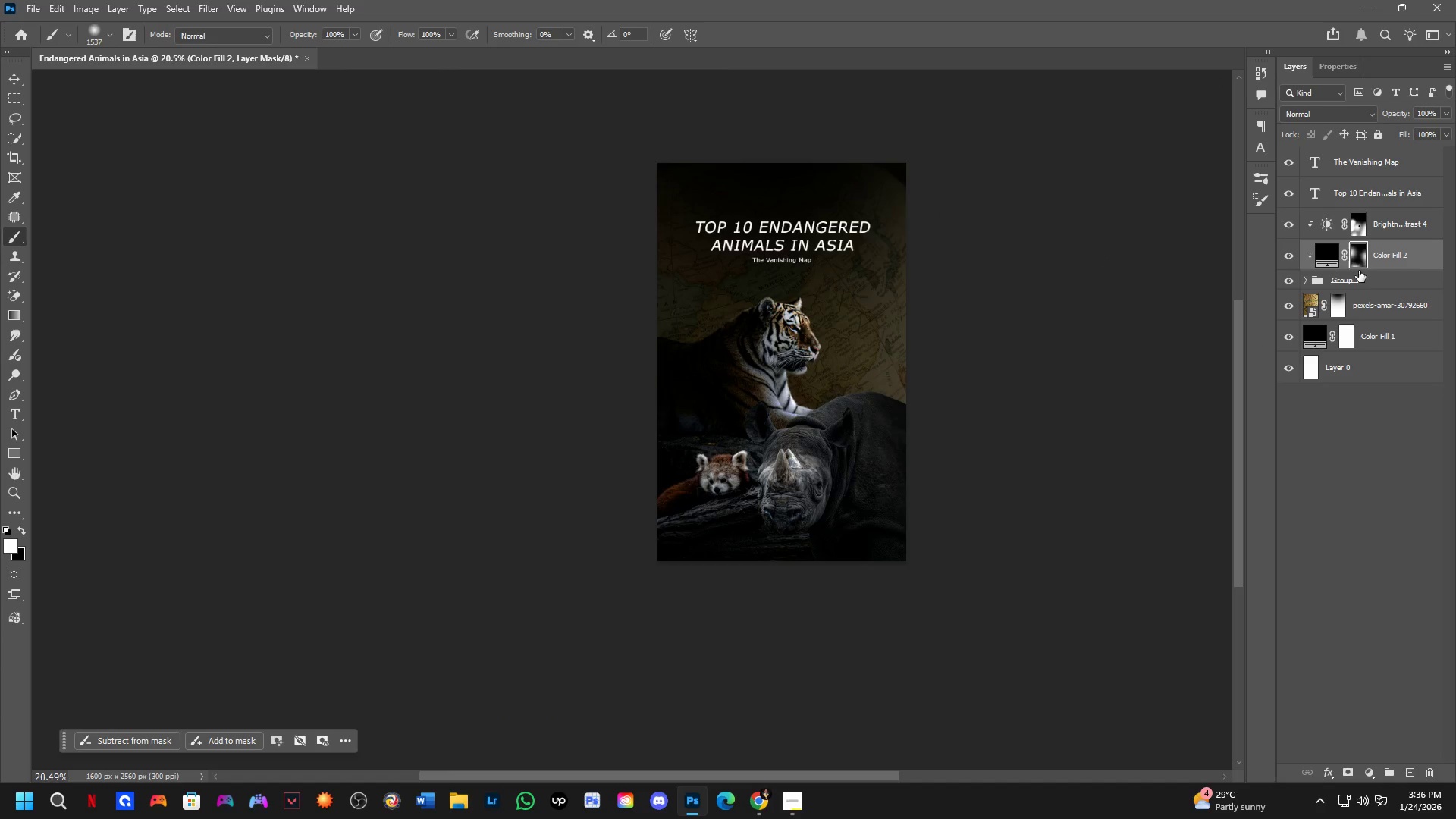 
left_click([1370, 278])
 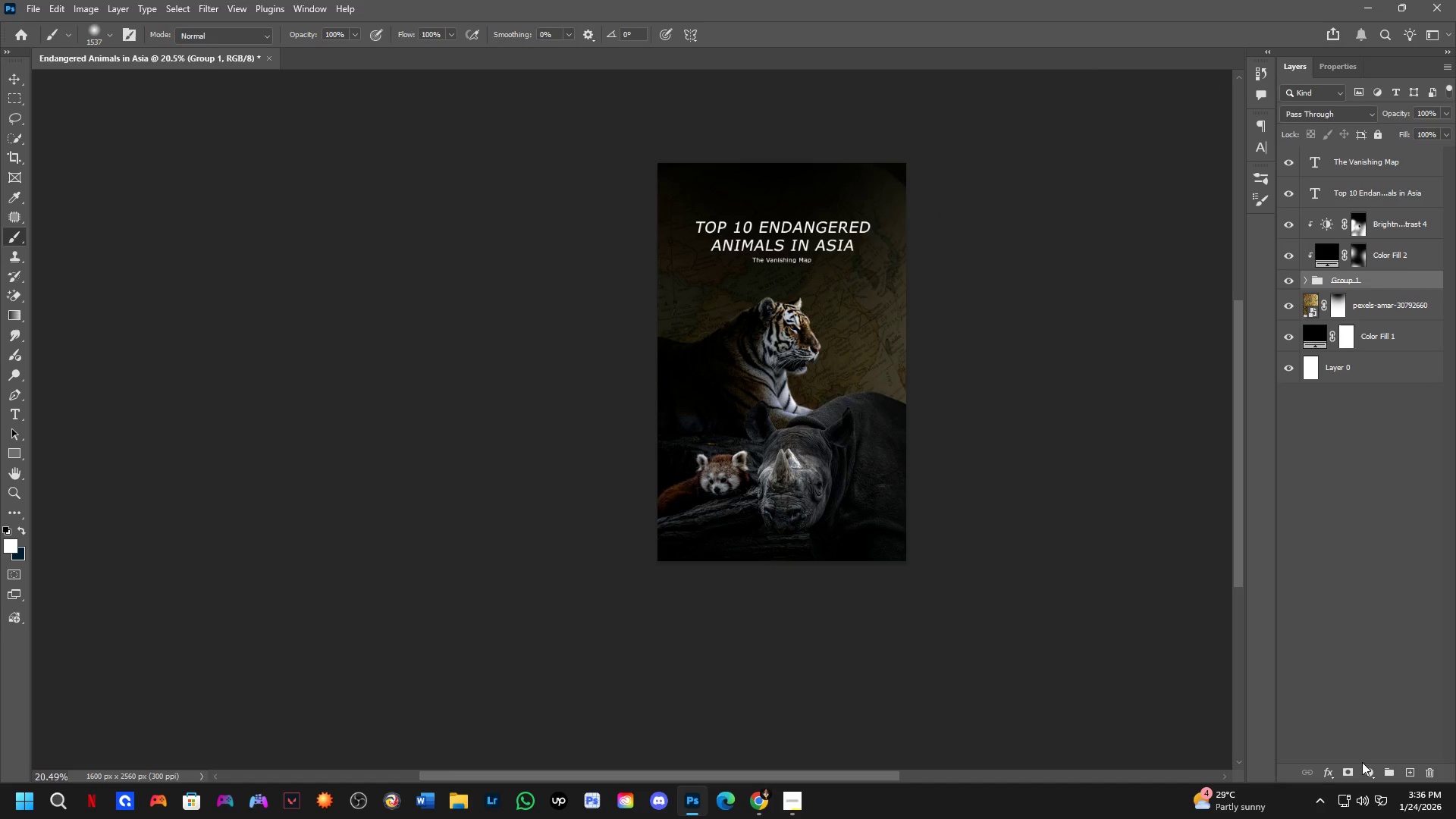 
left_click([1371, 777])
 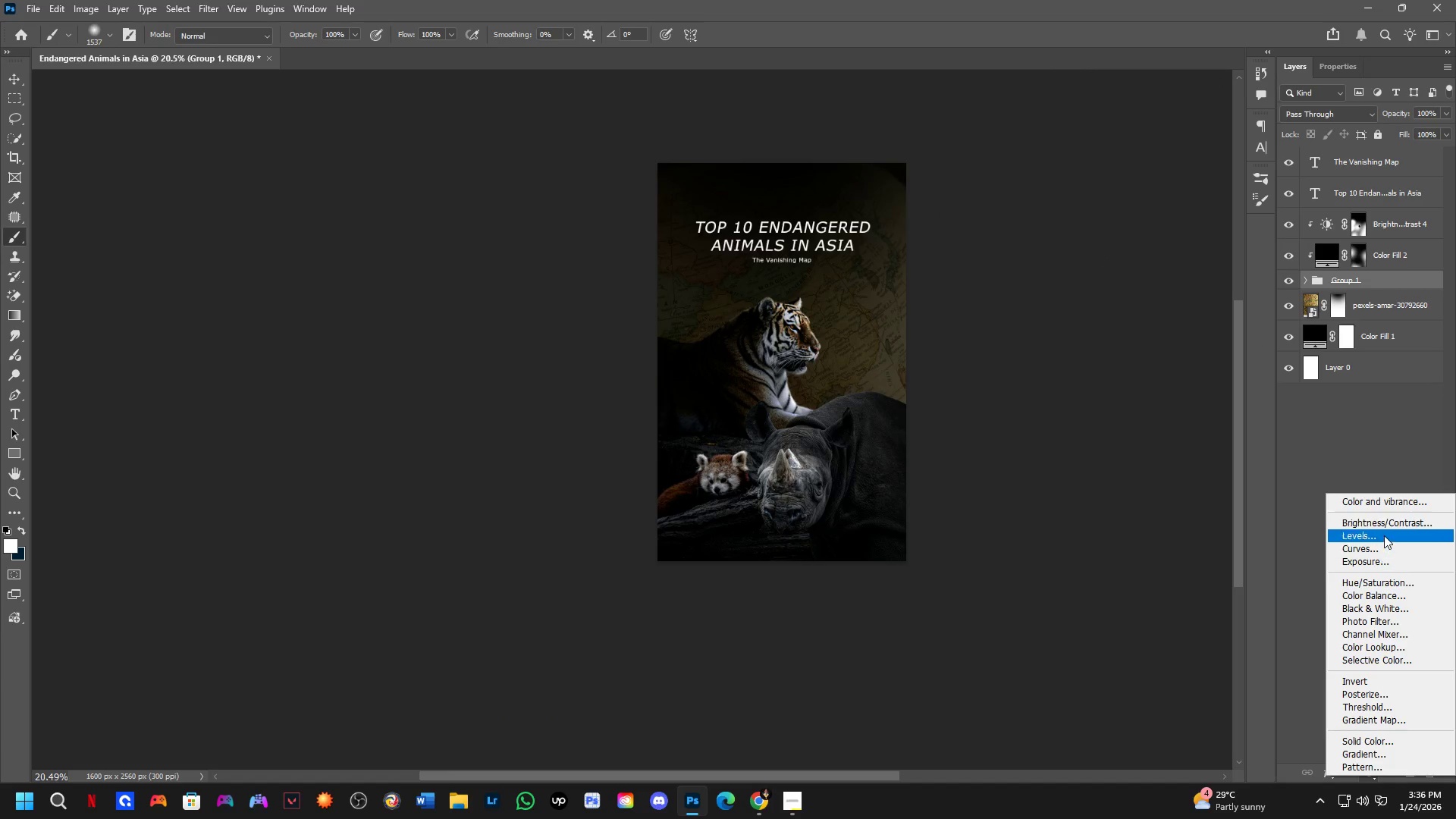 
left_click([1385, 522])
 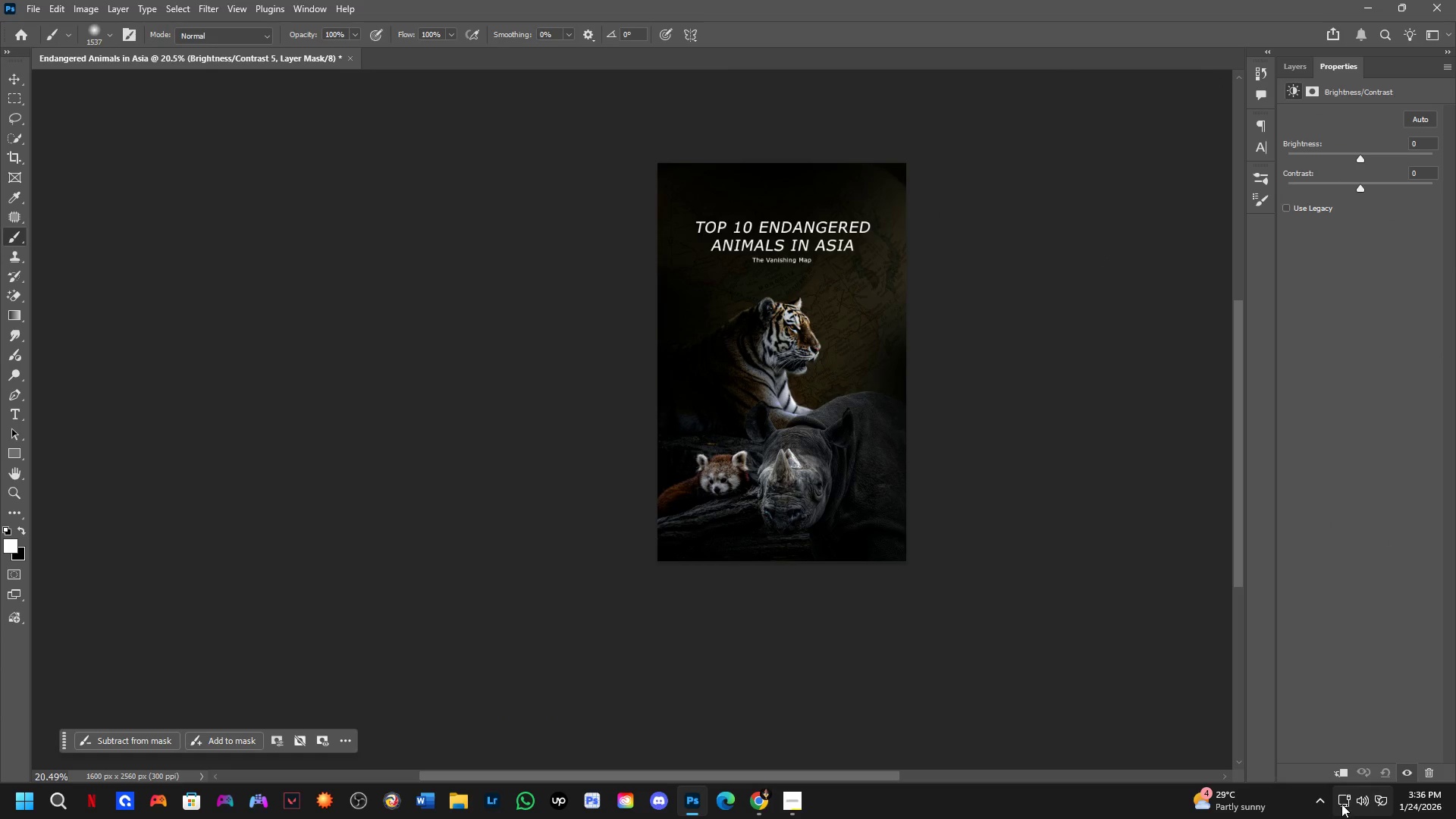 
left_click([1340, 771])
 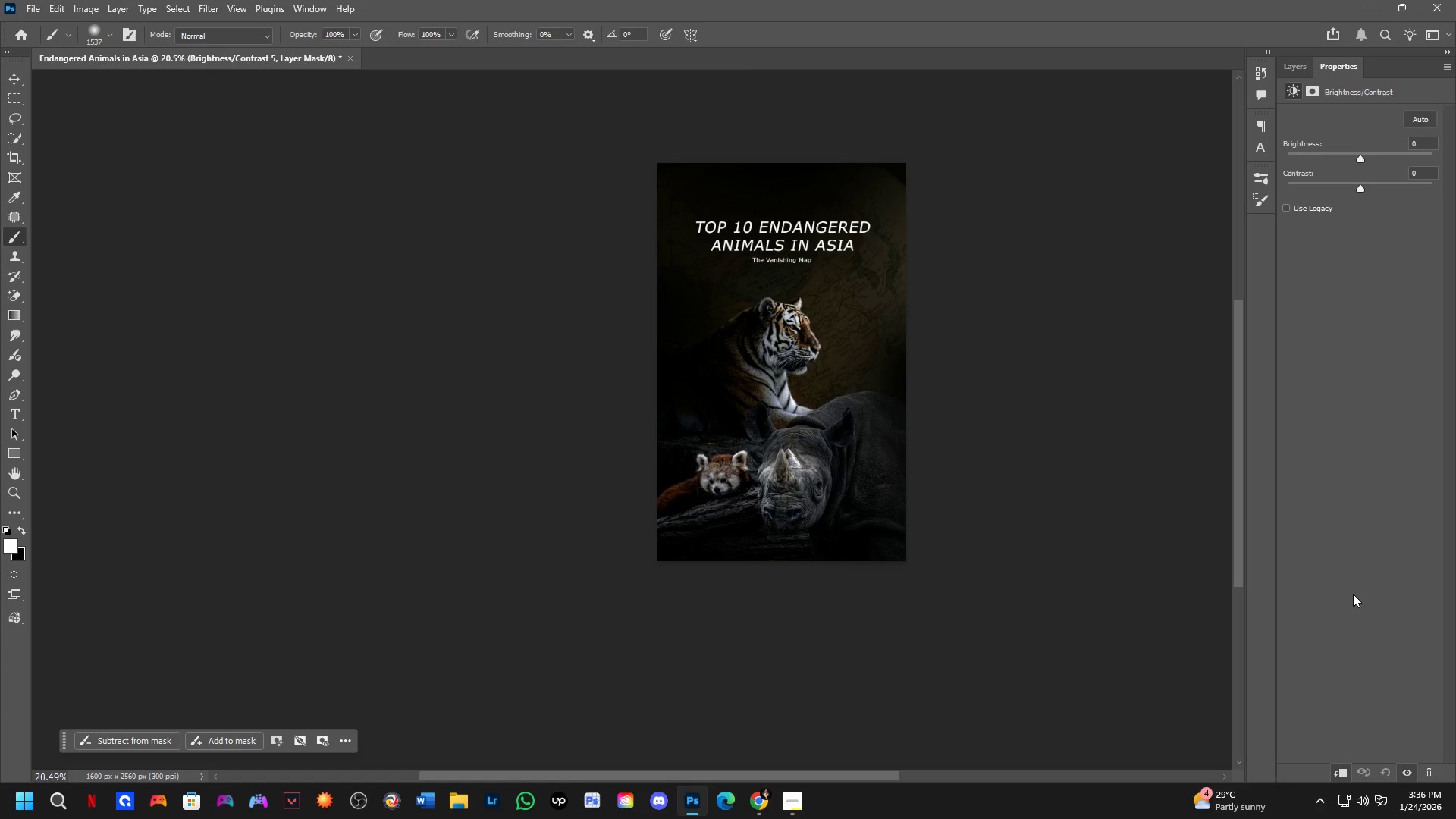 
wait(9.8)
 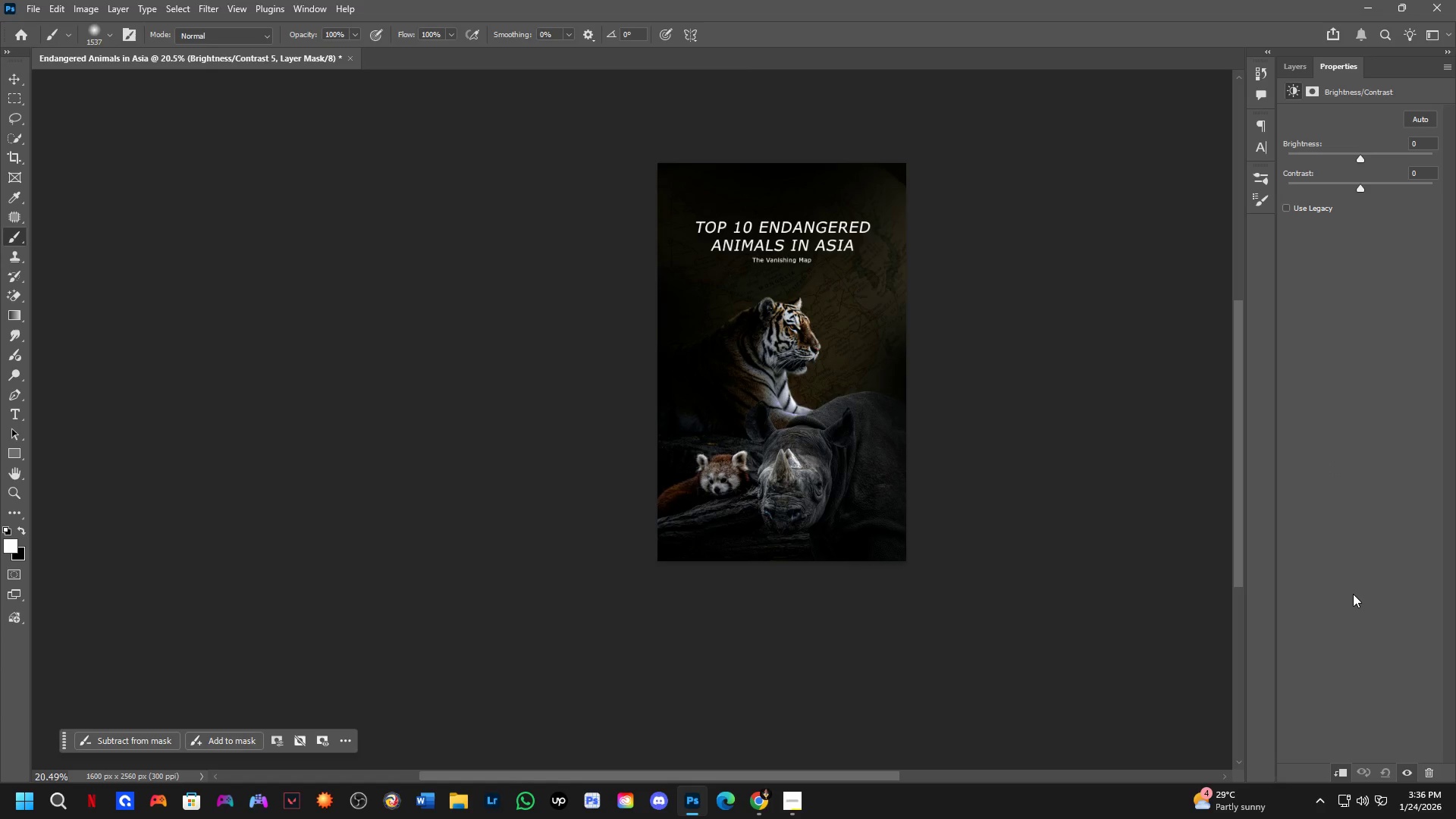 
scroll: coordinate [837, 492], scroll_direction: up, amount: 2.0
 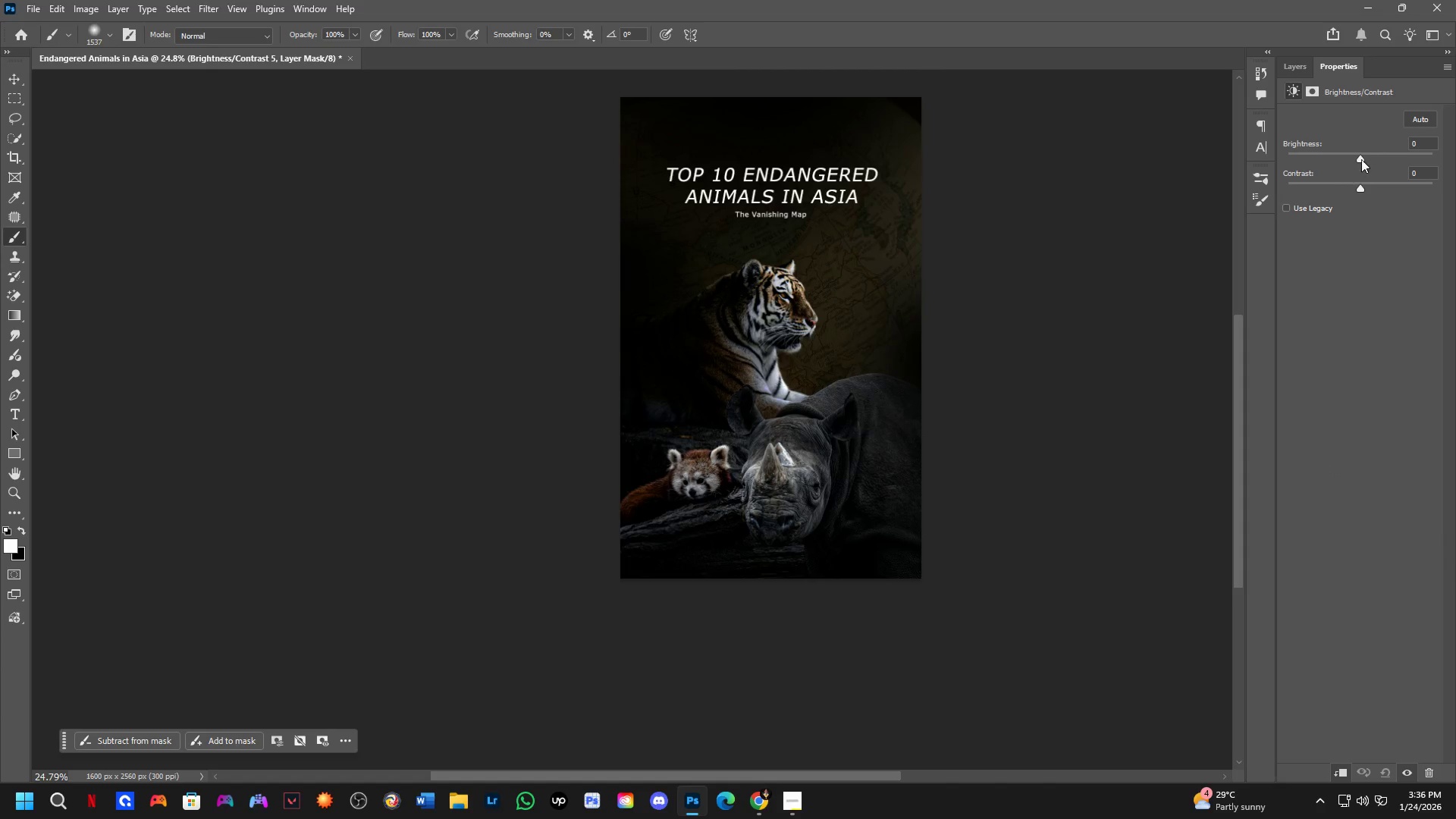 
left_click_drag(start_coordinate=[1361, 158], to_coordinate=[1439, 167])
 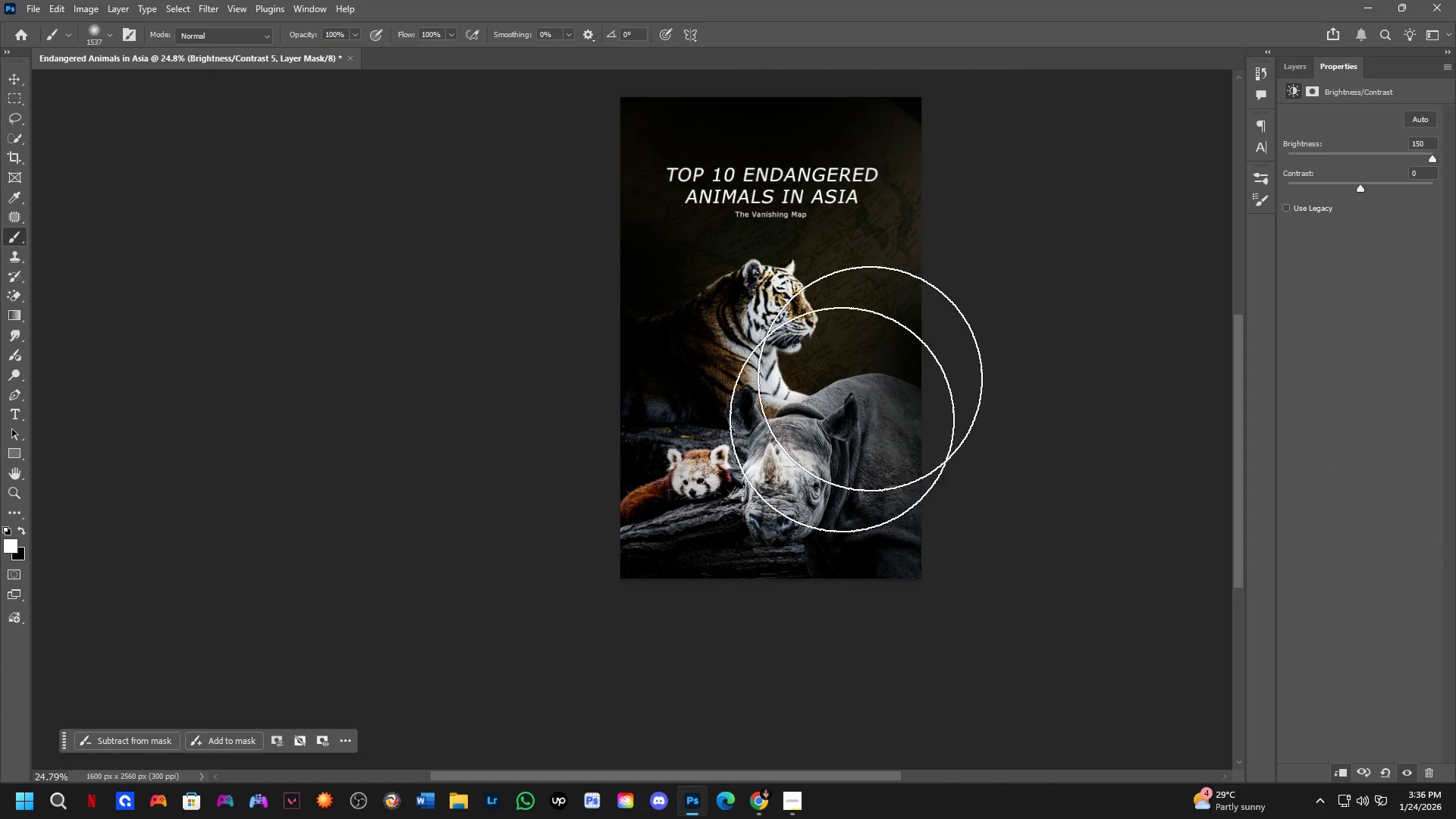 
key(Shift+ShiftLeft)
 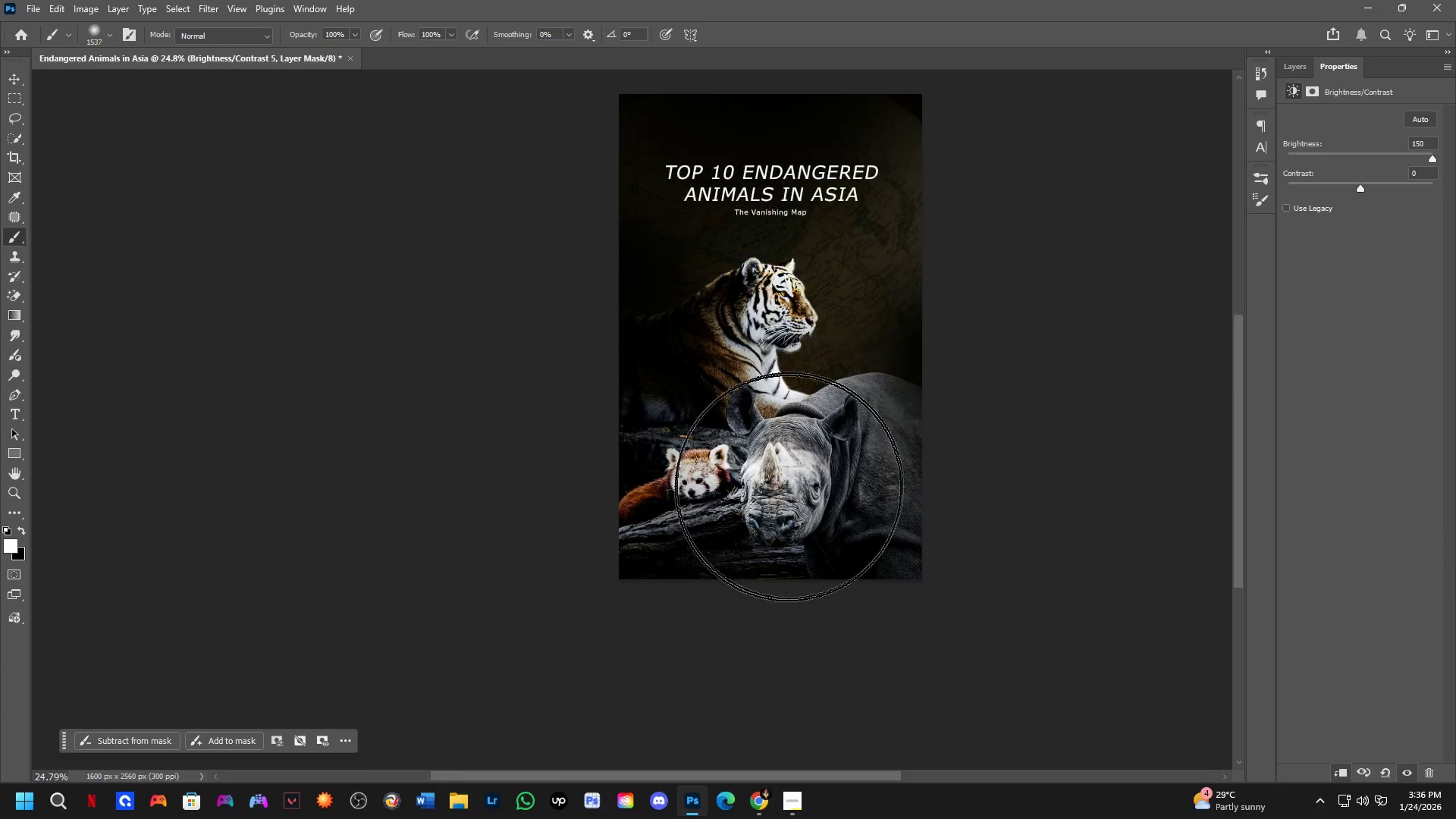 
scroll: coordinate [749, 516], scroll_direction: up, amount: 4.0
 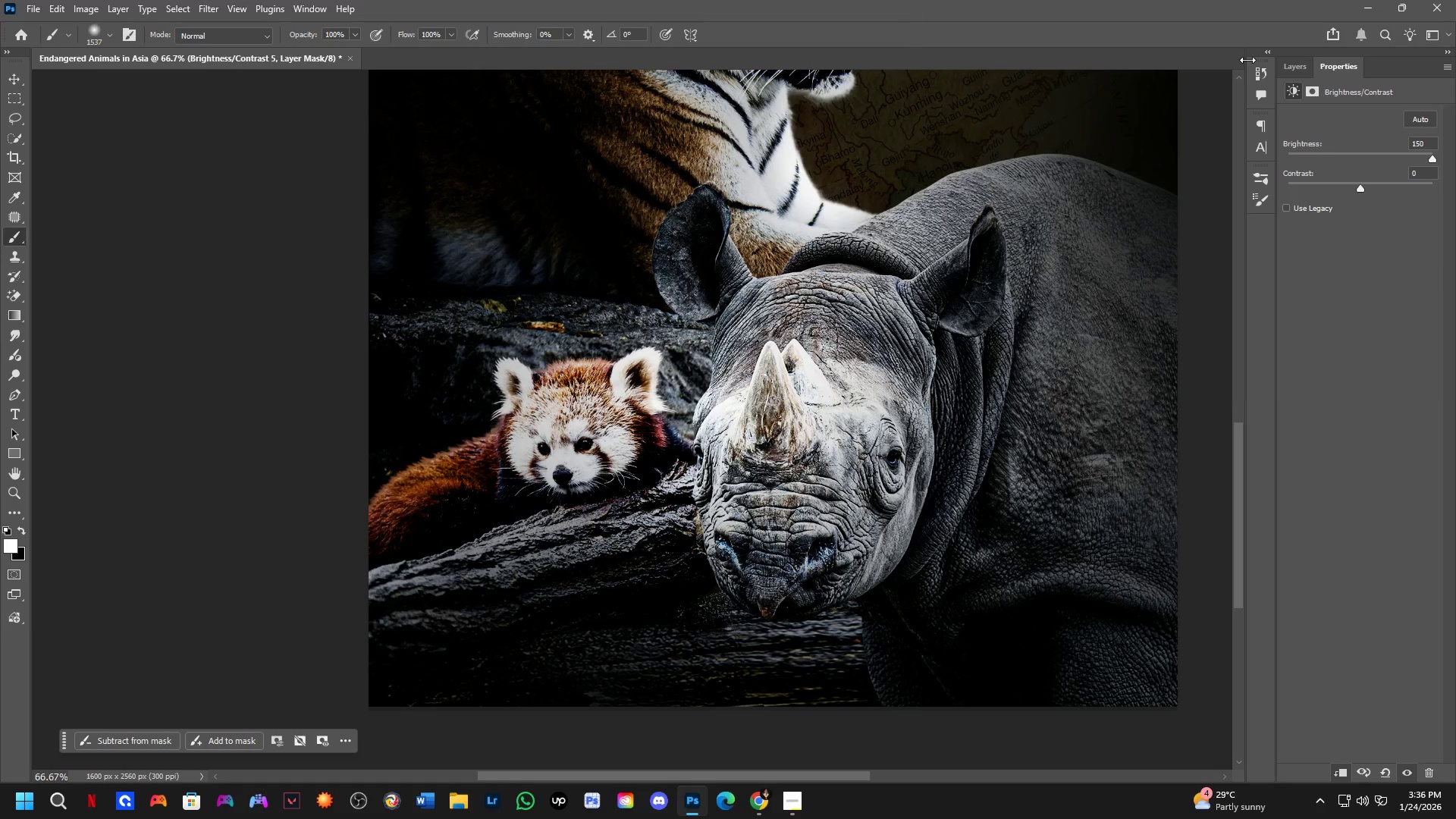 
left_click([1304, 65])
 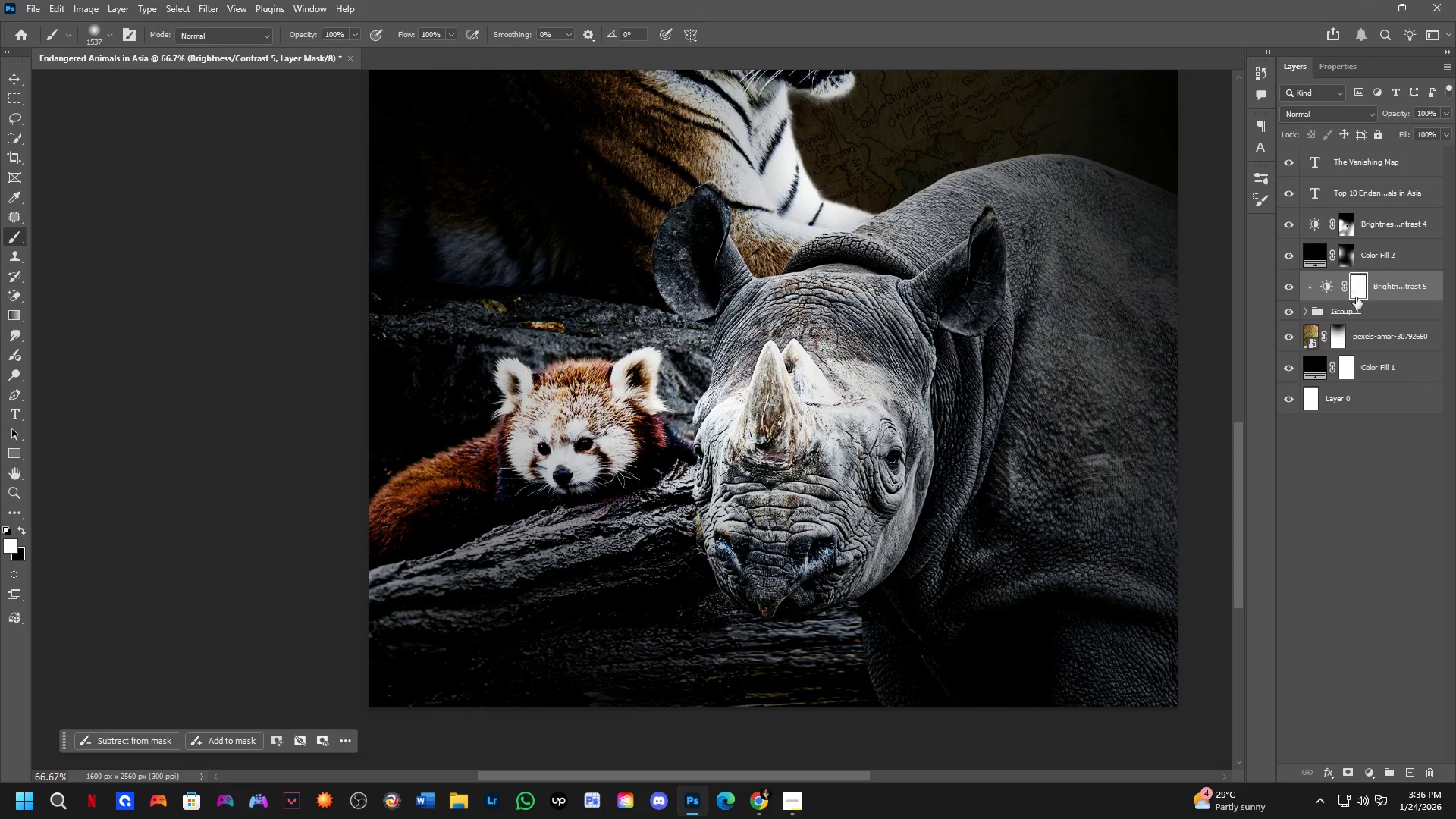 
hold_key(key=Space, duration=0.7)
 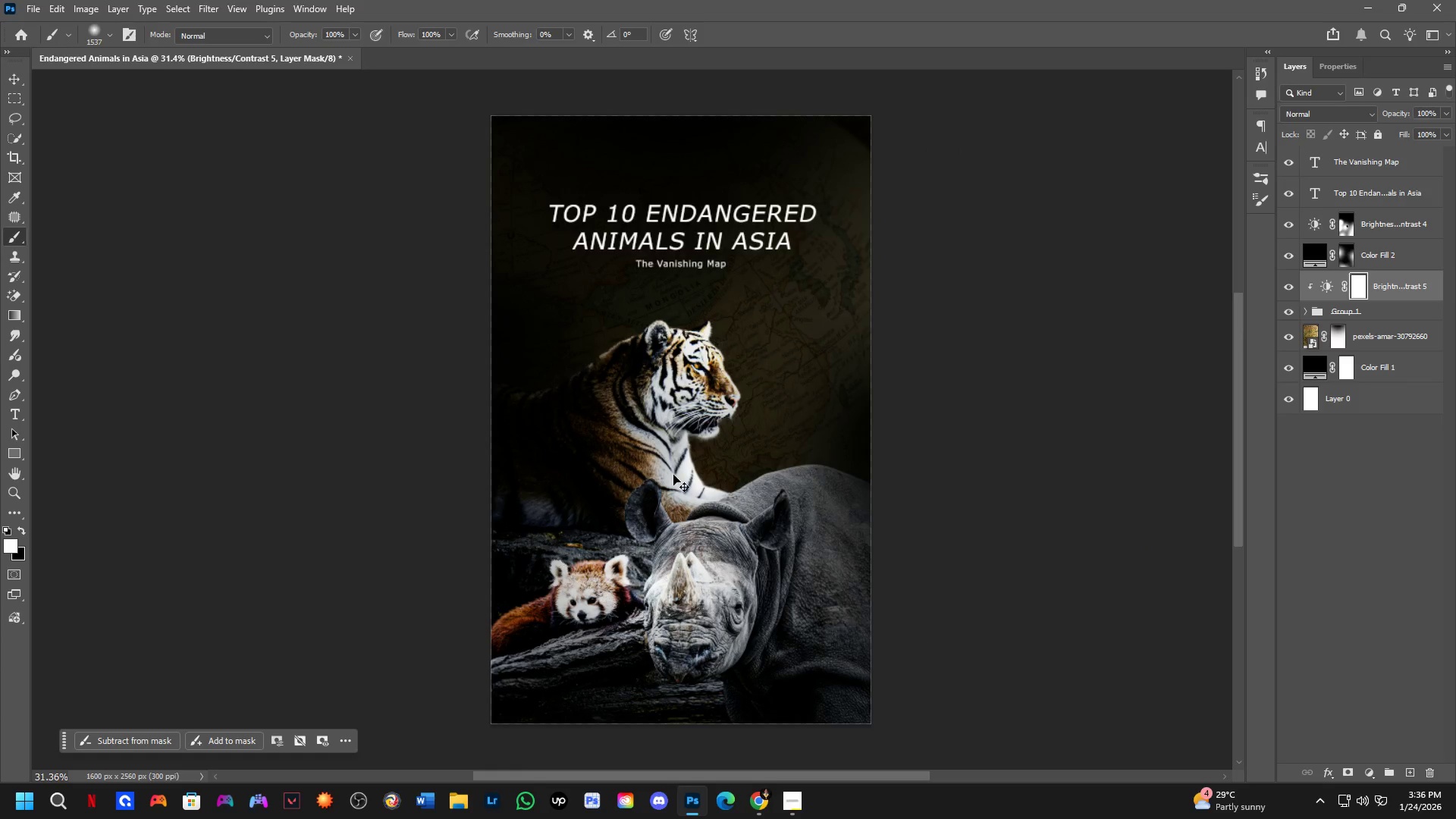 
left_click_drag(start_coordinate=[665, 344], to_coordinate=[672, 465])
 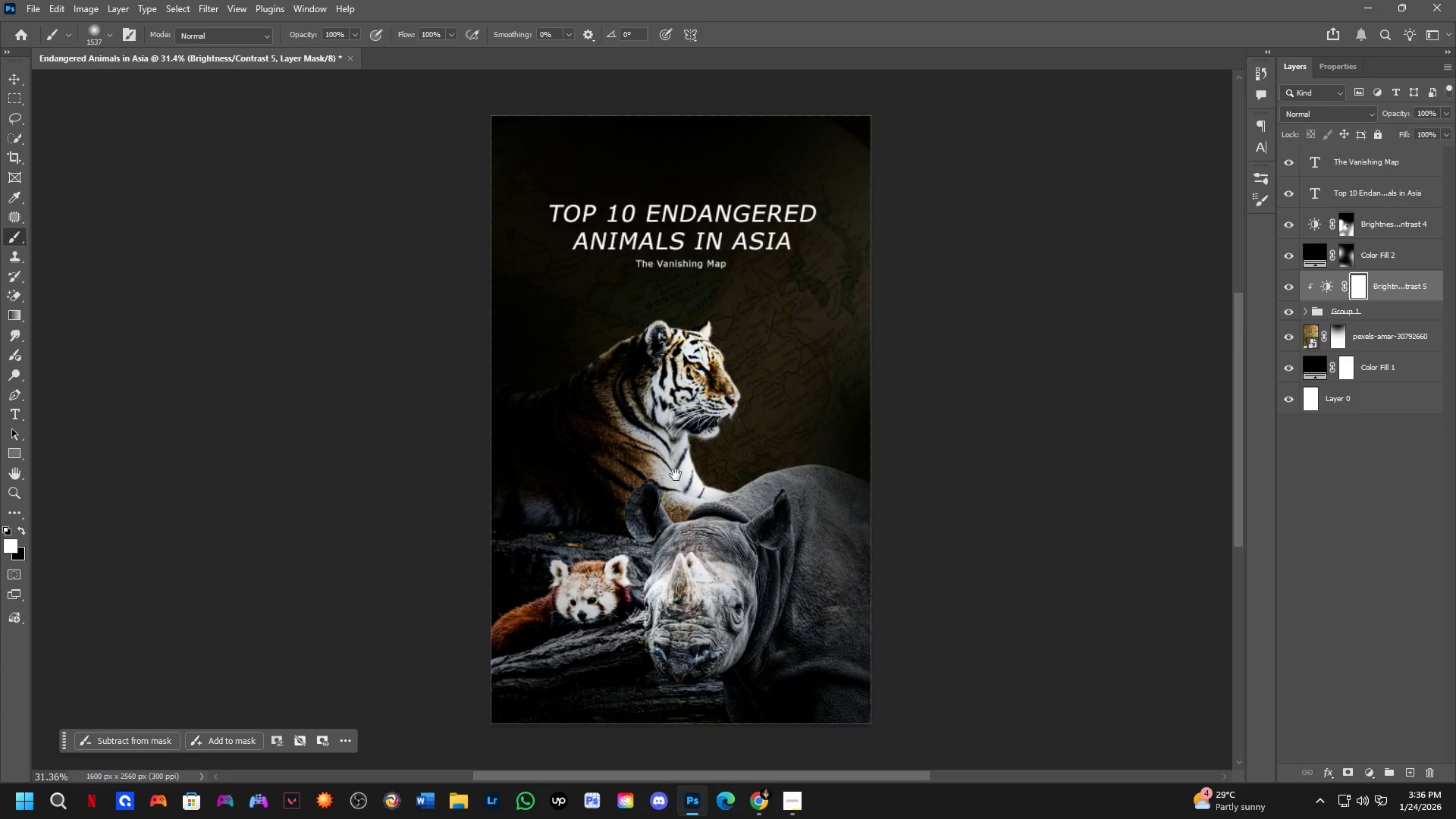 
scroll: coordinate [606, 478], scroll_direction: down, amount: 8.0
 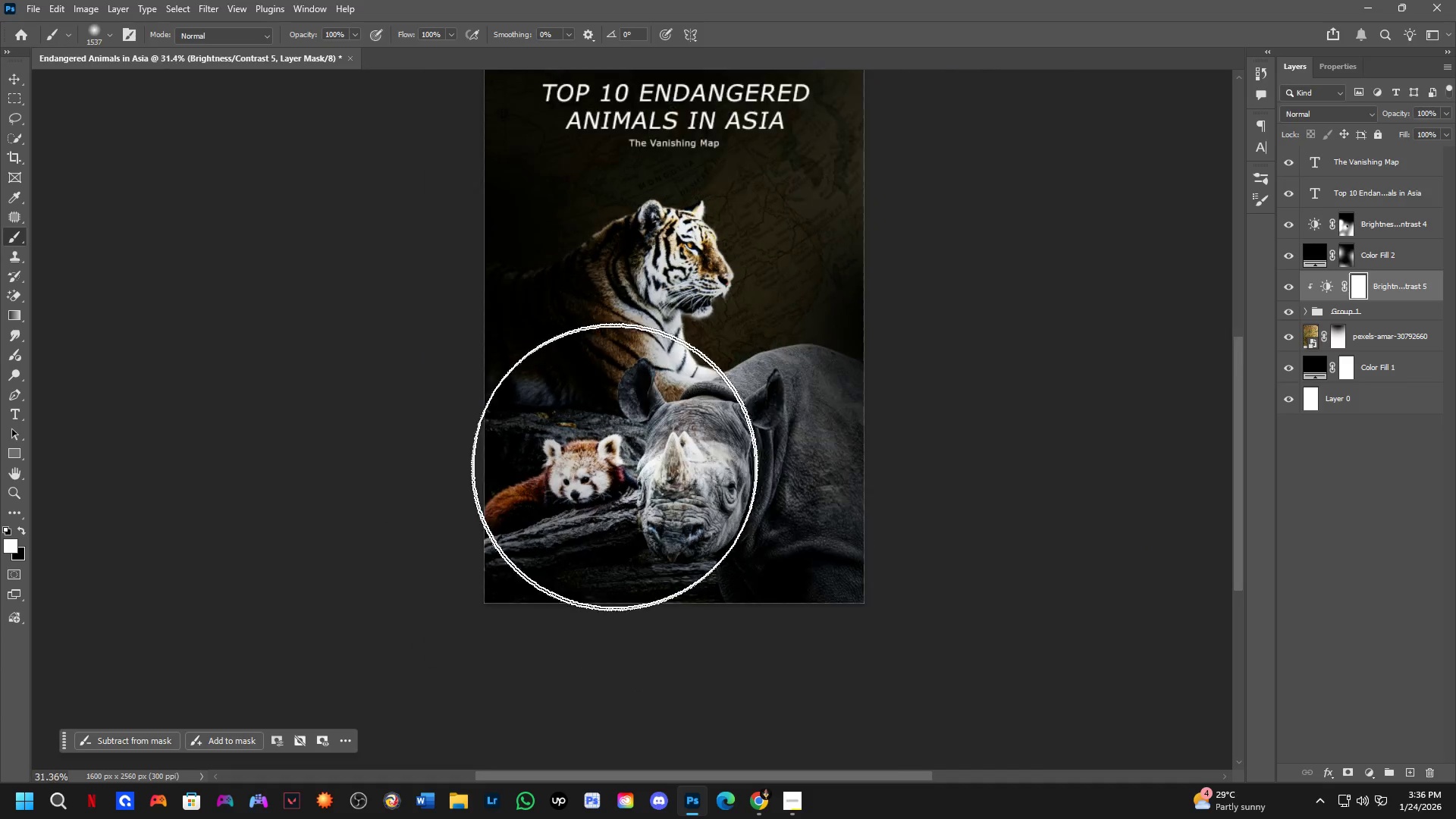 
hold_key(key=Space, duration=8.42)
 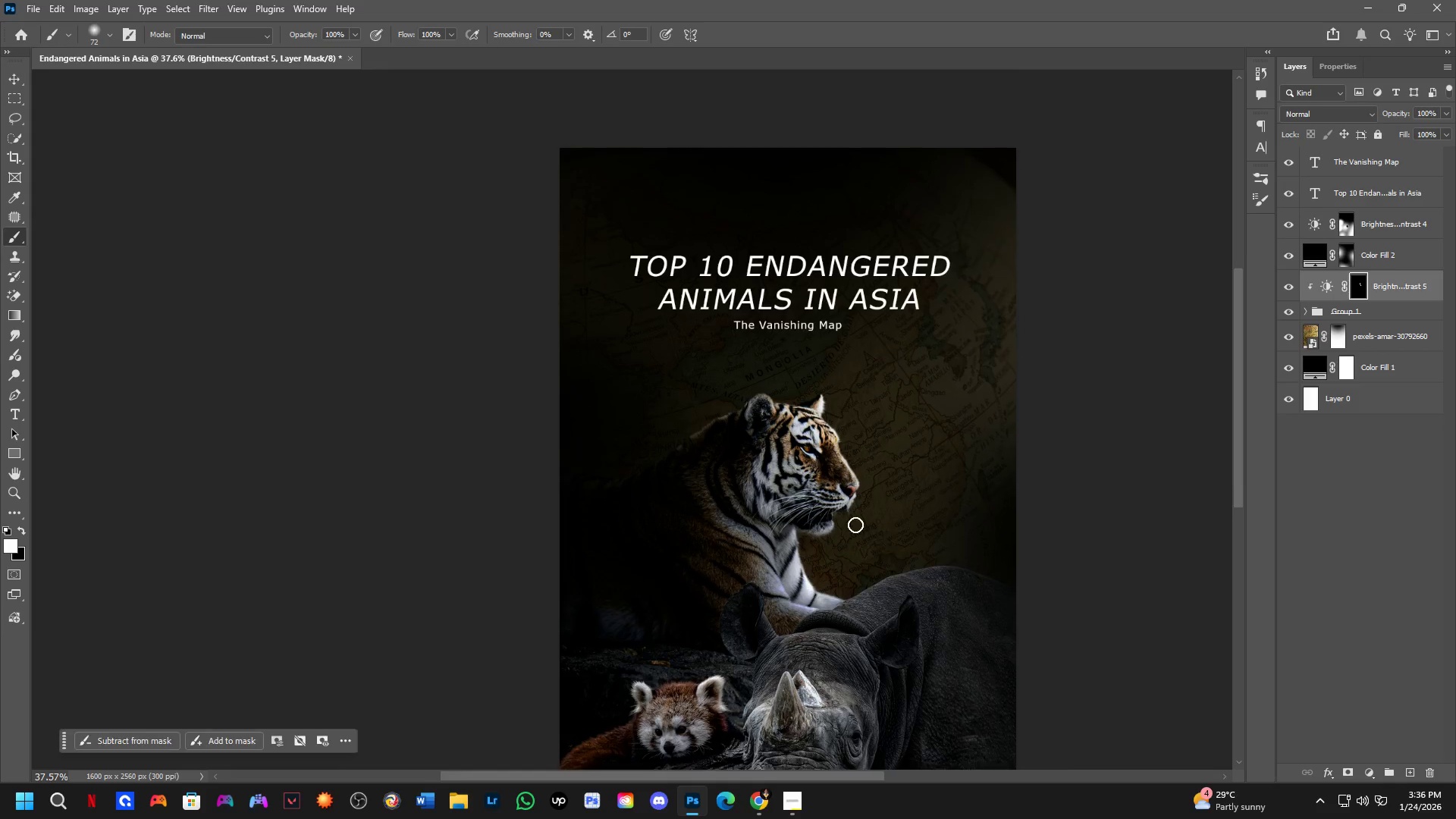 
key(Control+I)
 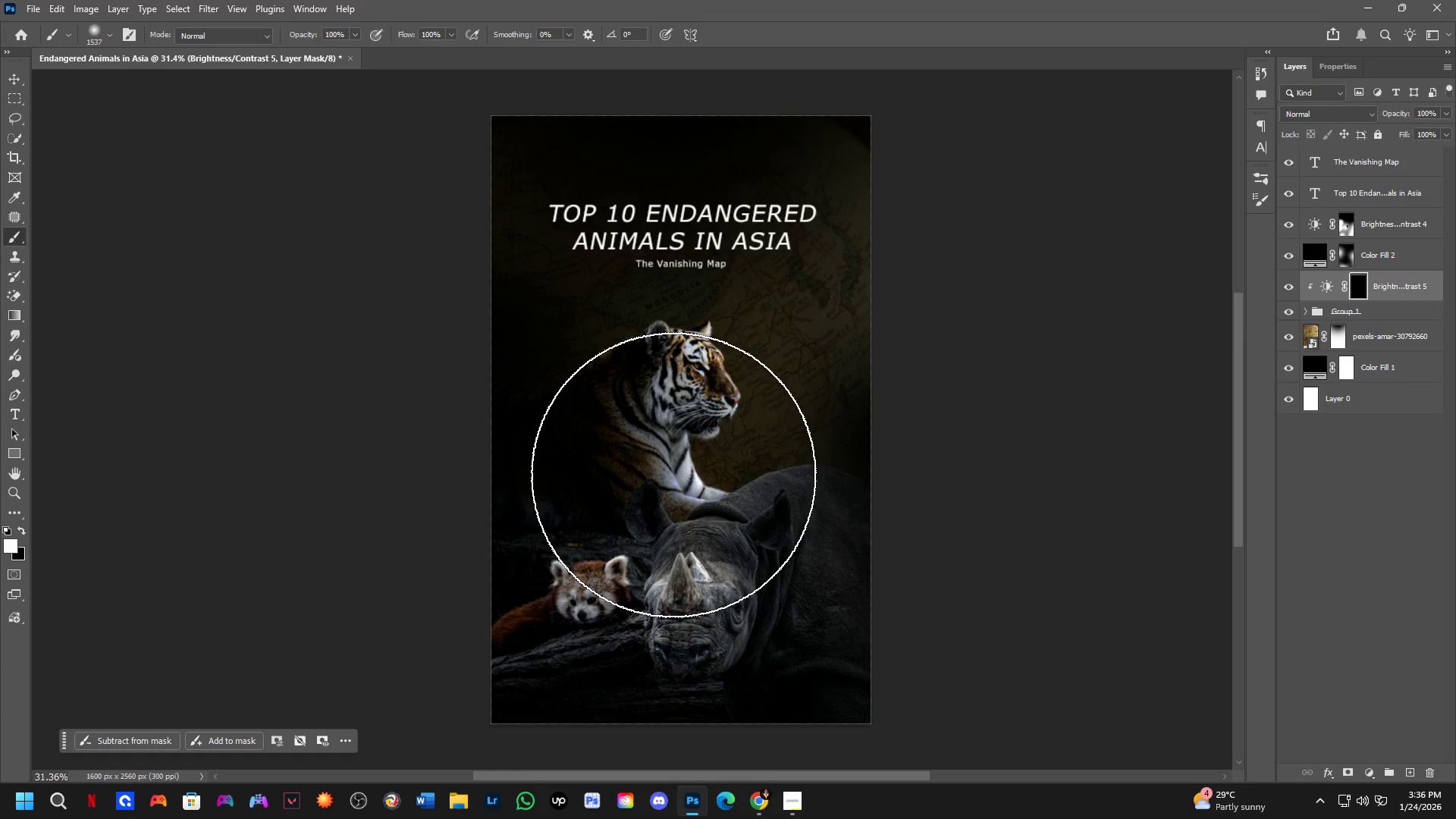 
hold_key(key=AltLeft, duration=0.72)
 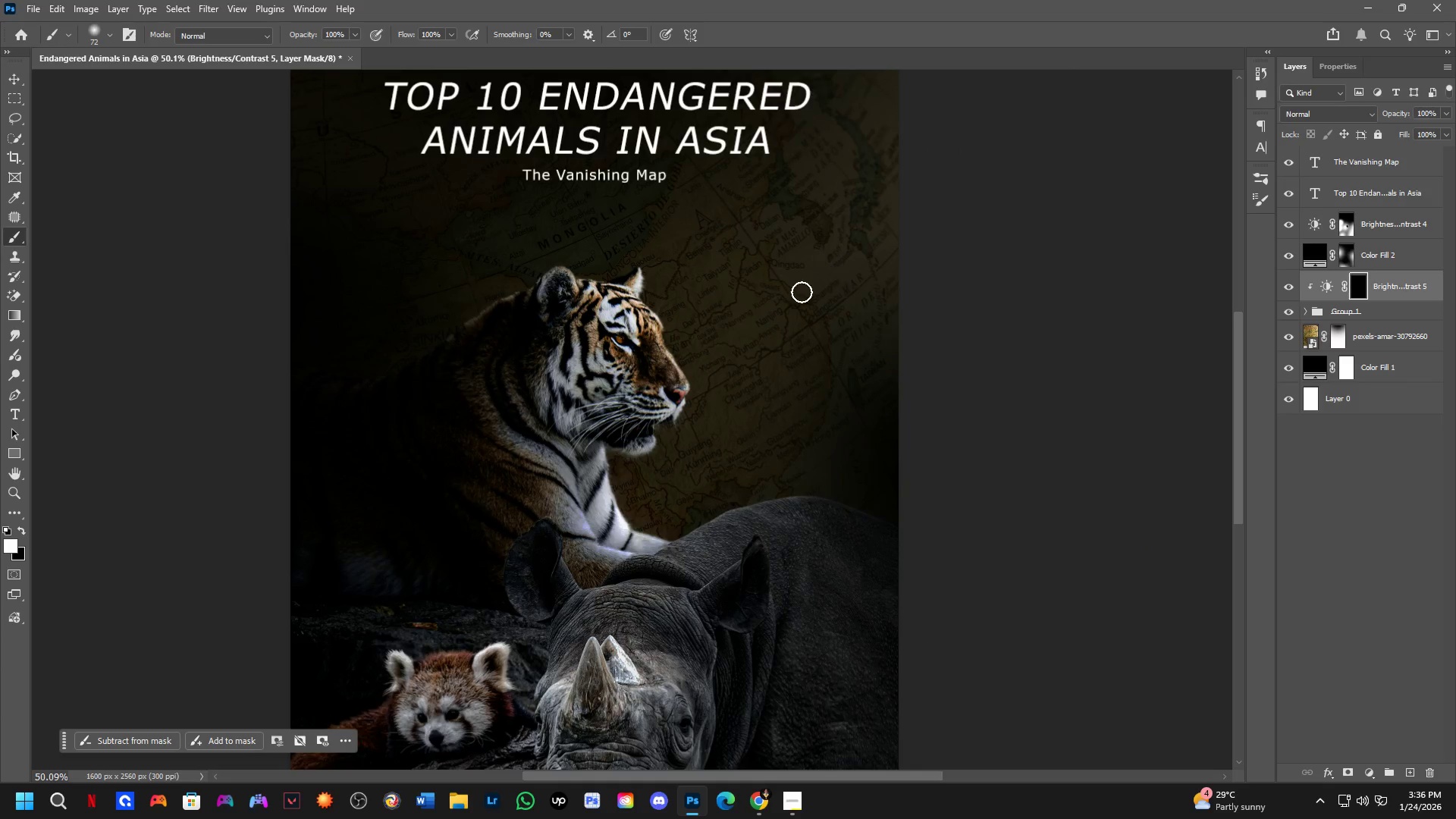 
scroll: coordinate [754, 397], scroll_direction: up, amount: 5.0
 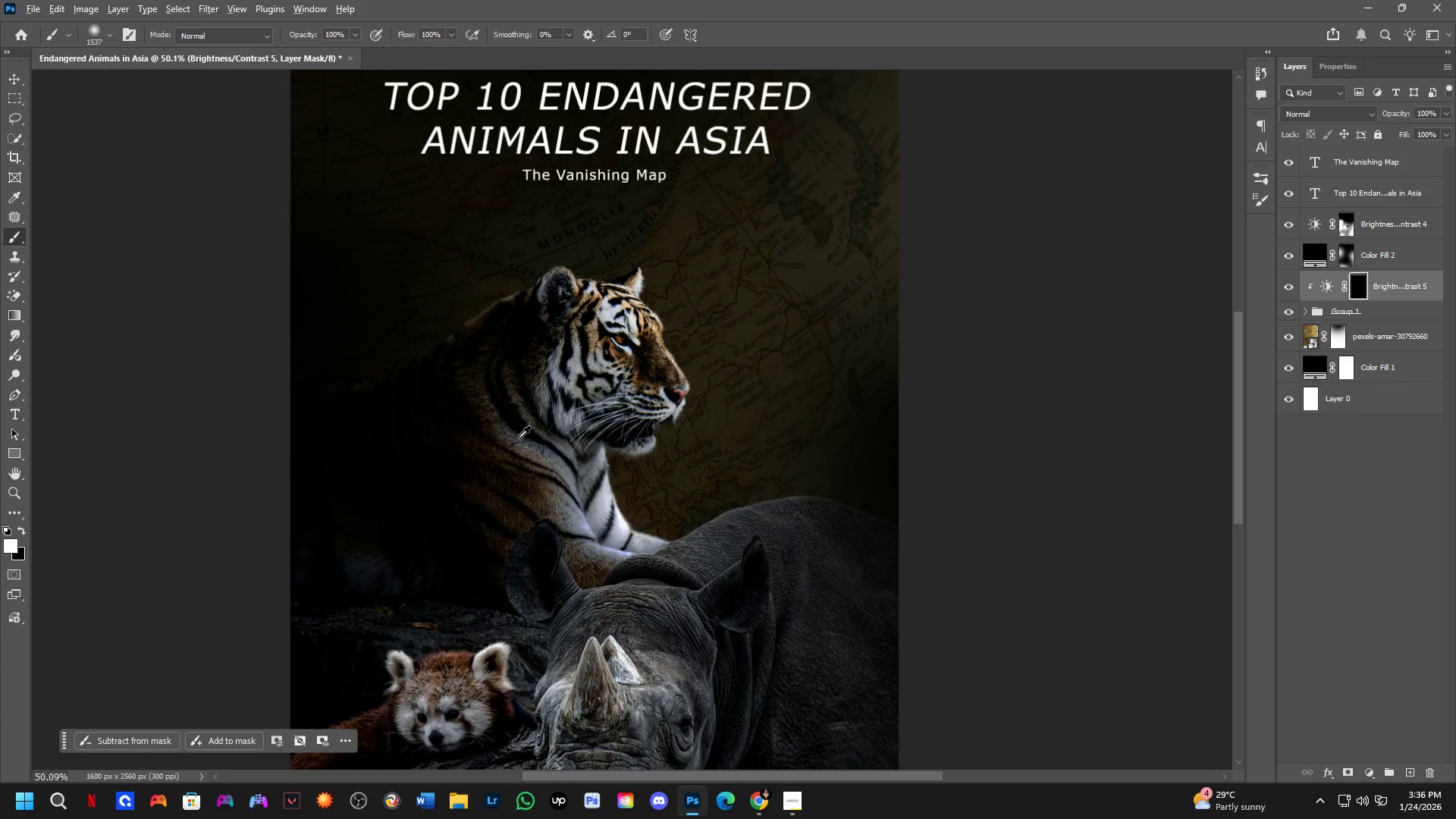 
left_click([587, 297])
 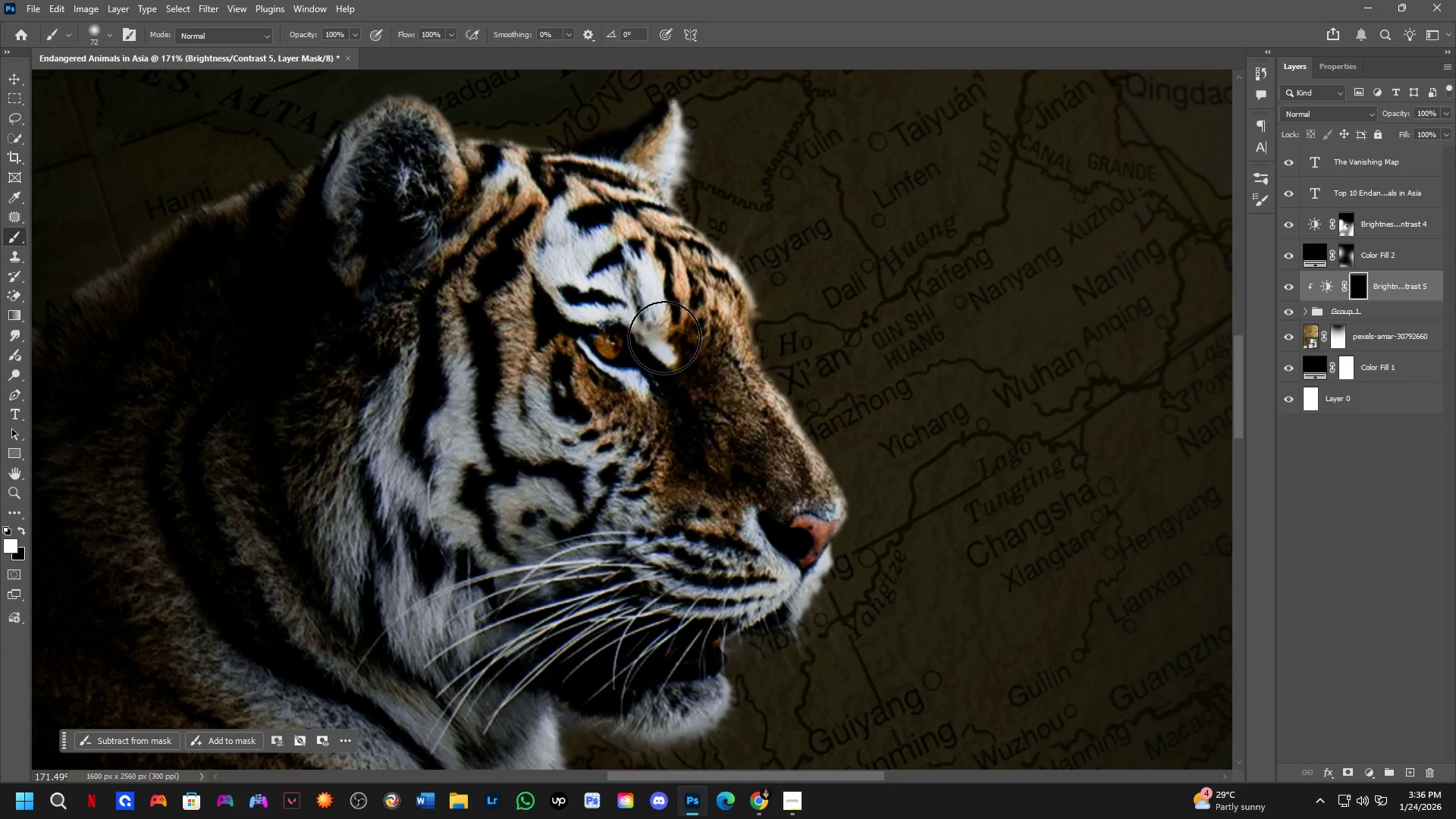 
scroll: coordinate [598, 308], scroll_direction: up, amount: 13.0
 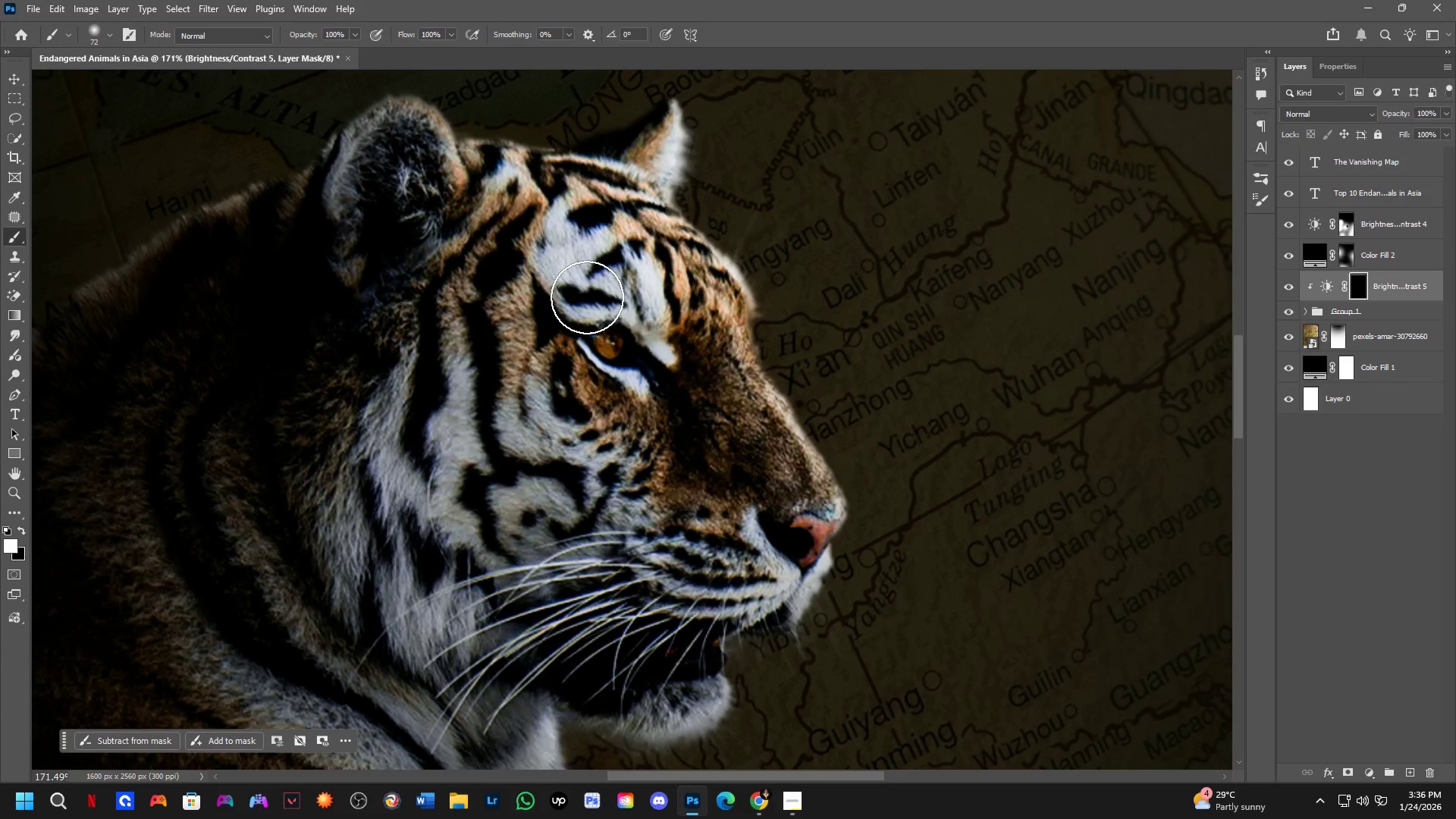 
key(Control+ControlLeft)
 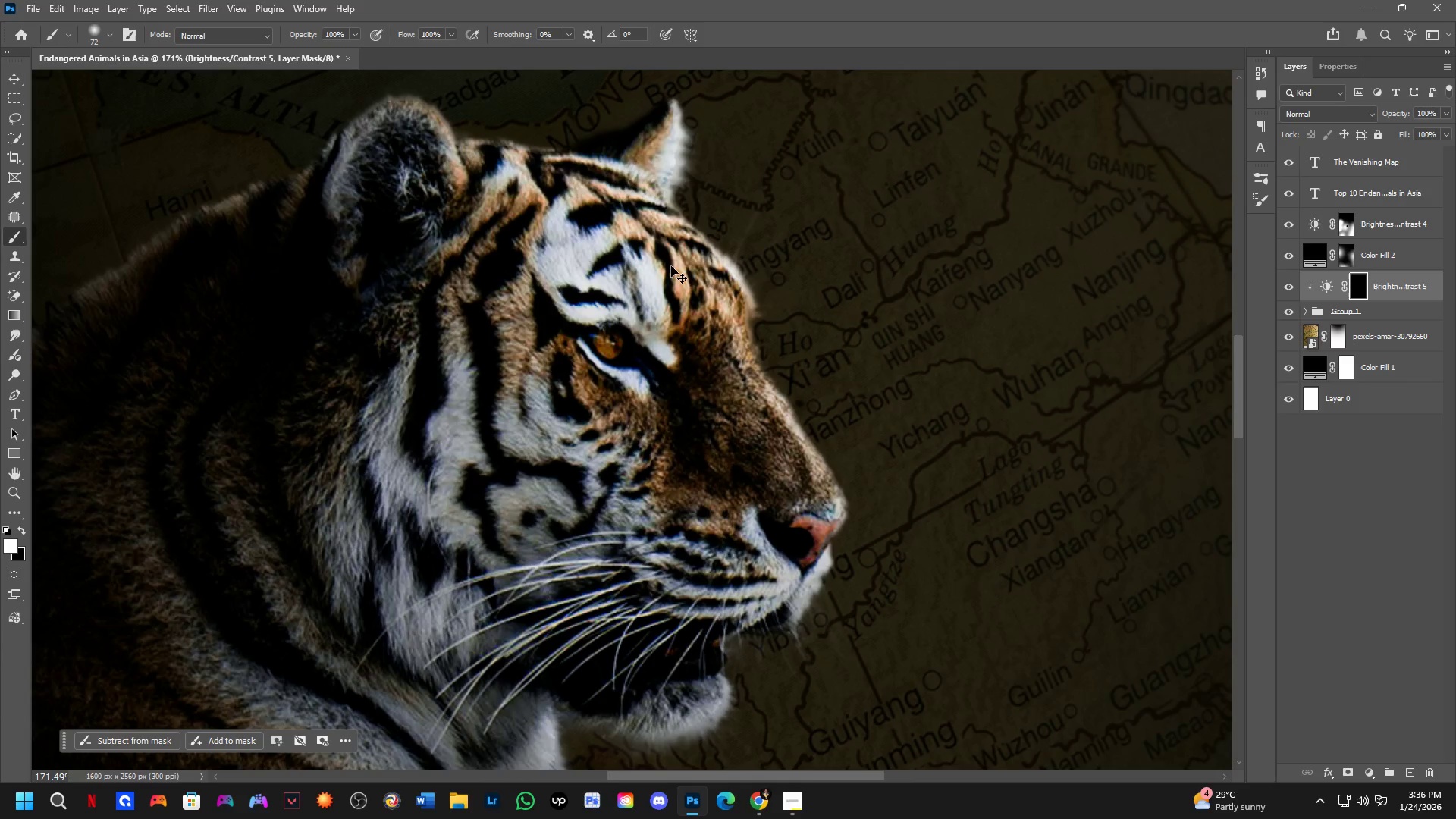 
key(Control+Z)
 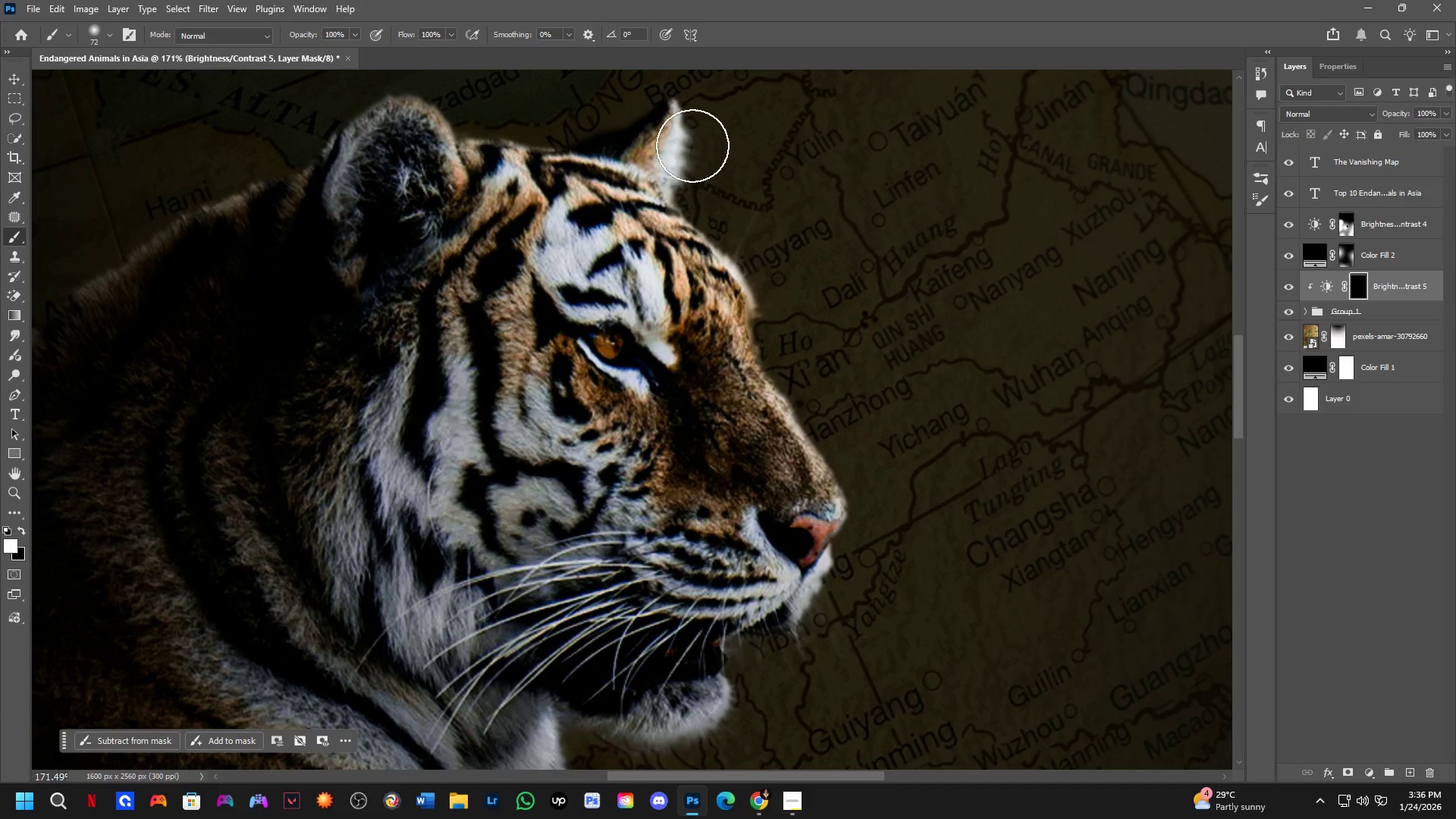 
key(Alt+AltLeft)
 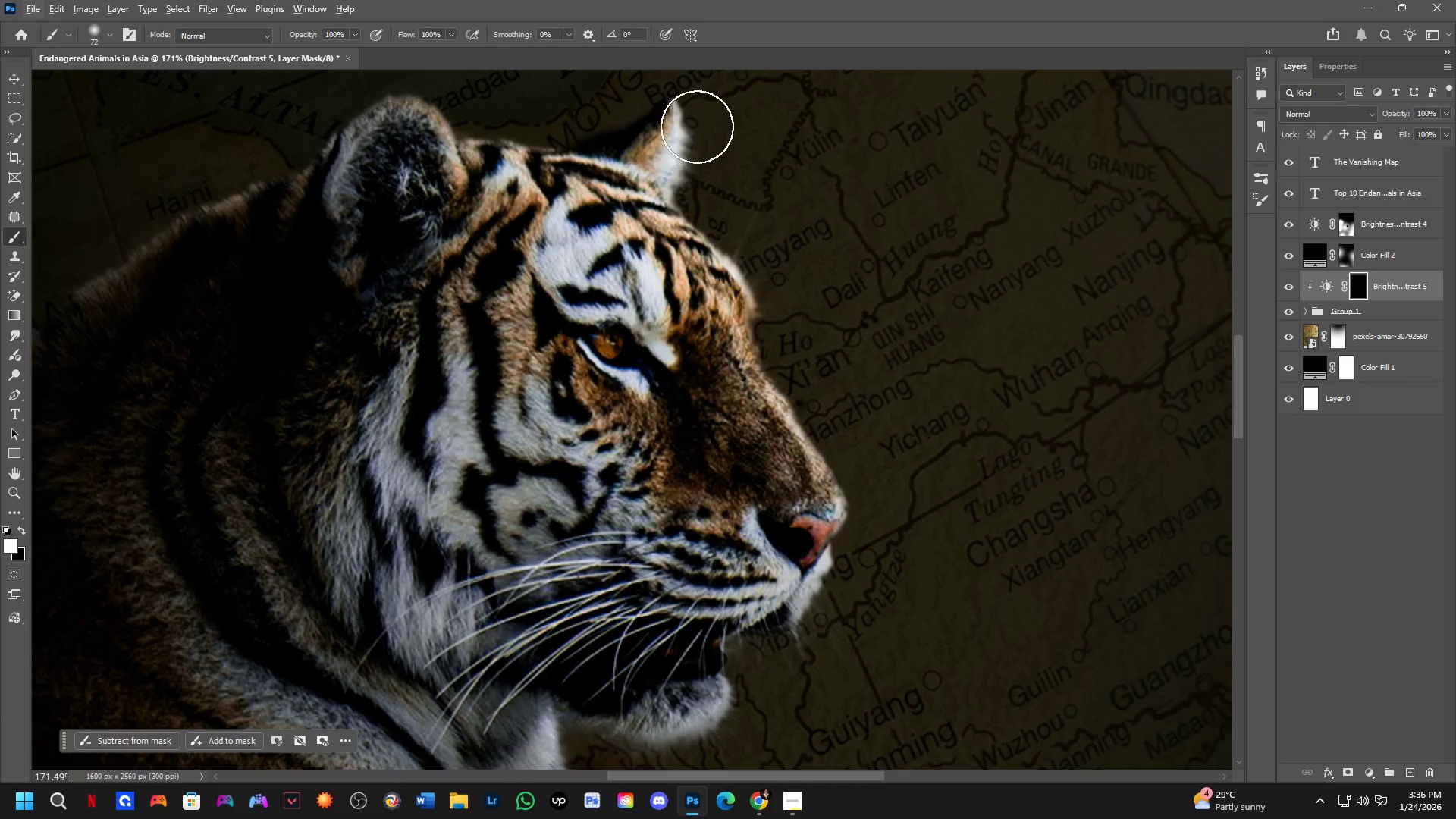 
left_click_drag(start_coordinate=[698, 127], to_coordinate=[702, 164])
 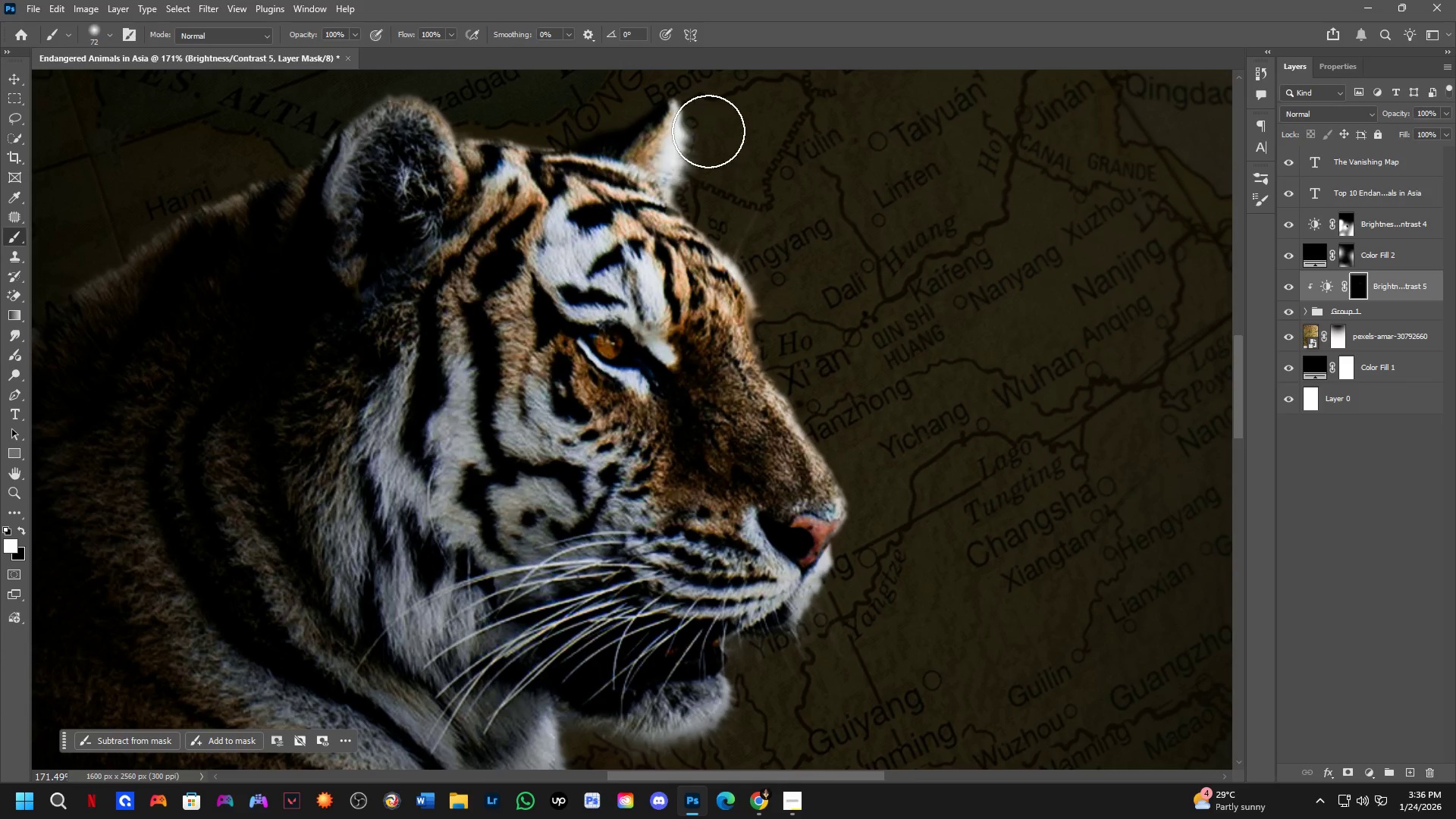 
left_click_drag(start_coordinate=[708, 135], to_coordinate=[883, 538])
 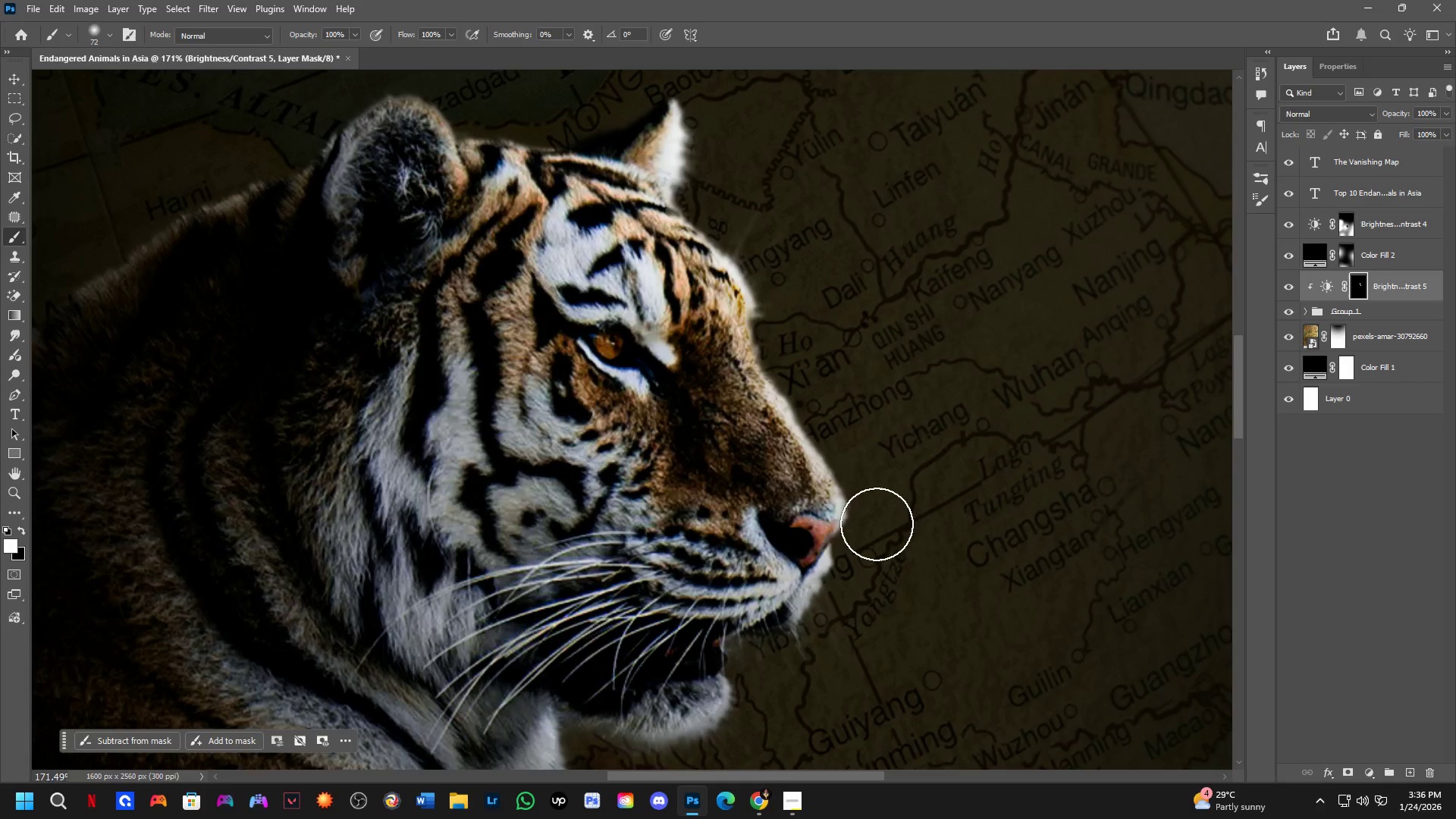 
key(Shift+ShiftLeft)
 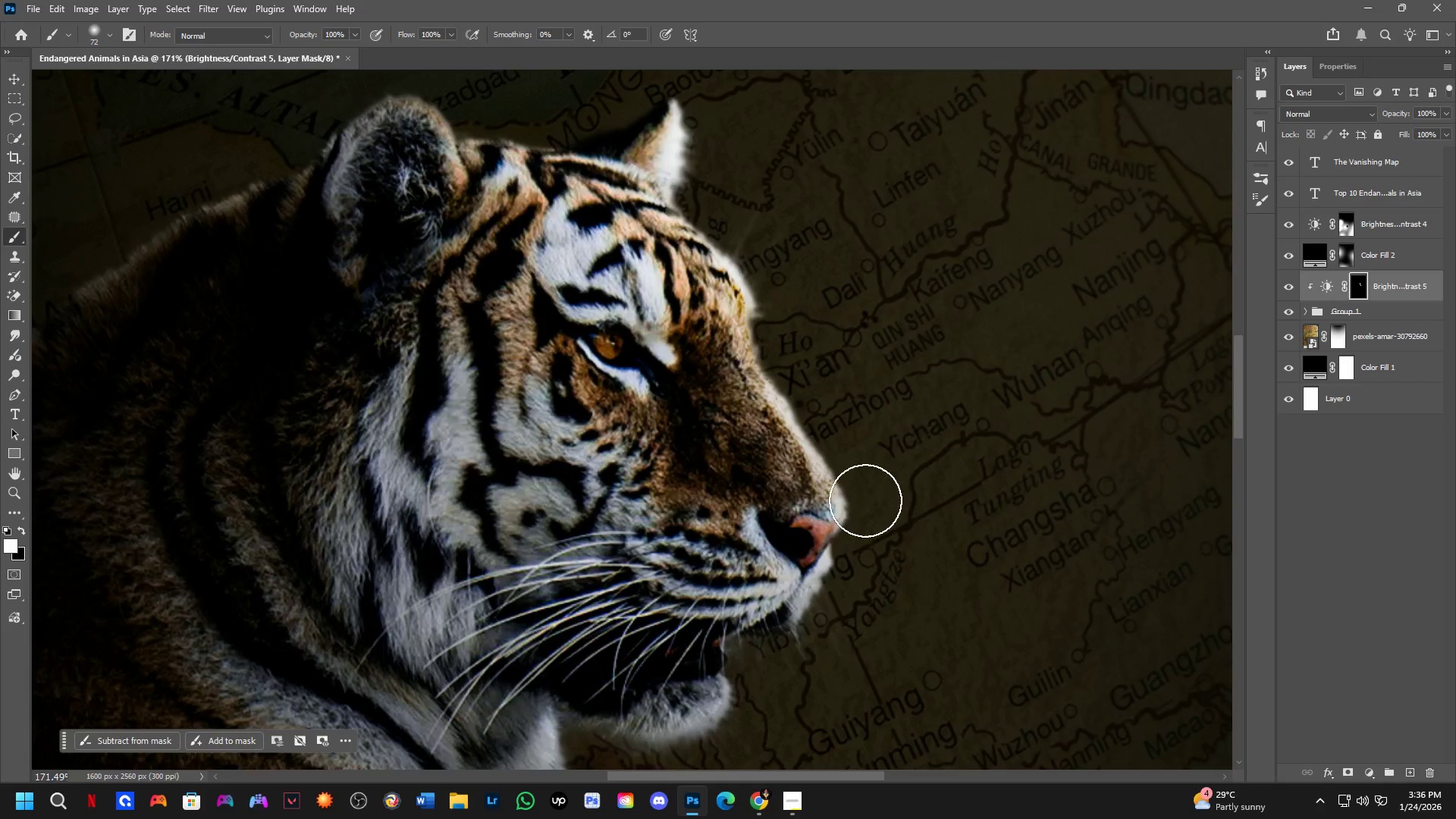 
scroll: coordinate [864, 499], scroll_direction: down, amount: 3.0
 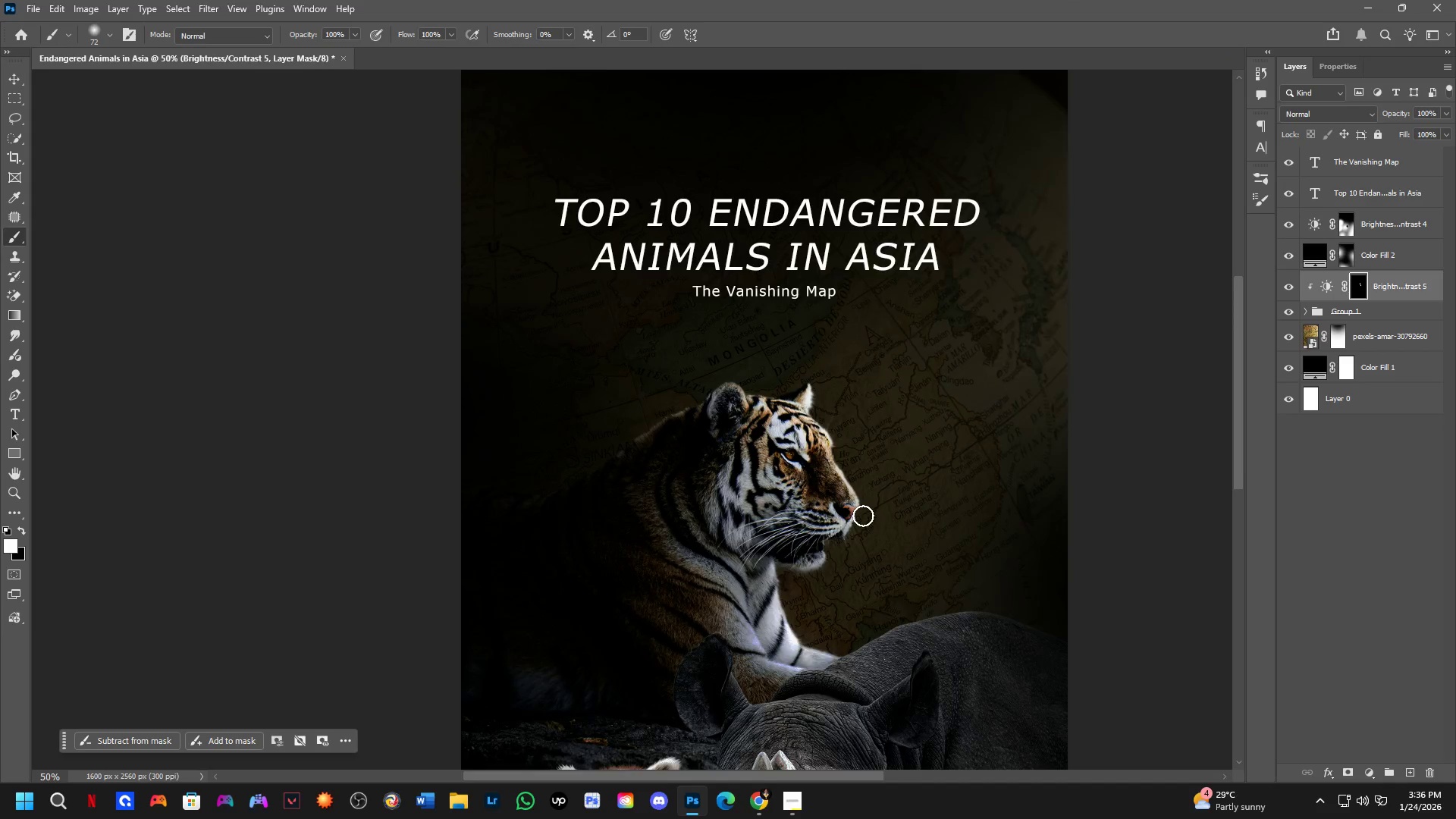 
hold_key(key=Space, duration=0.45)
 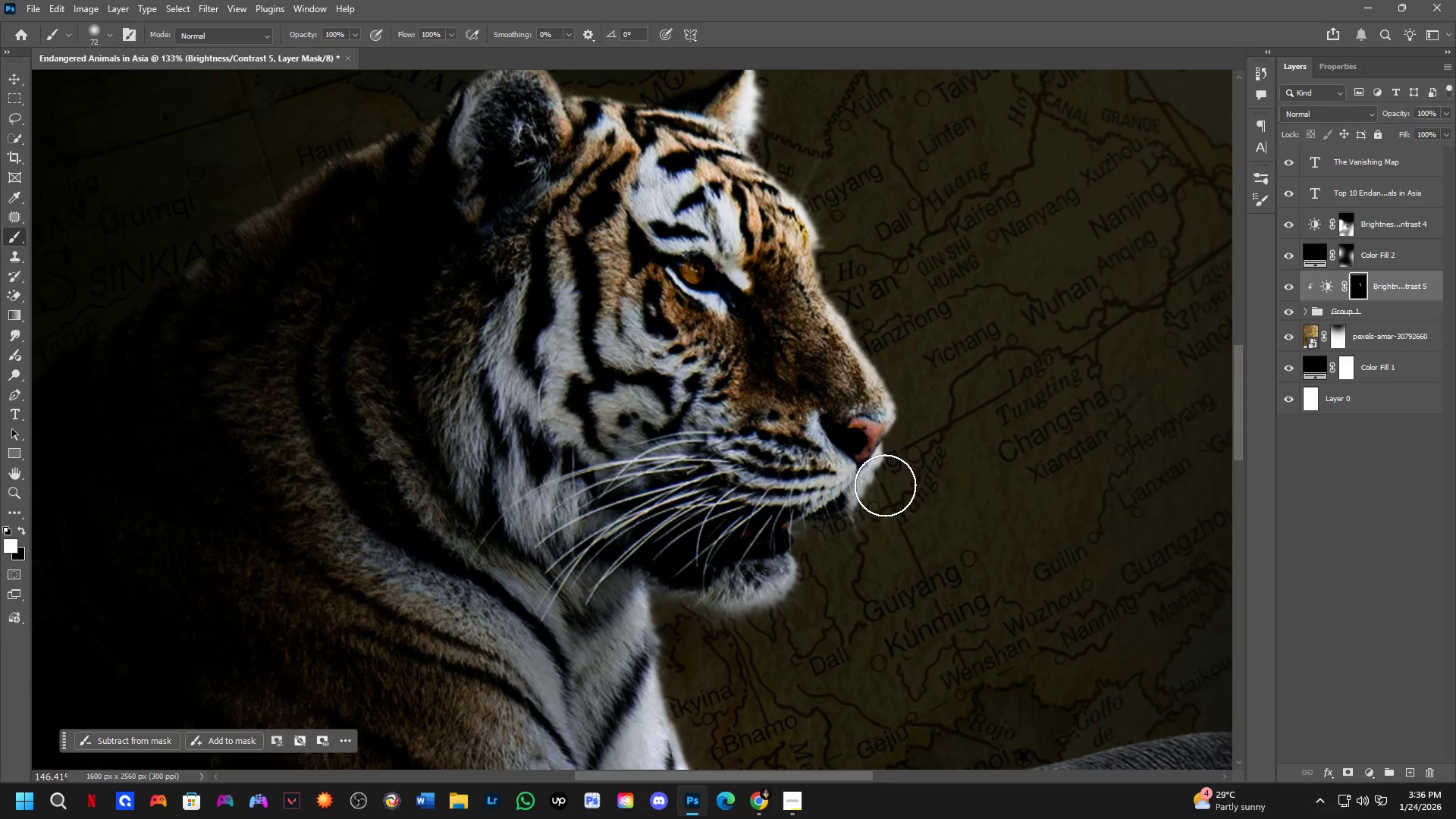 
left_click_drag(start_coordinate=[886, 564], to_coordinate=[885, 546])
 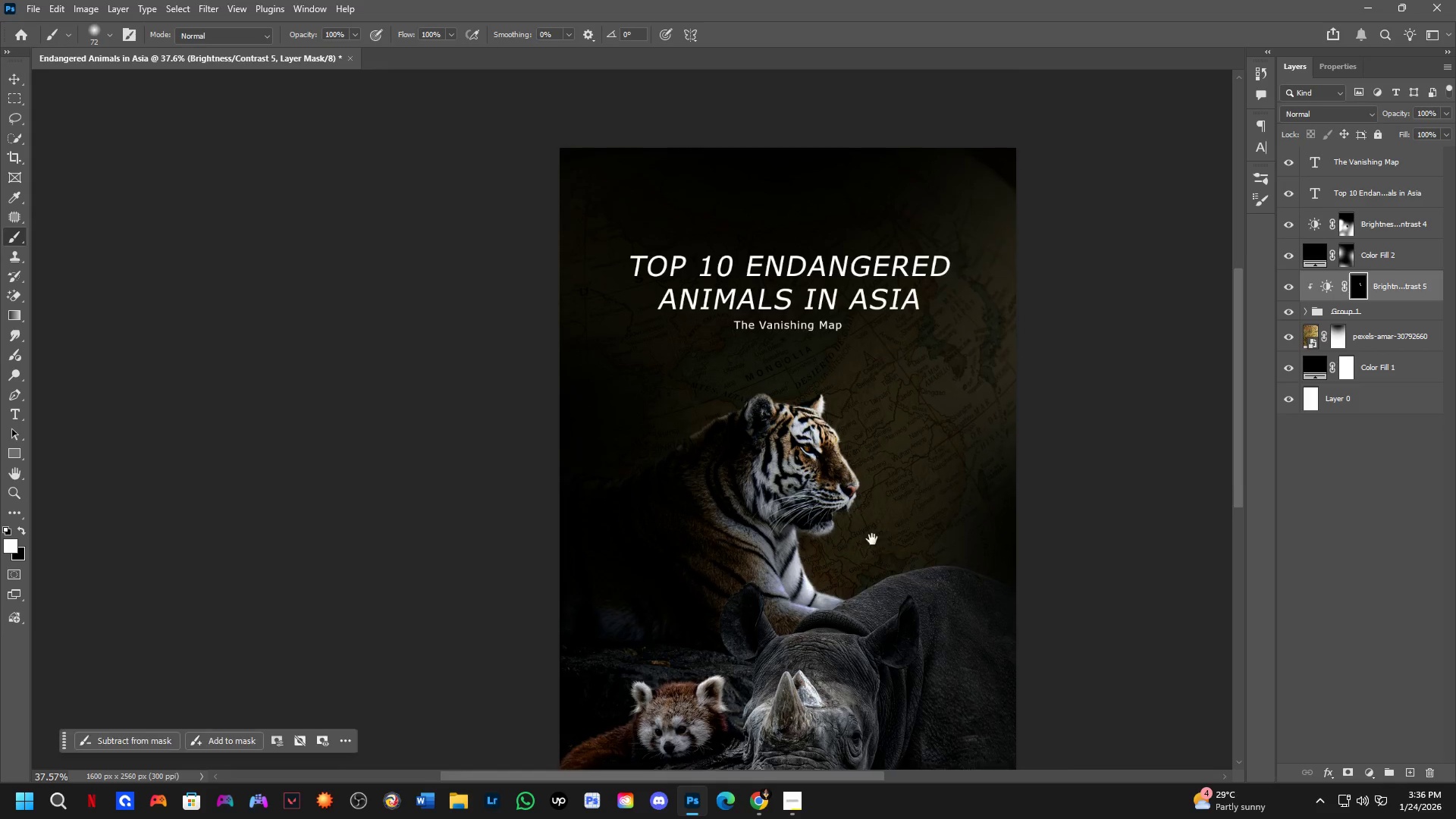 
scroll: coordinate [863, 516], scroll_direction: down, amount: 3.0
 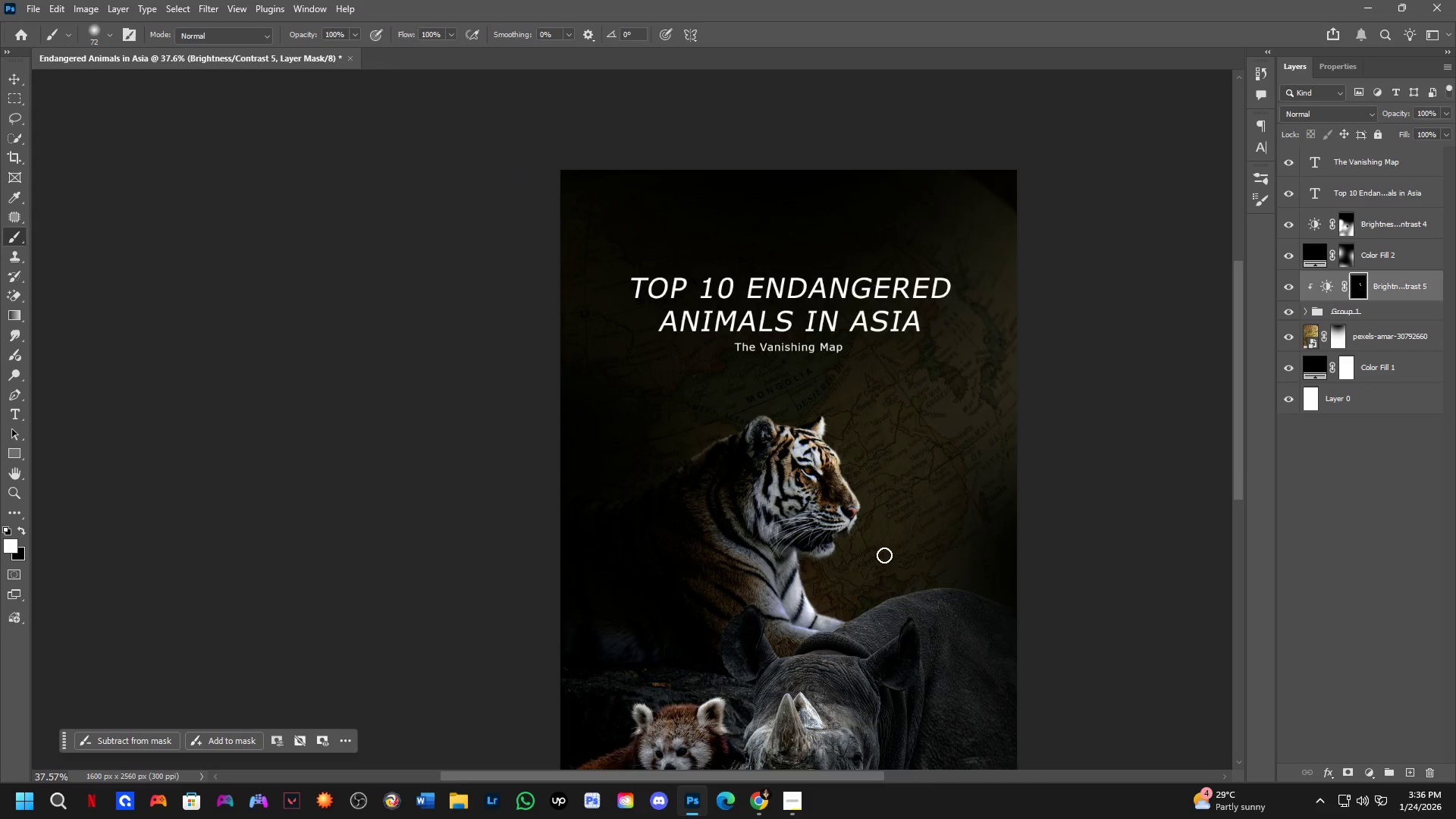 
key(Shift+ShiftLeft)
 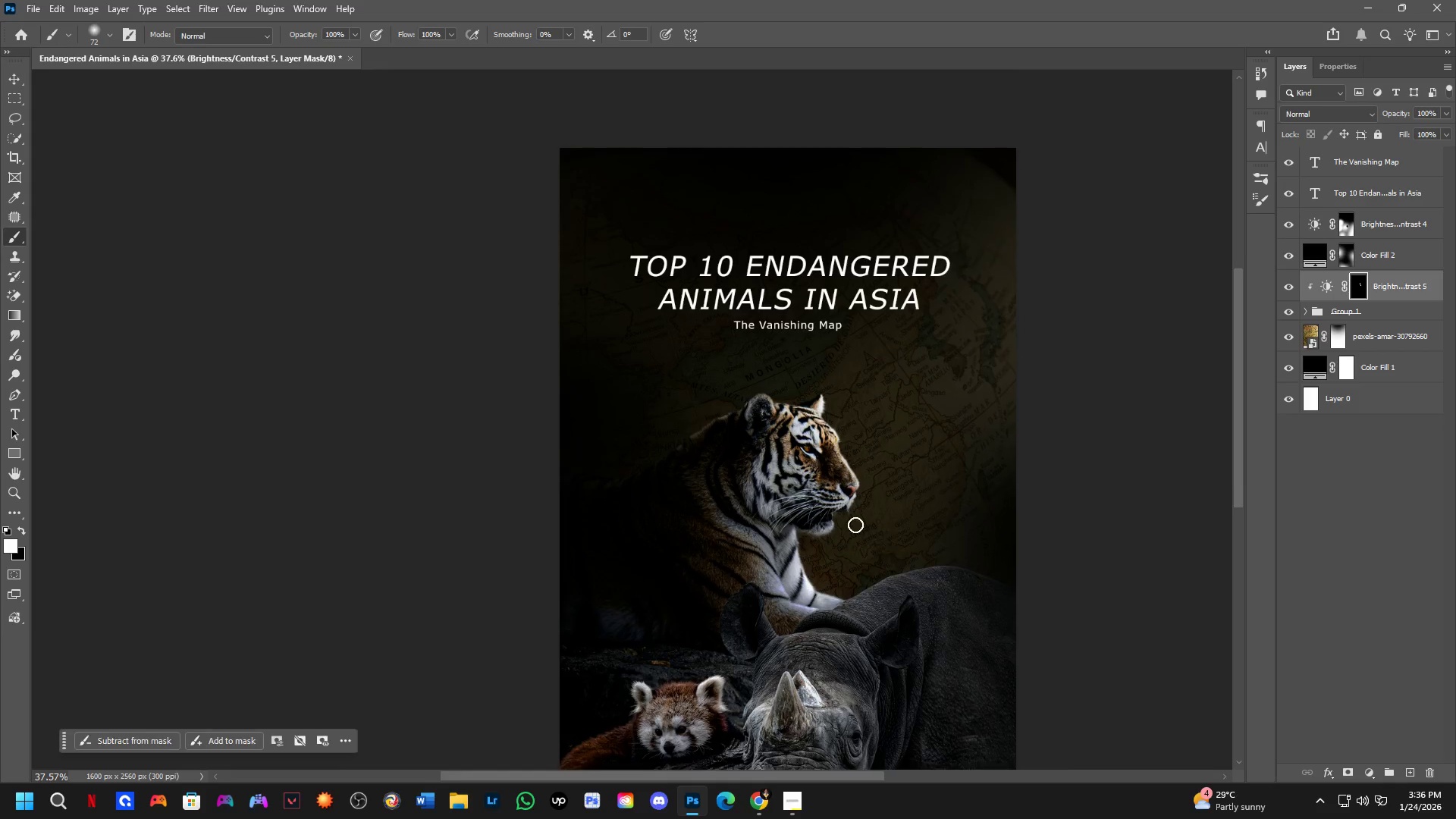 
left_click_drag(start_coordinate=[890, 457], to_coordinate=[699, 710])
 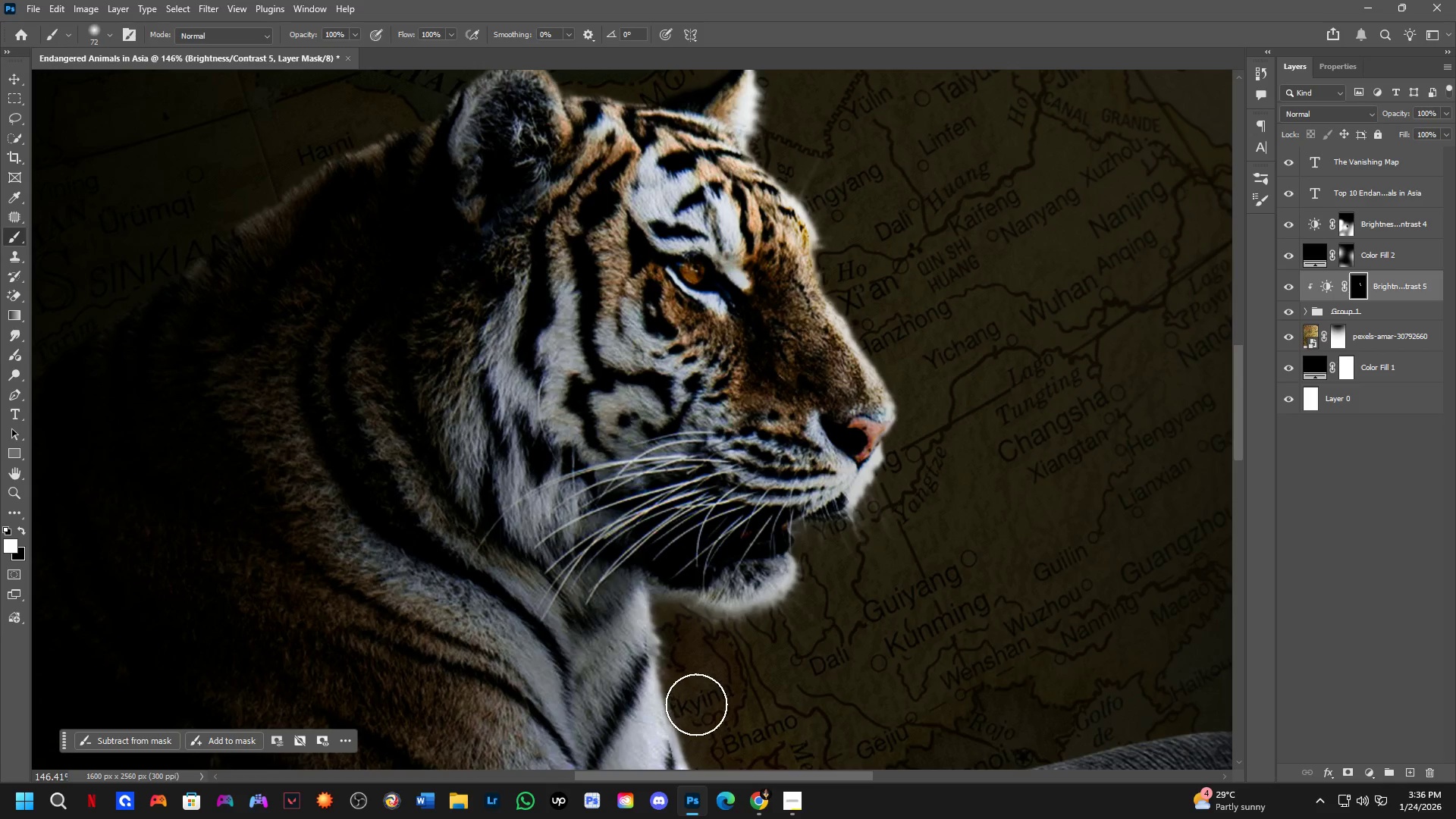 
scroll: coordinate [885, 487], scroll_direction: up, amount: 7.0
 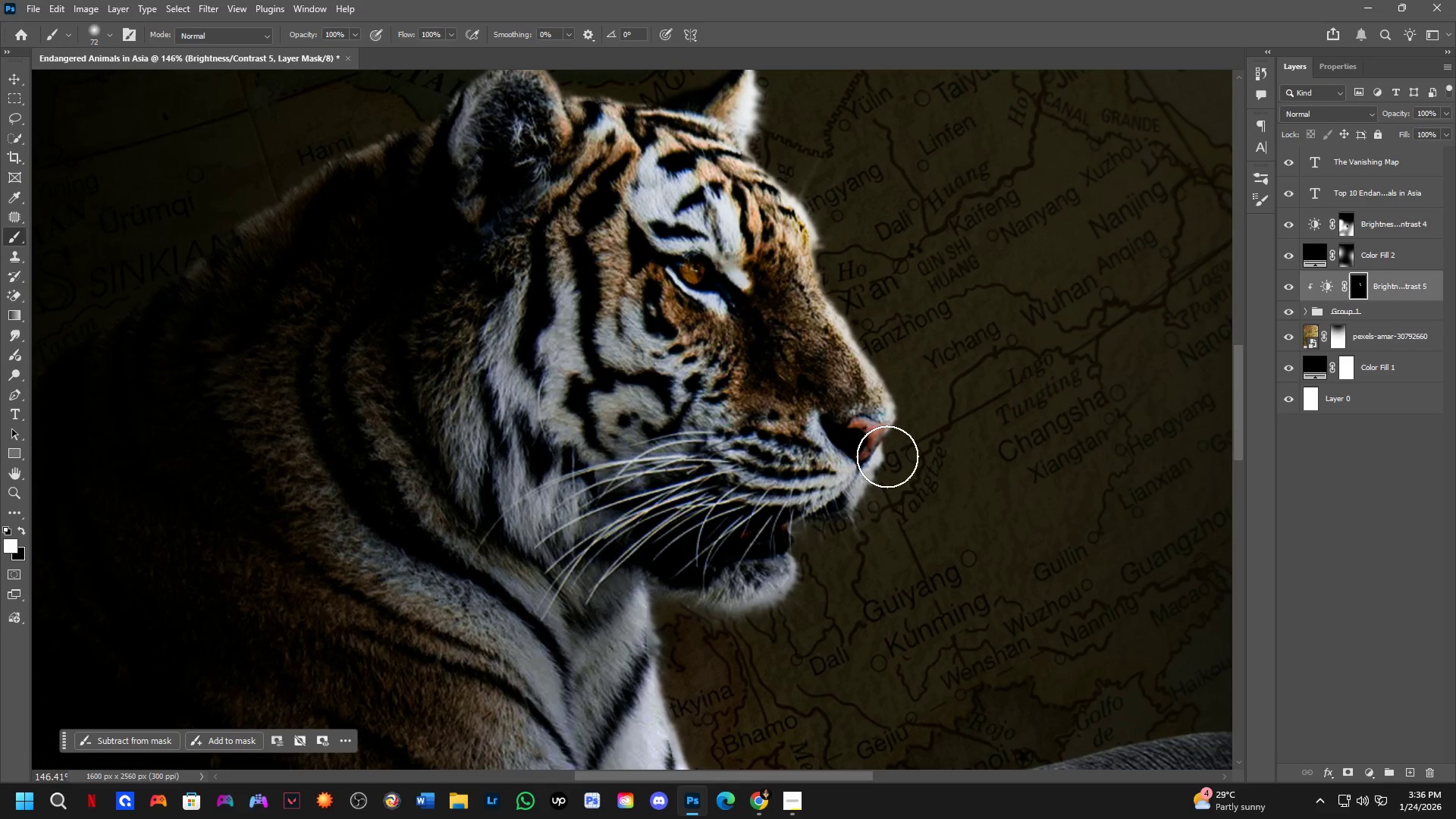 
hold_key(key=Space, duration=0.47)
 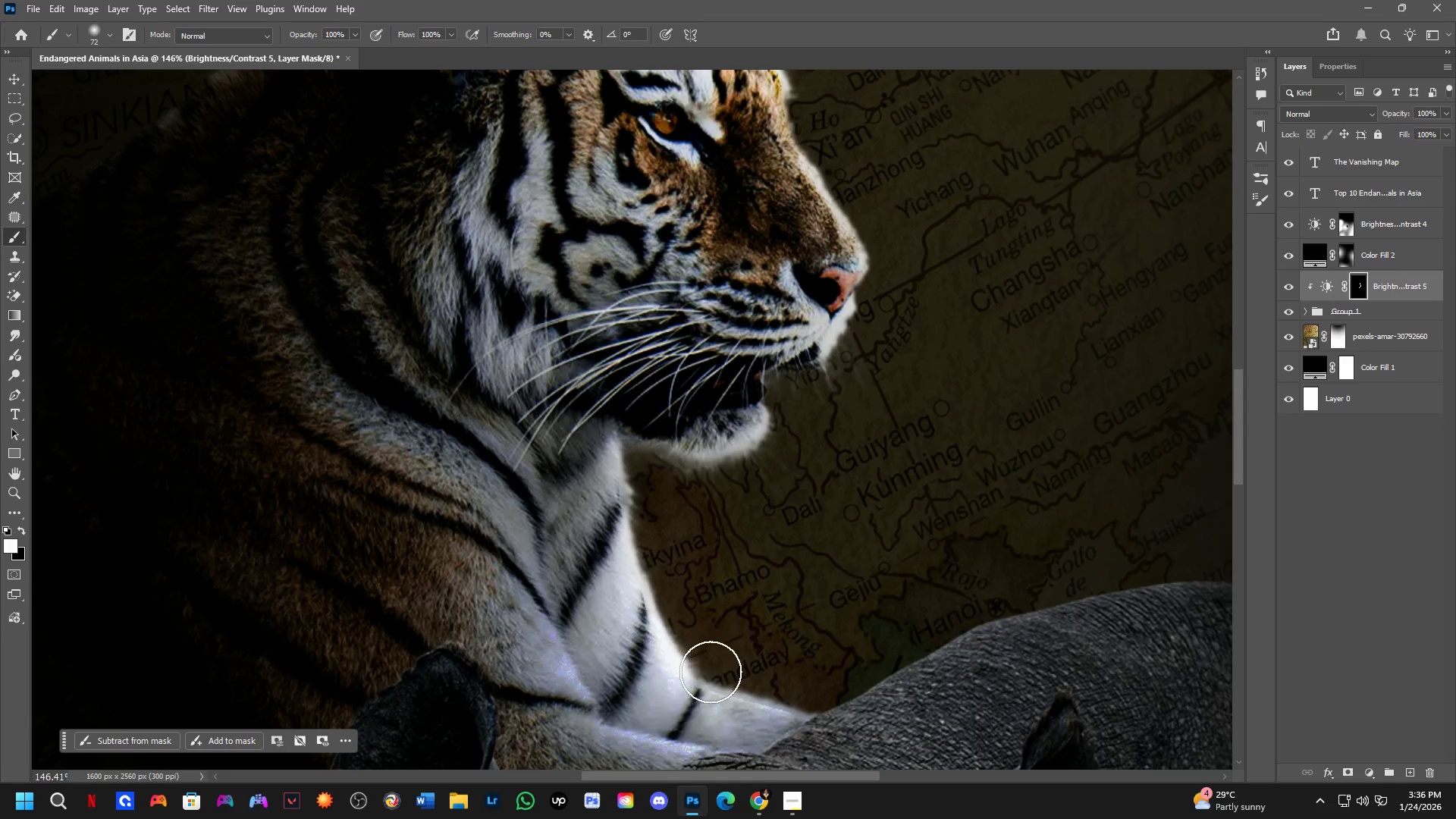 
left_click_drag(start_coordinate=[686, 682], to_coordinate=[658, 532])
 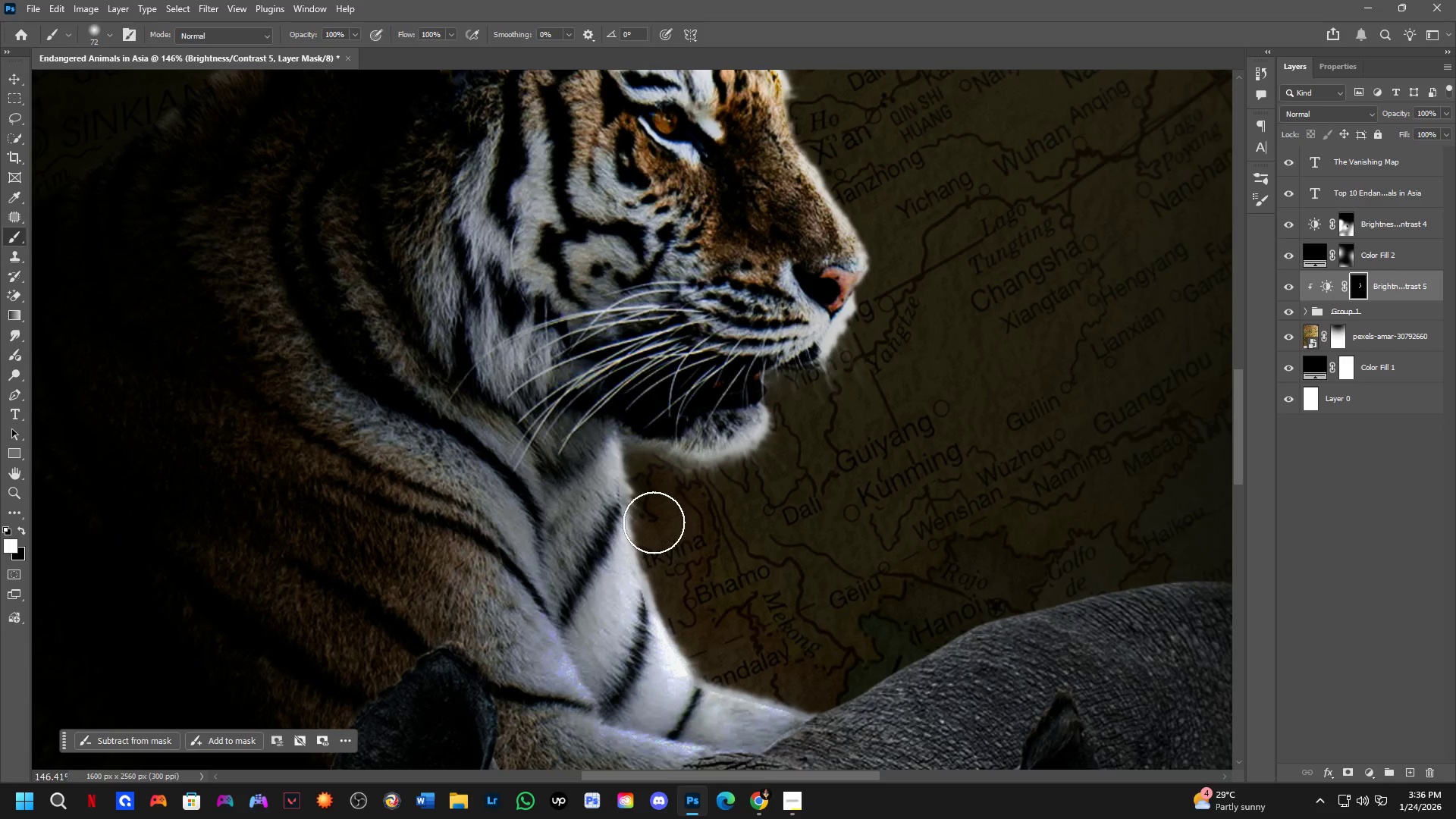 
left_click_drag(start_coordinate=[654, 522], to_coordinate=[818, 692])
 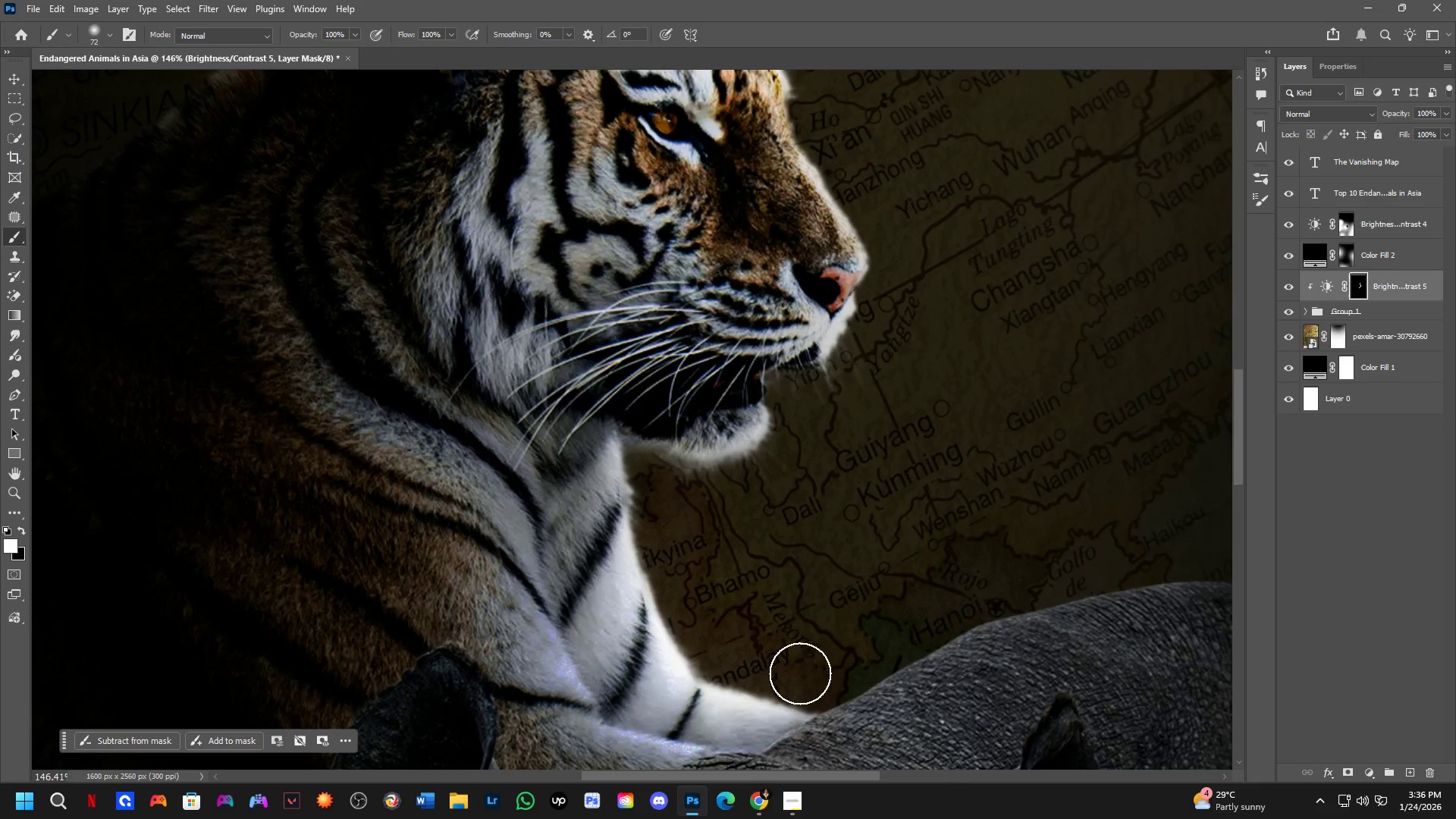 
hold_key(key=Space, duration=0.61)
 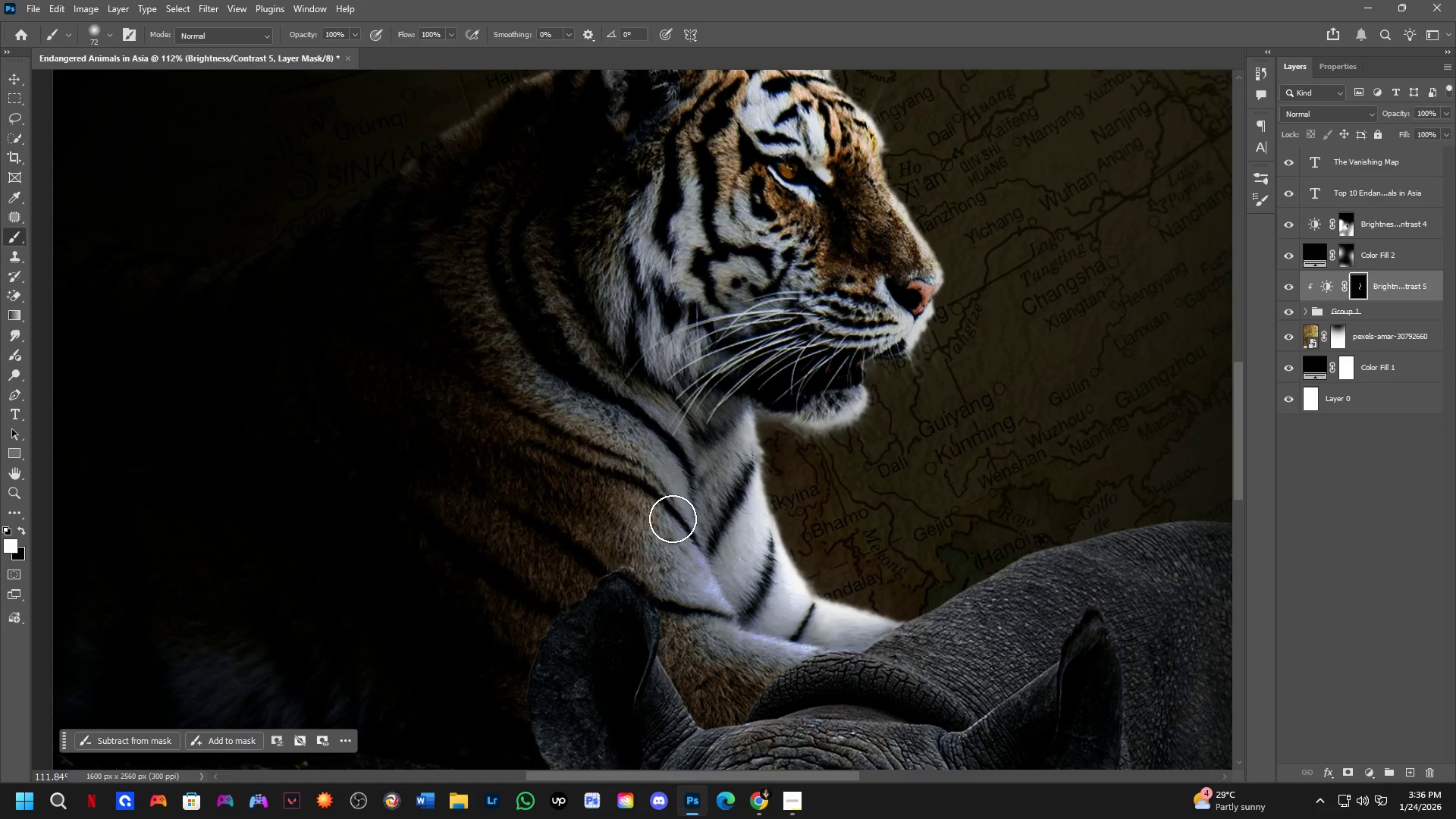 
scroll: coordinate [764, 559], scroll_direction: down, amount: 11.0
 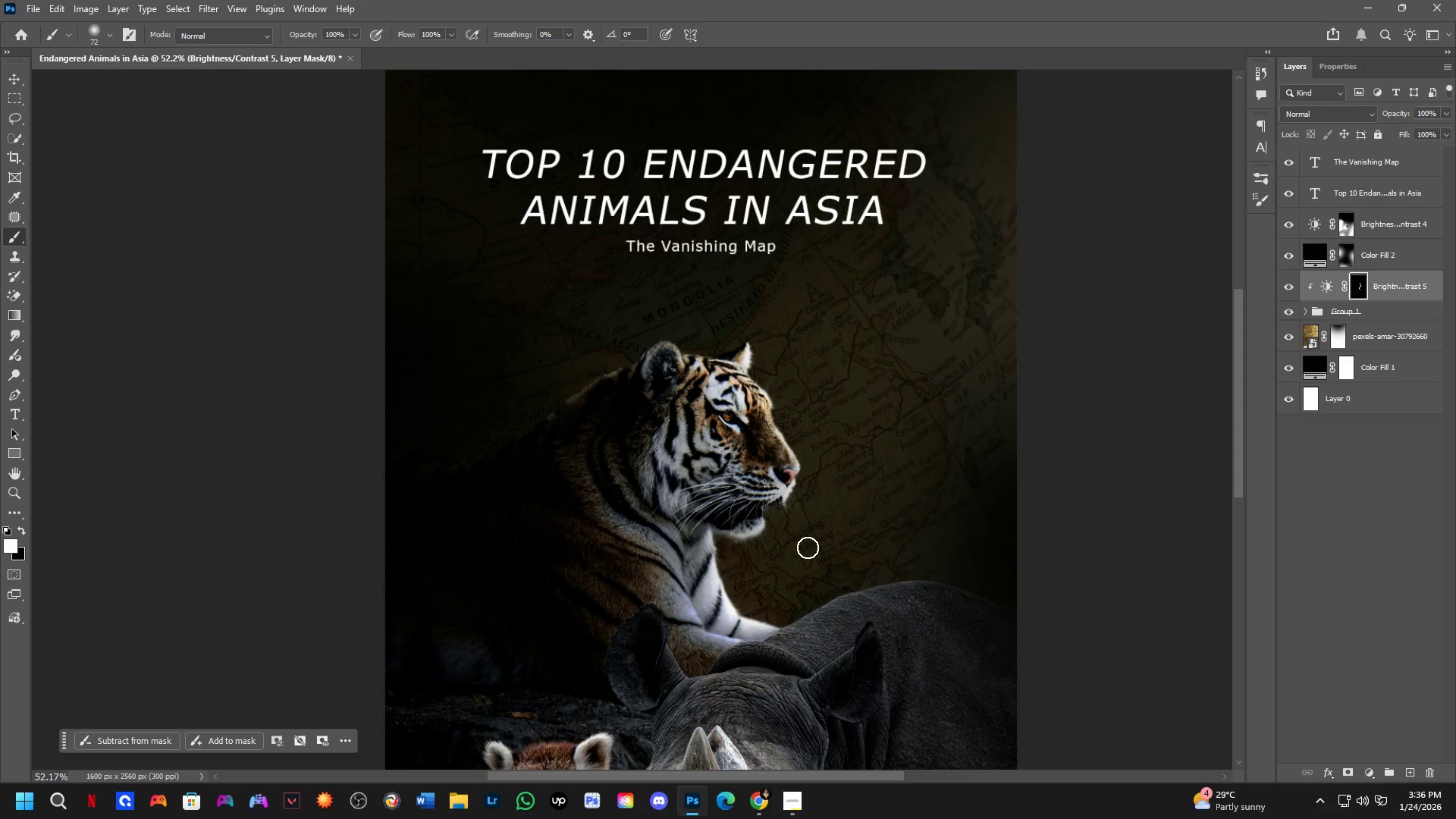 
left_click_drag(start_coordinate=[808, 549], to_coordinate=[799, 491])
 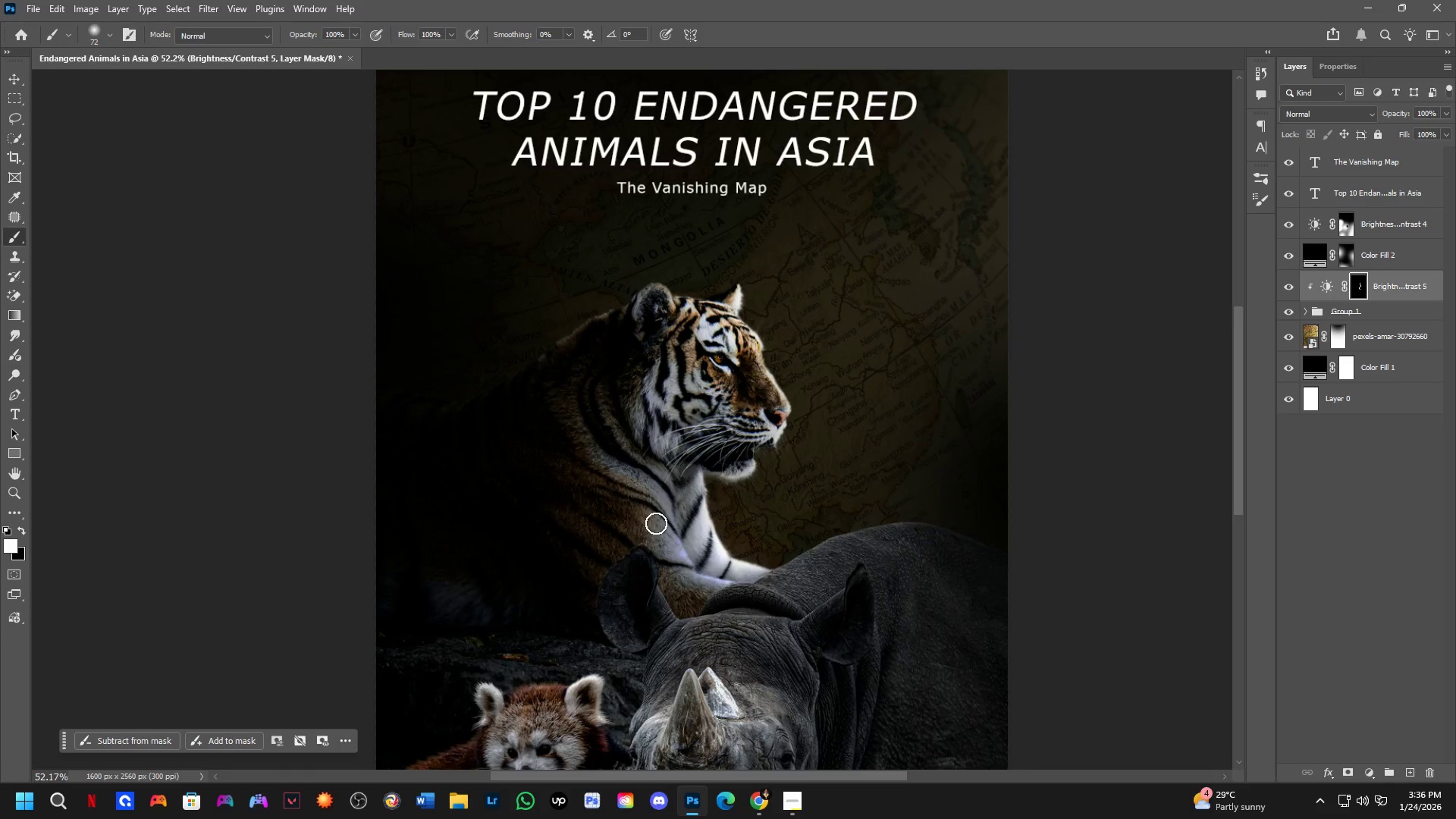 
scroll: coordinate [672, 523], scroll_direction: up, amount: 8.0
 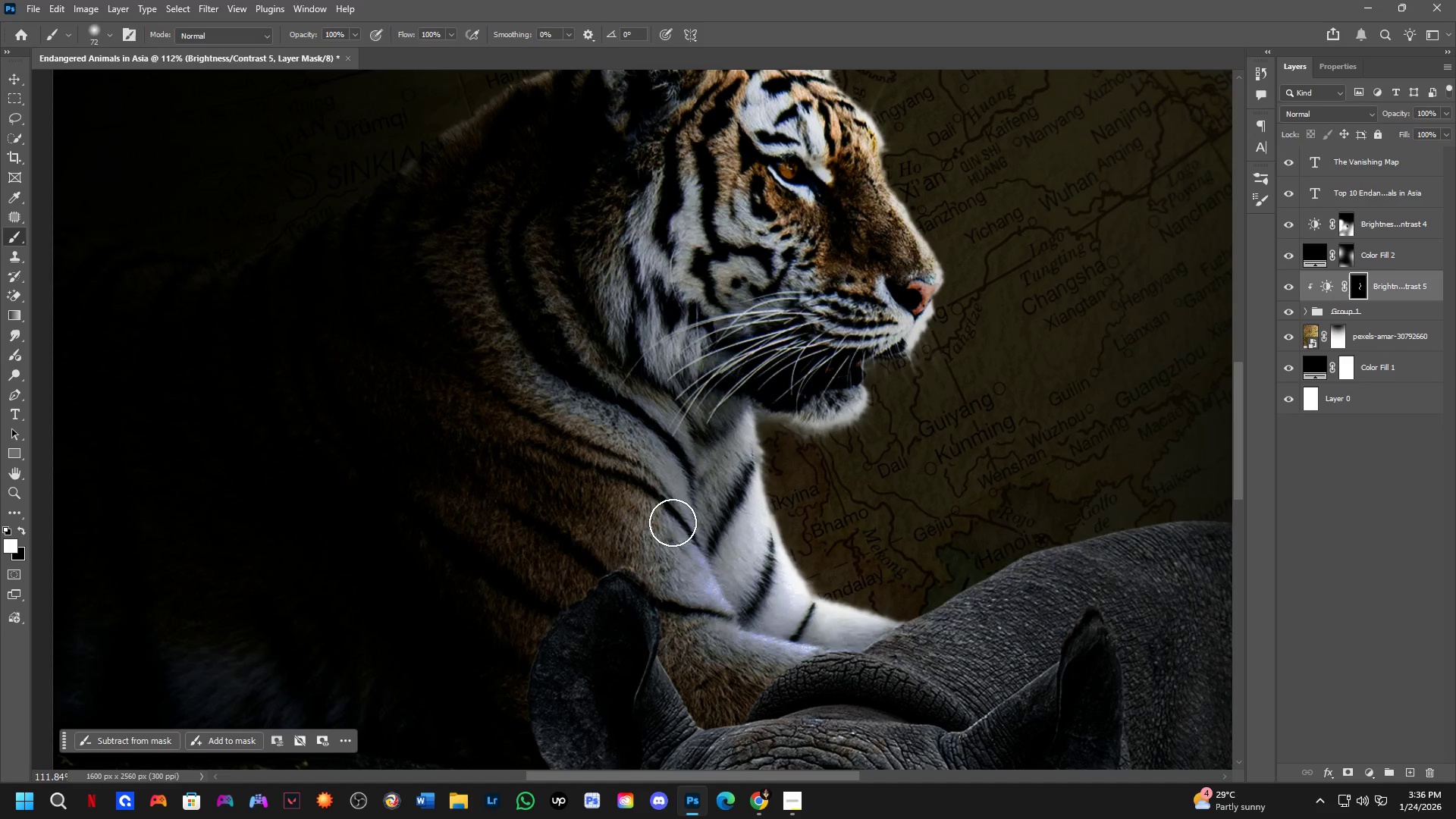 
left_click_drag(start_coordinate=[673, 527], to_coordinate=[840, 645])
 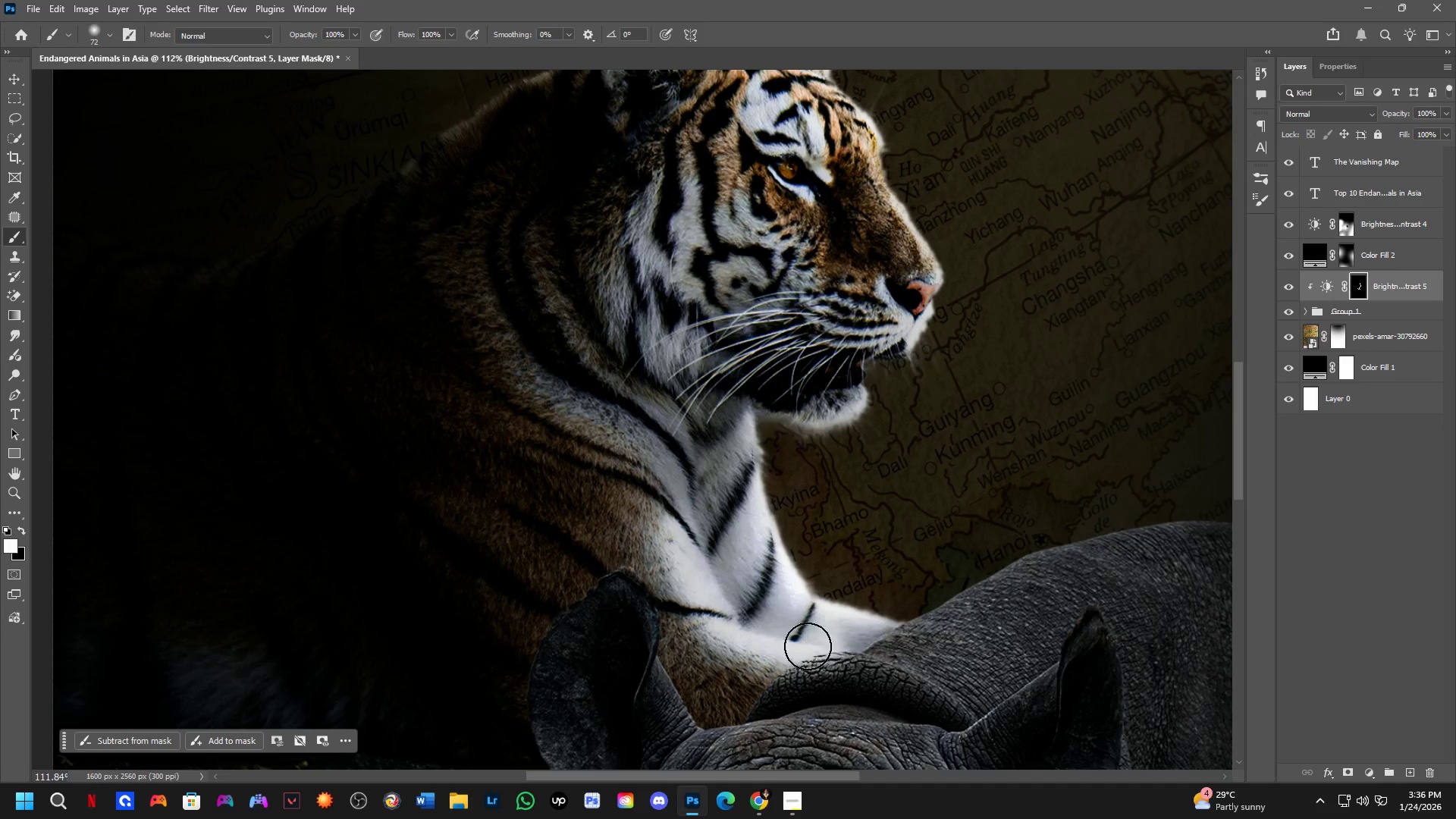 
key(X)
 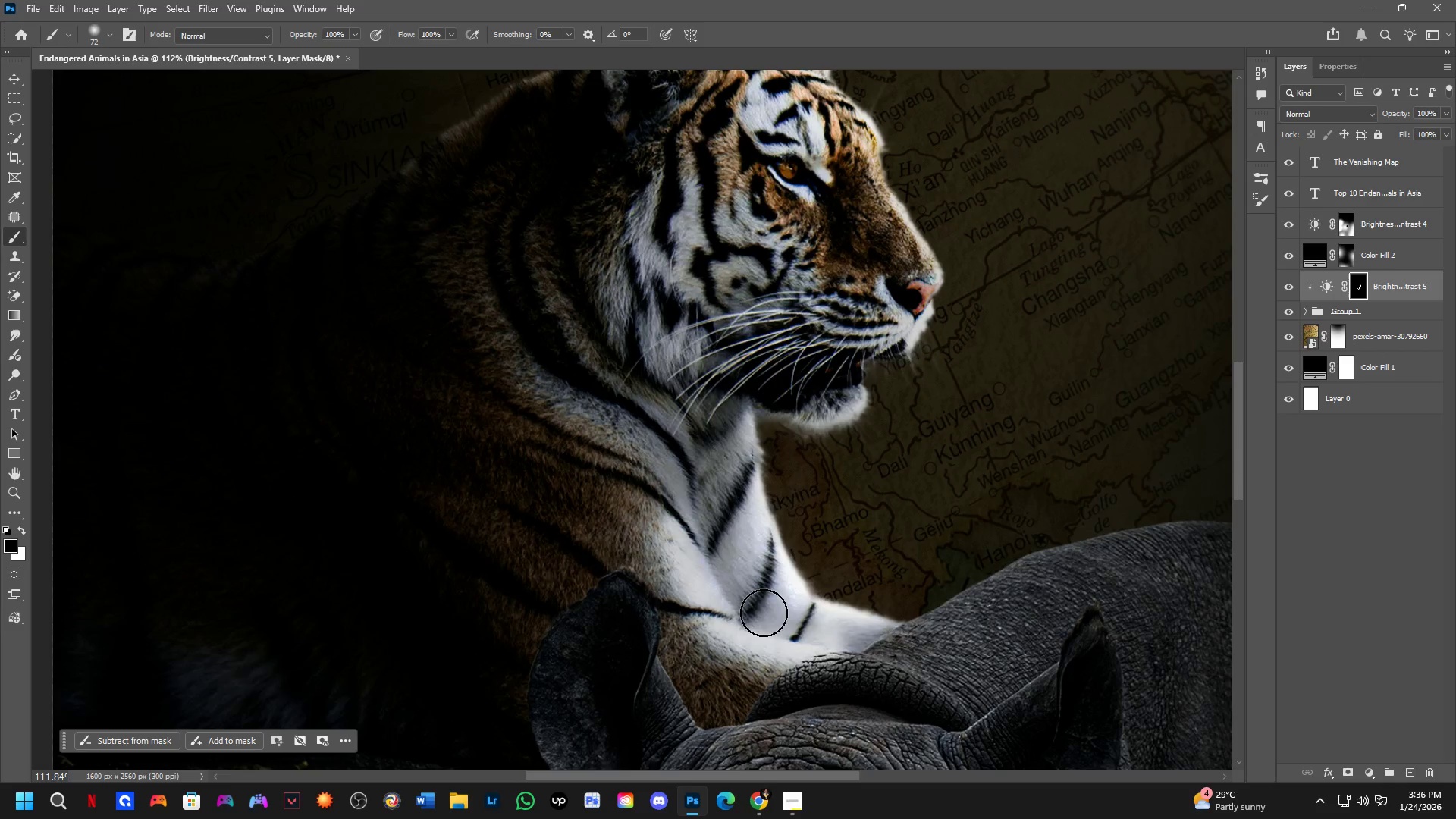 
left_click_drag(start_coordinate=[764, 613], to_coordinate=[899, 651])
 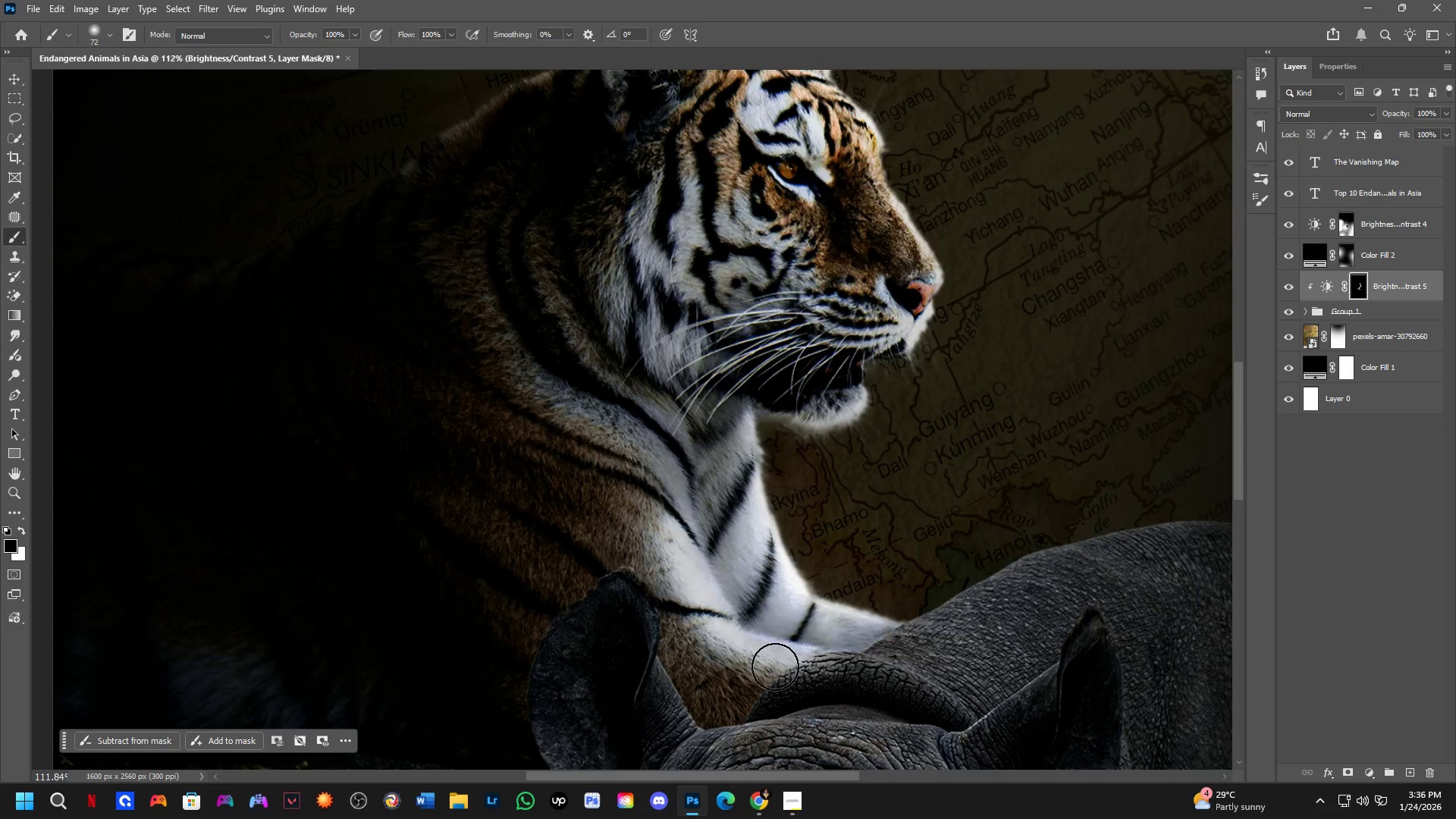 
key(Control+ControlLeft)
 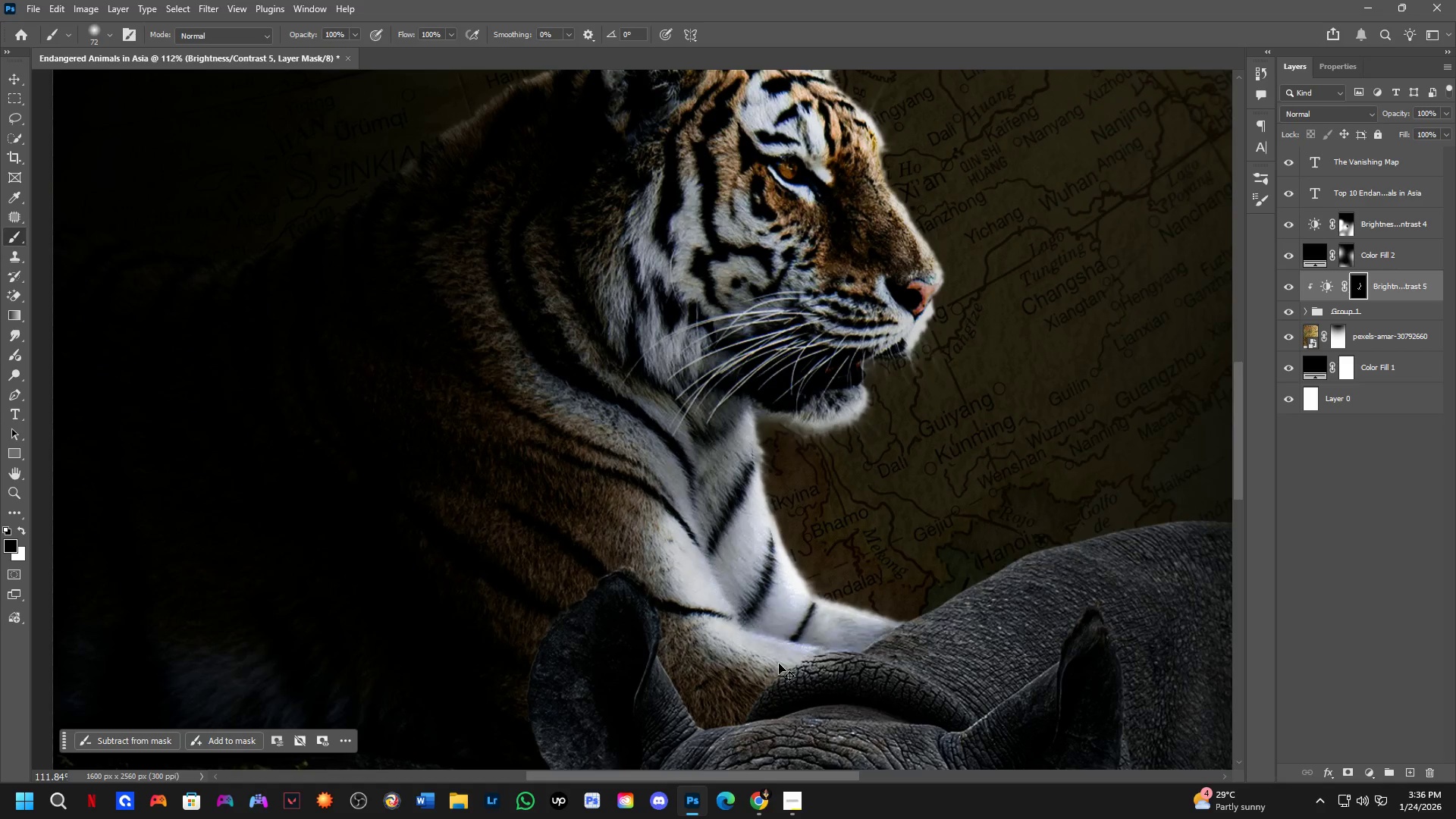 
key(Control+Z)
 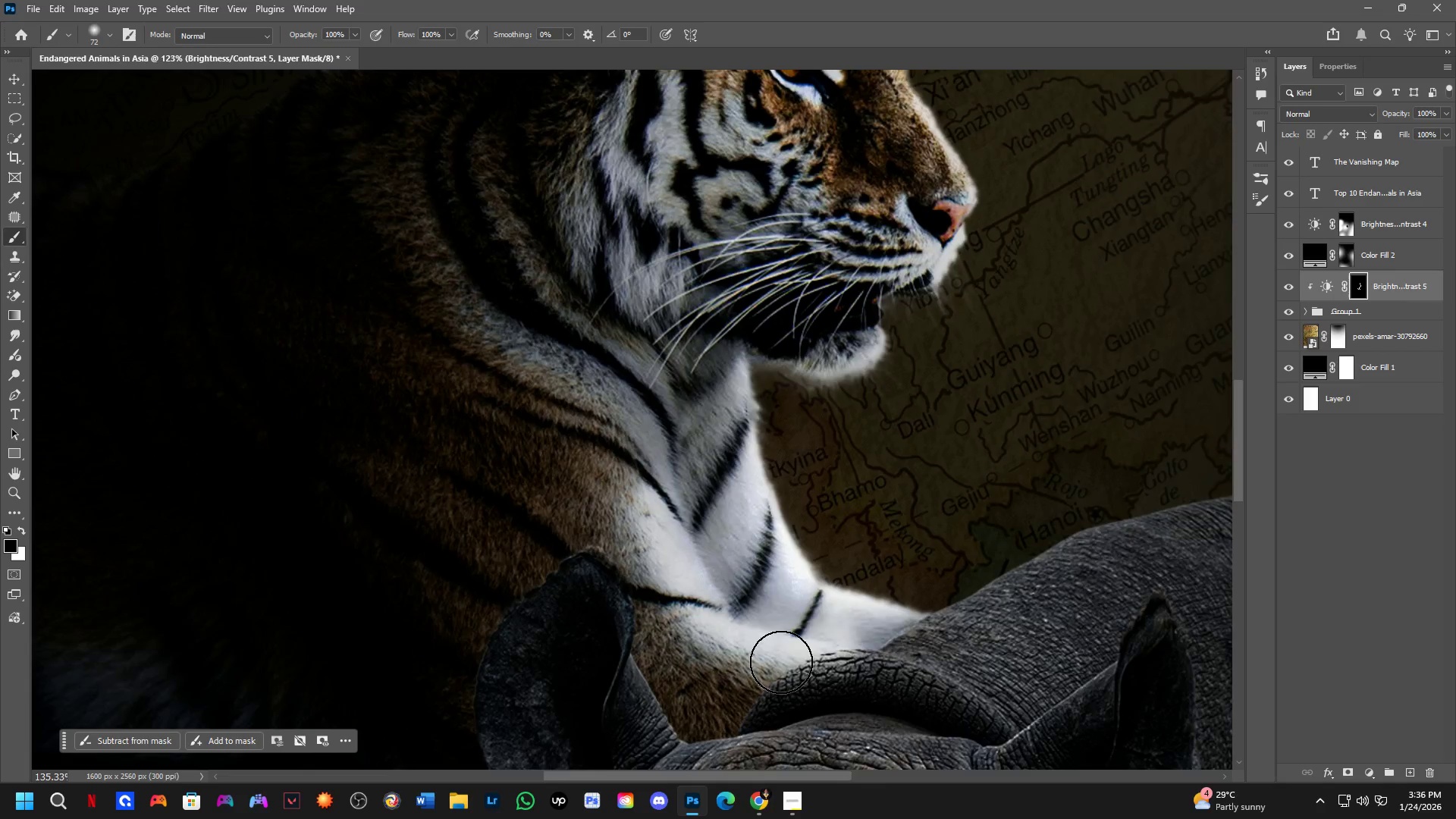 
key(Alt+AltLeft)
 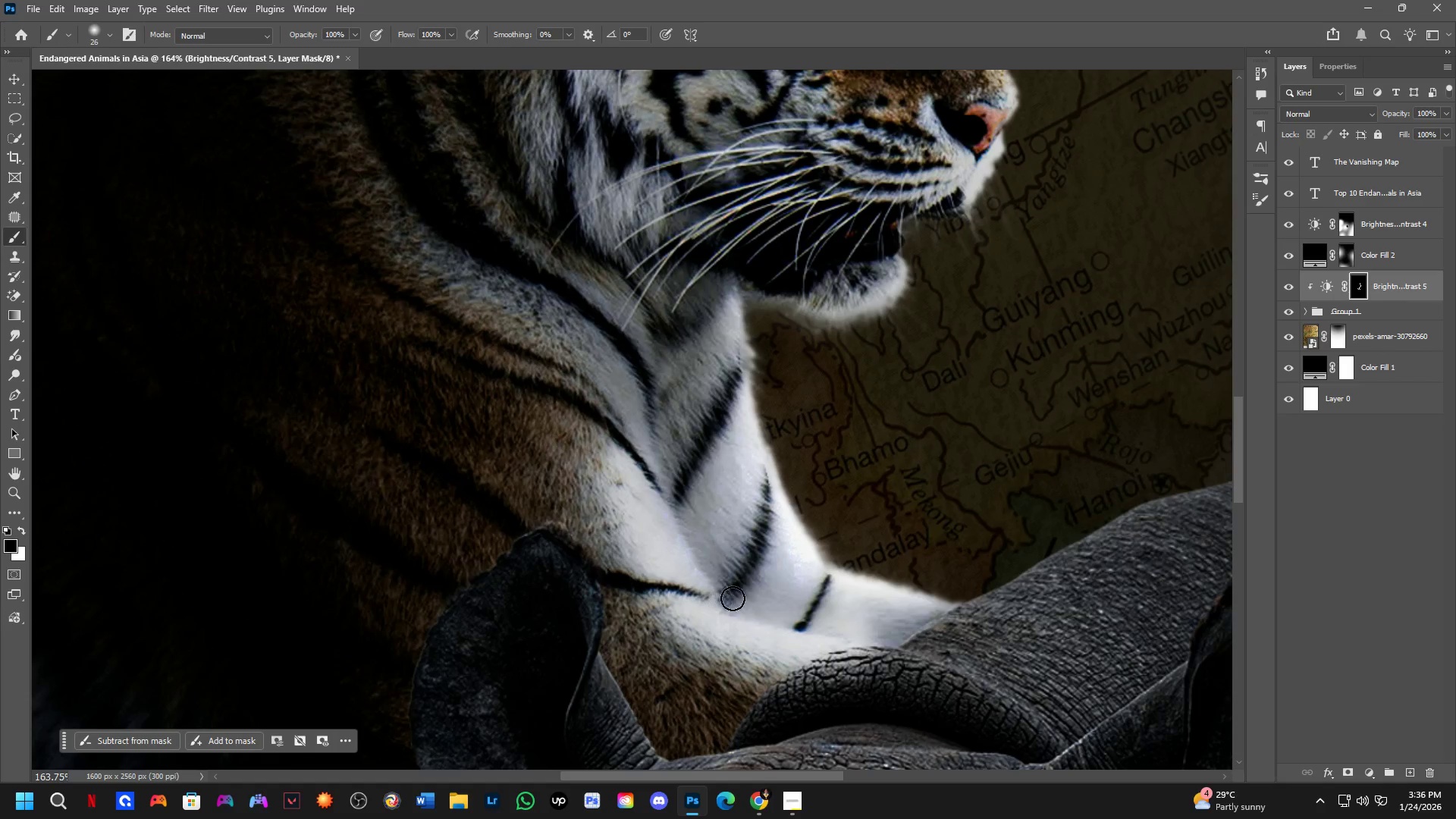 
scroll: coordinate [781, 662], scroll_direction: up, amount: 4.0
 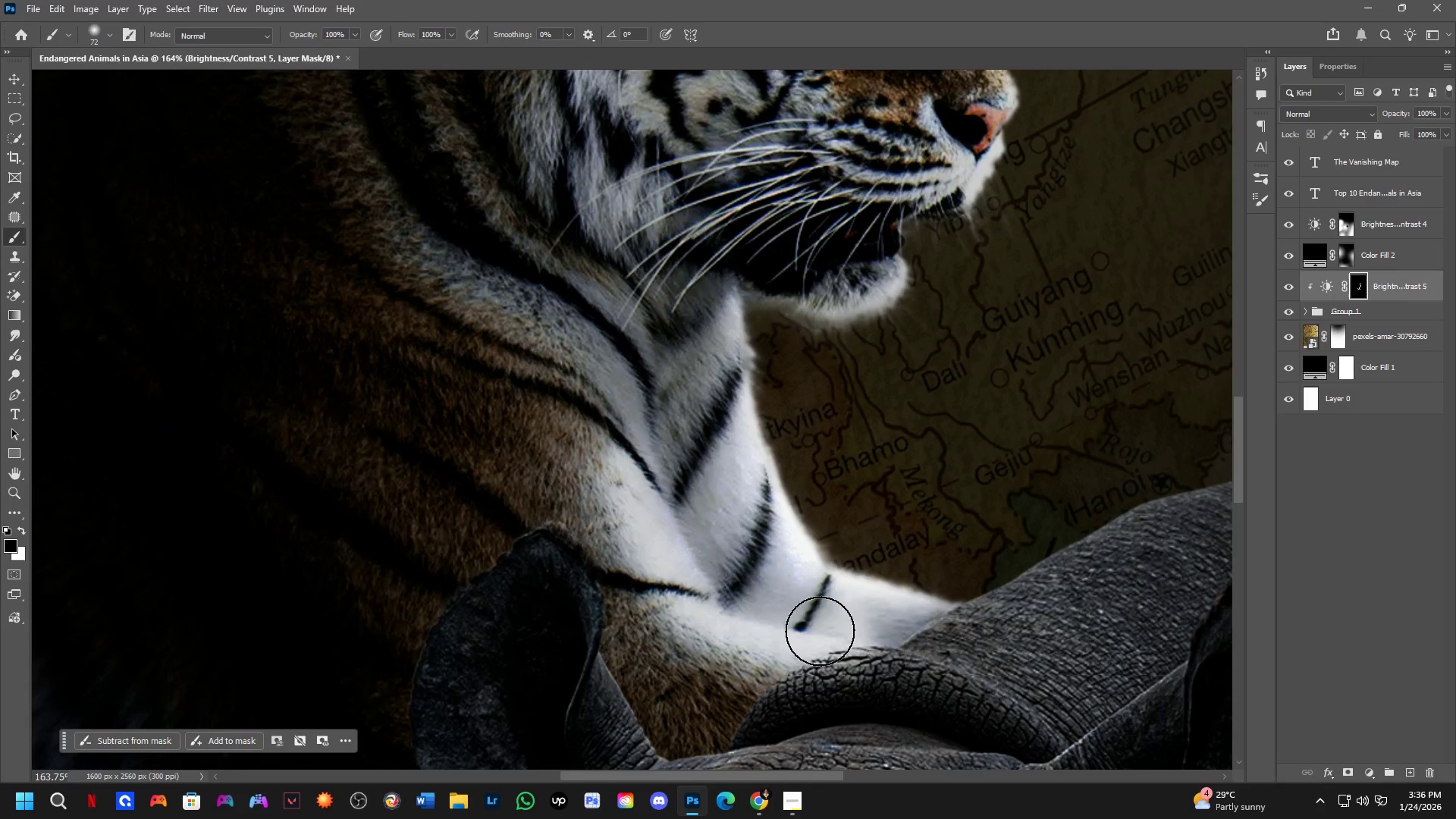 
left_click_drag(start_coordinate=[745, 599], to_coordinate=[906, 637])
 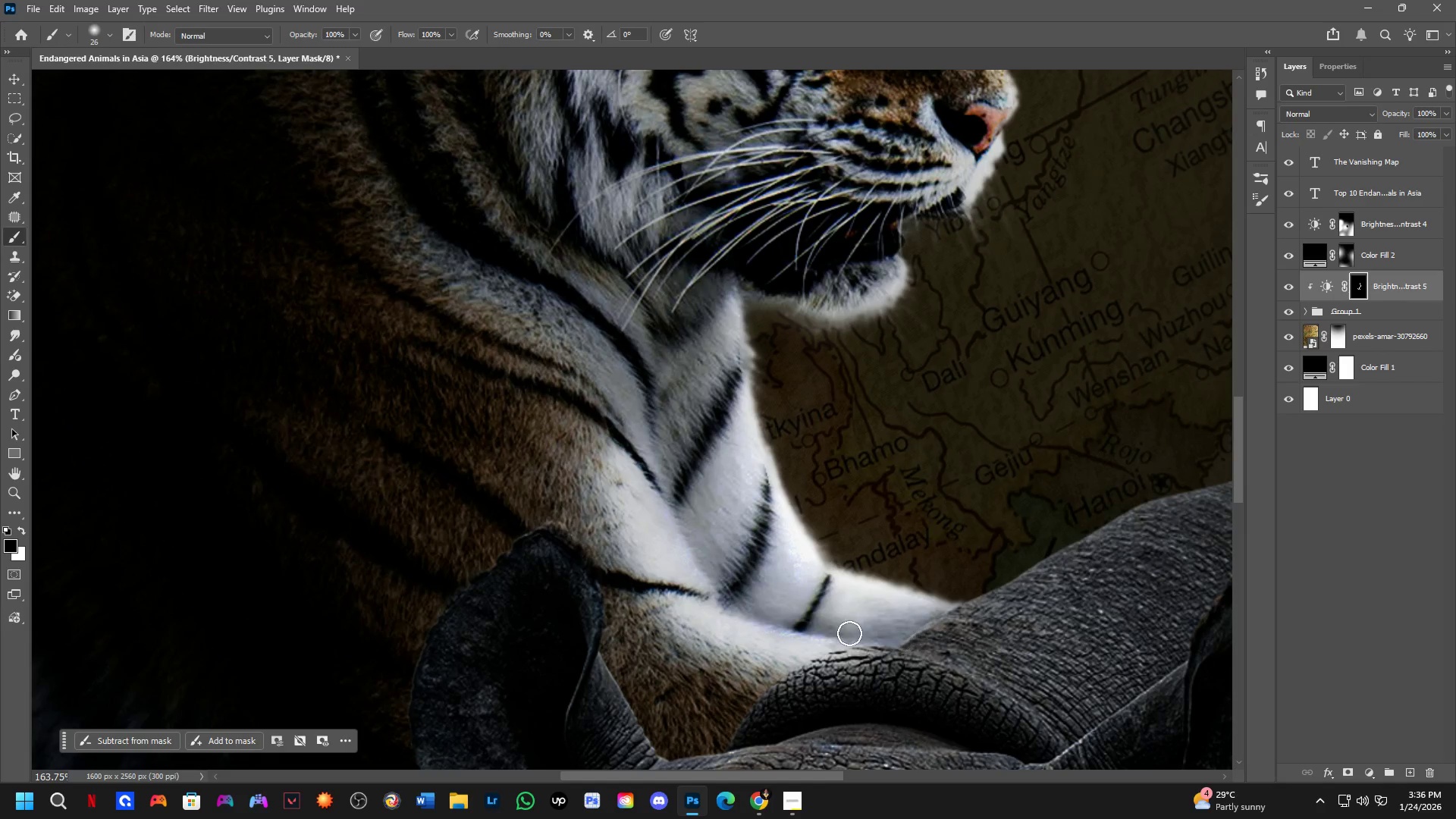 
key(Control+ControlLeft)
 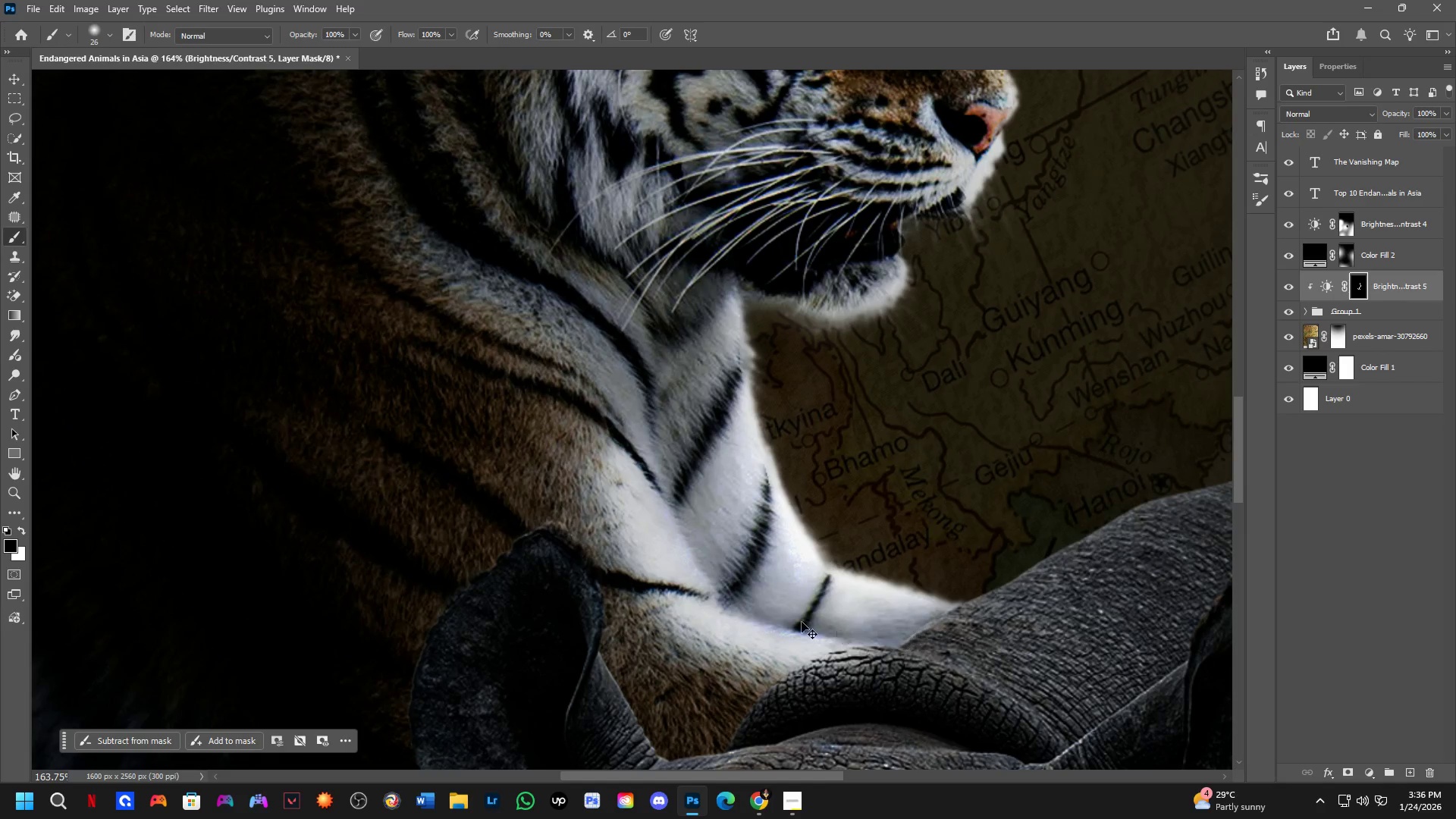 
key(Control+Z)
 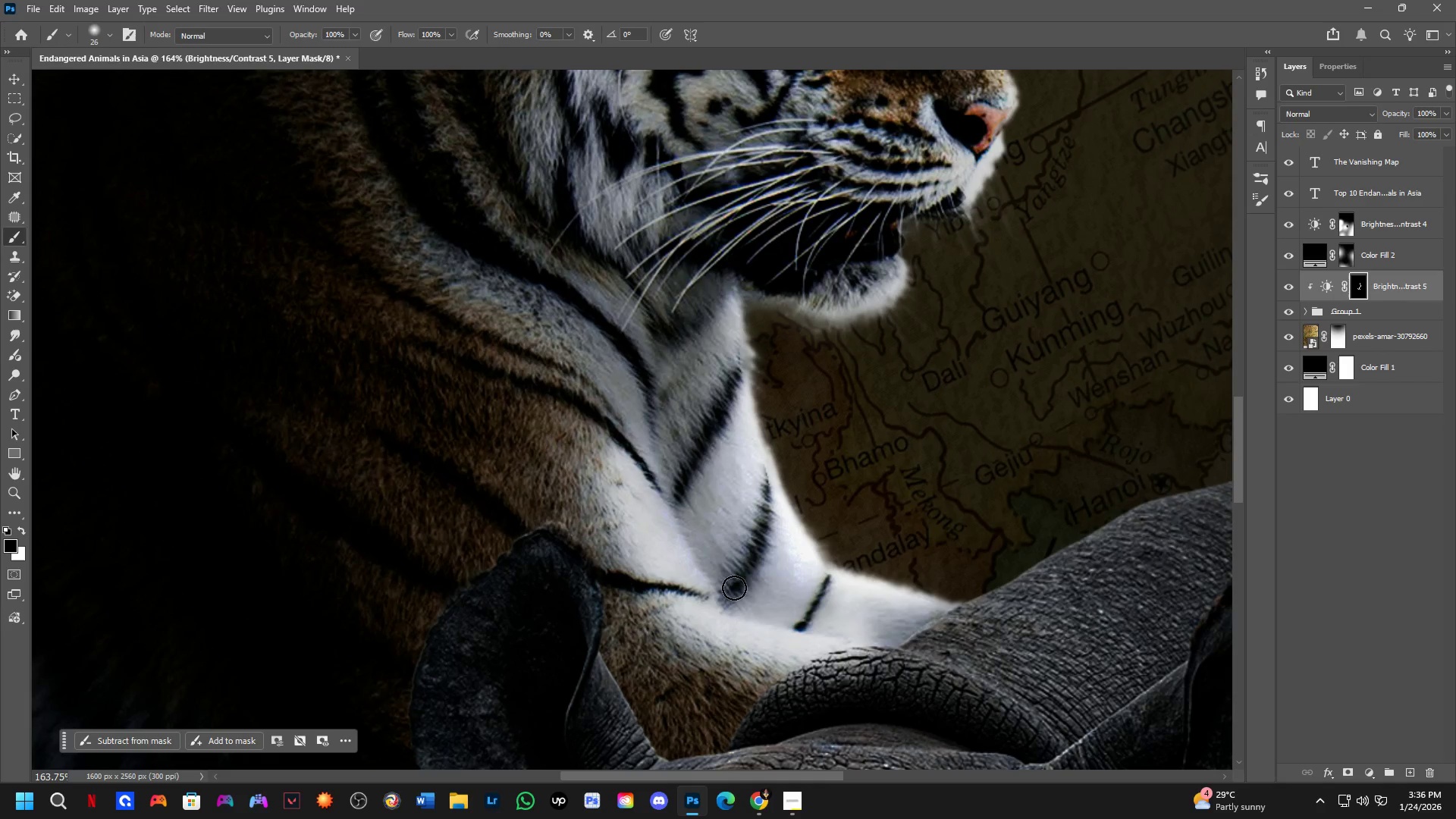 
left_click_drag(start_coordinate=[751, 591], to_coordinate=[950, 654])
 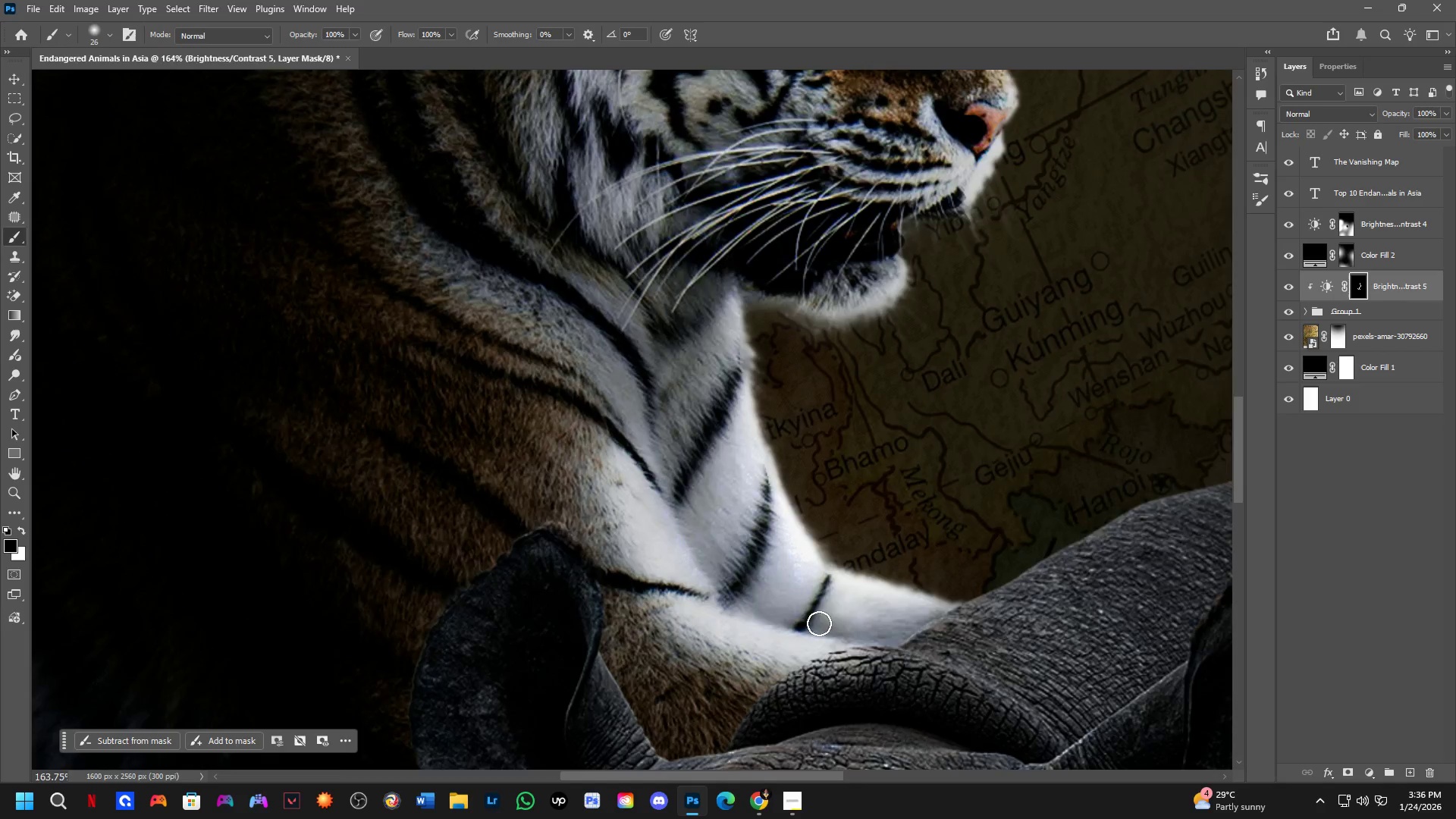 
key(Shift+ShiftLeft)
 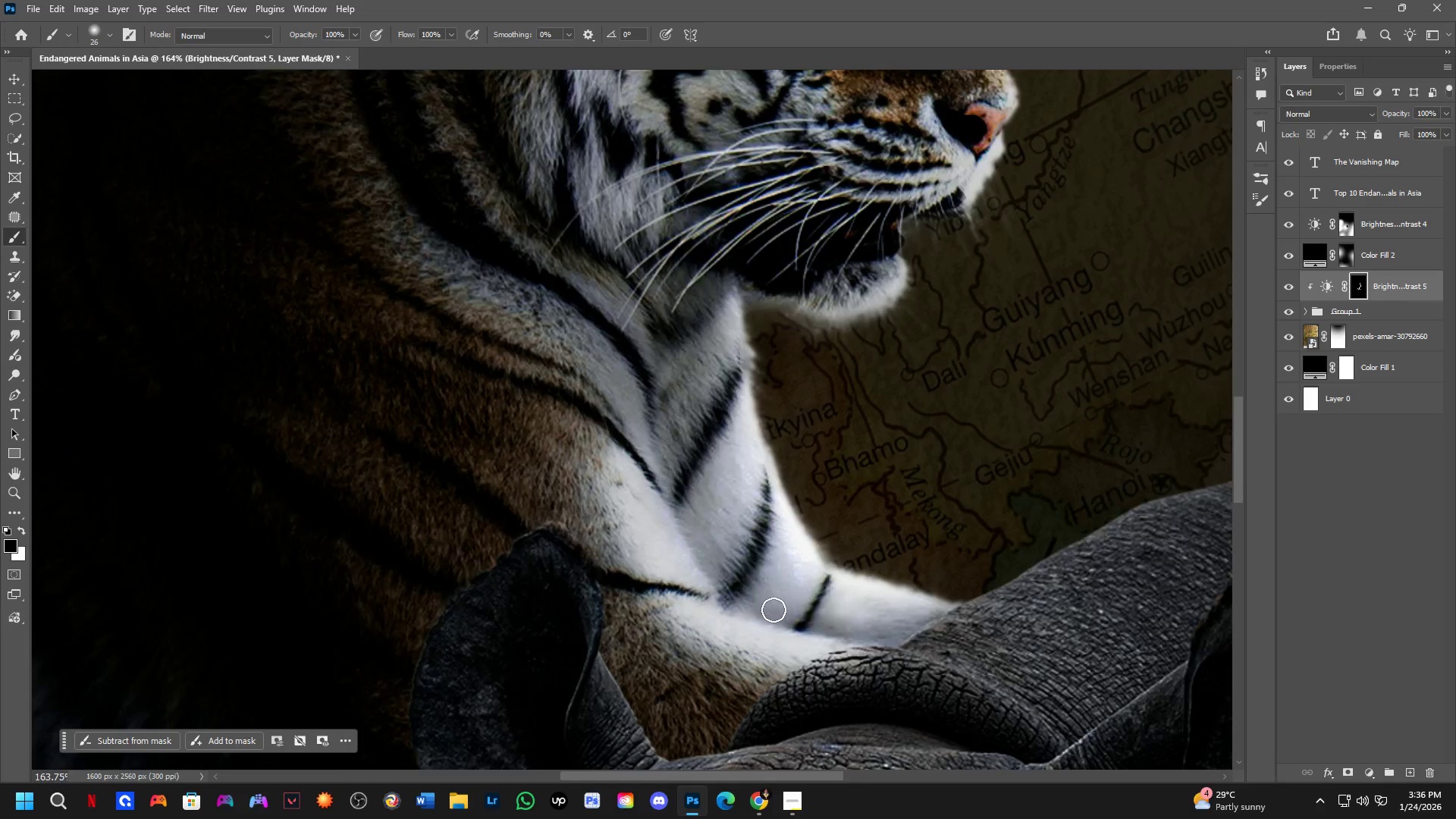 
key(Shift+ShiftLeft)
 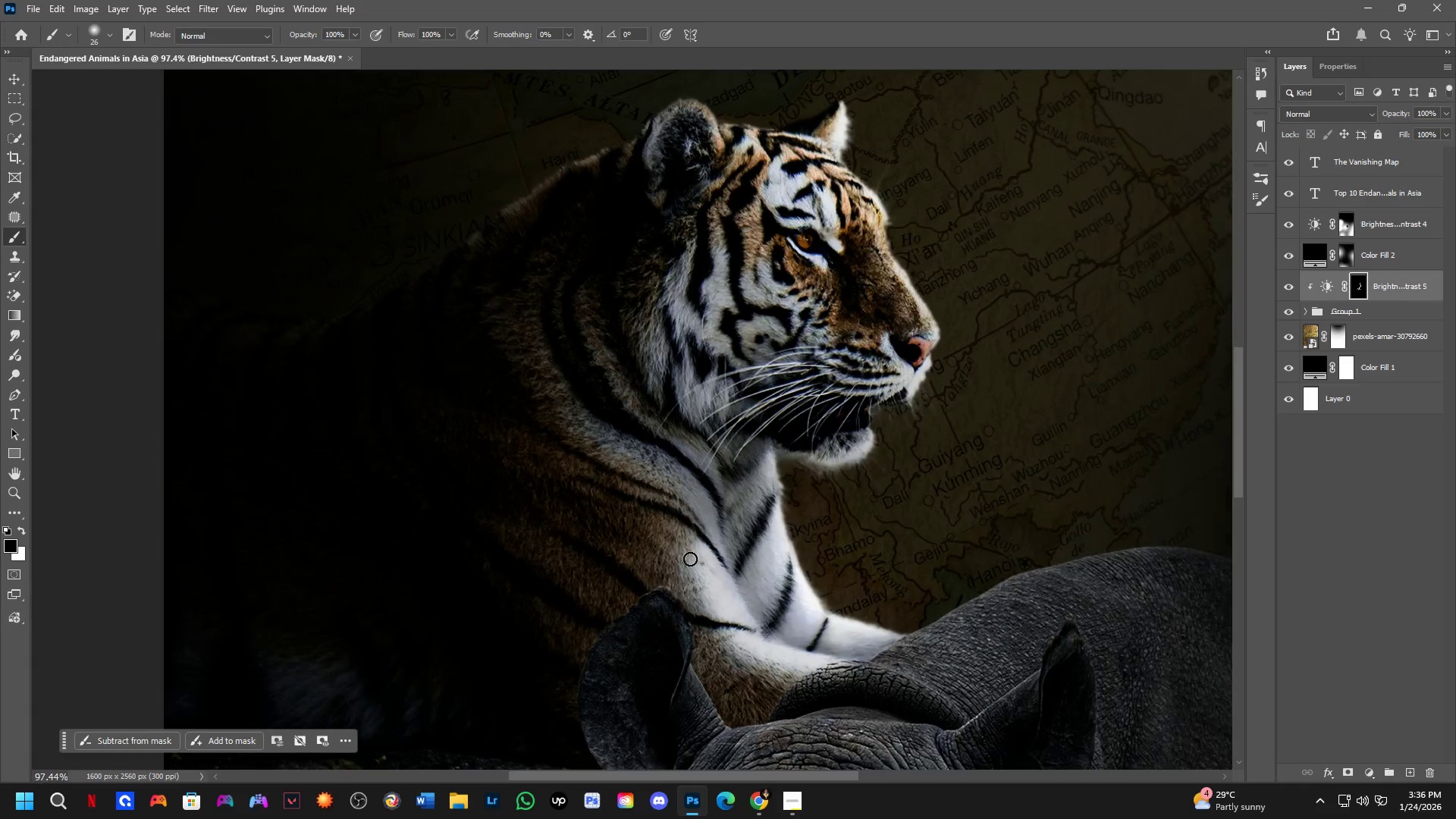 
key(Alt+AltLeft)
 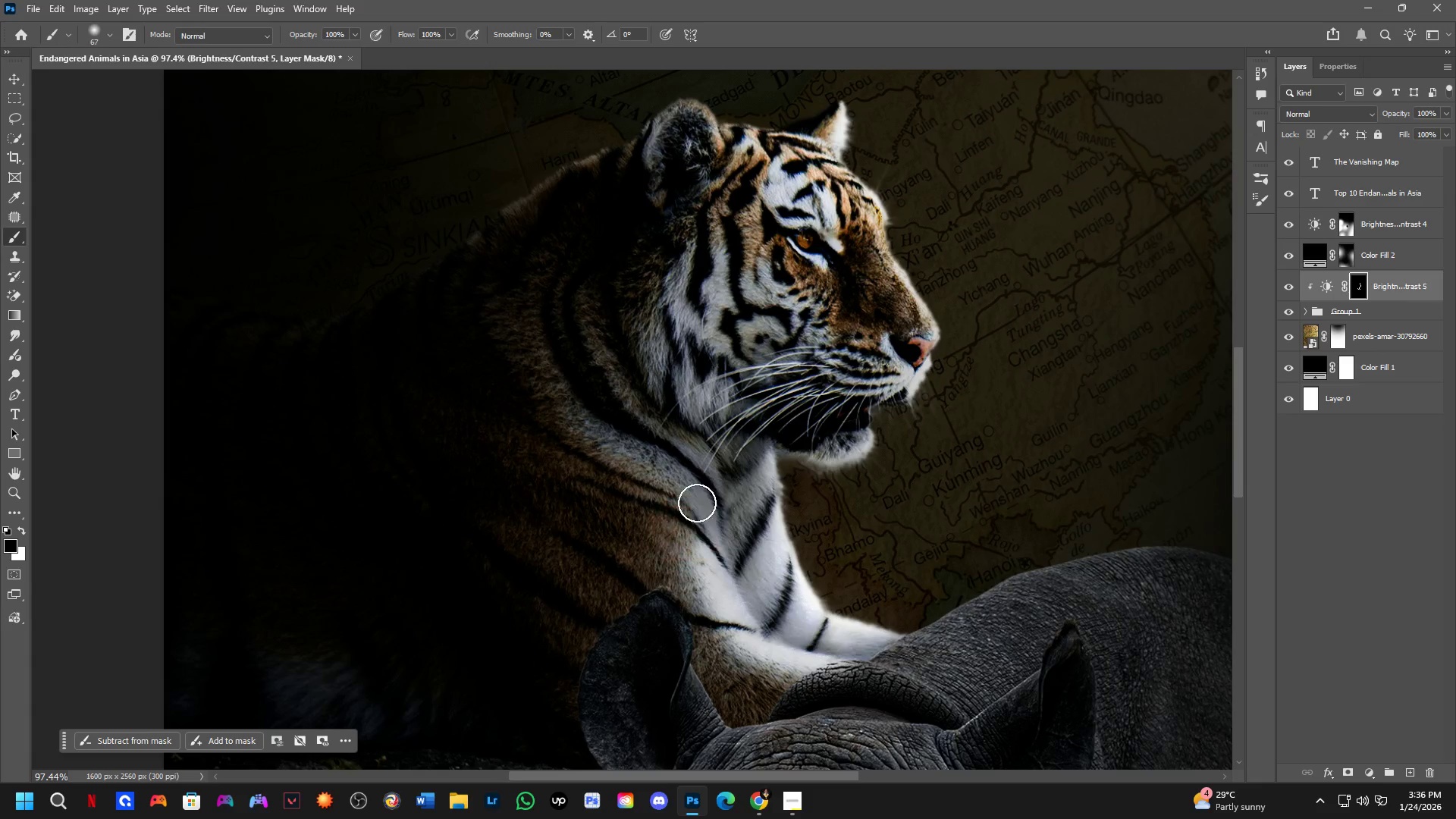 
scroll: coordinate [698, 573], scroll_direction: up, amount: 4.0
 